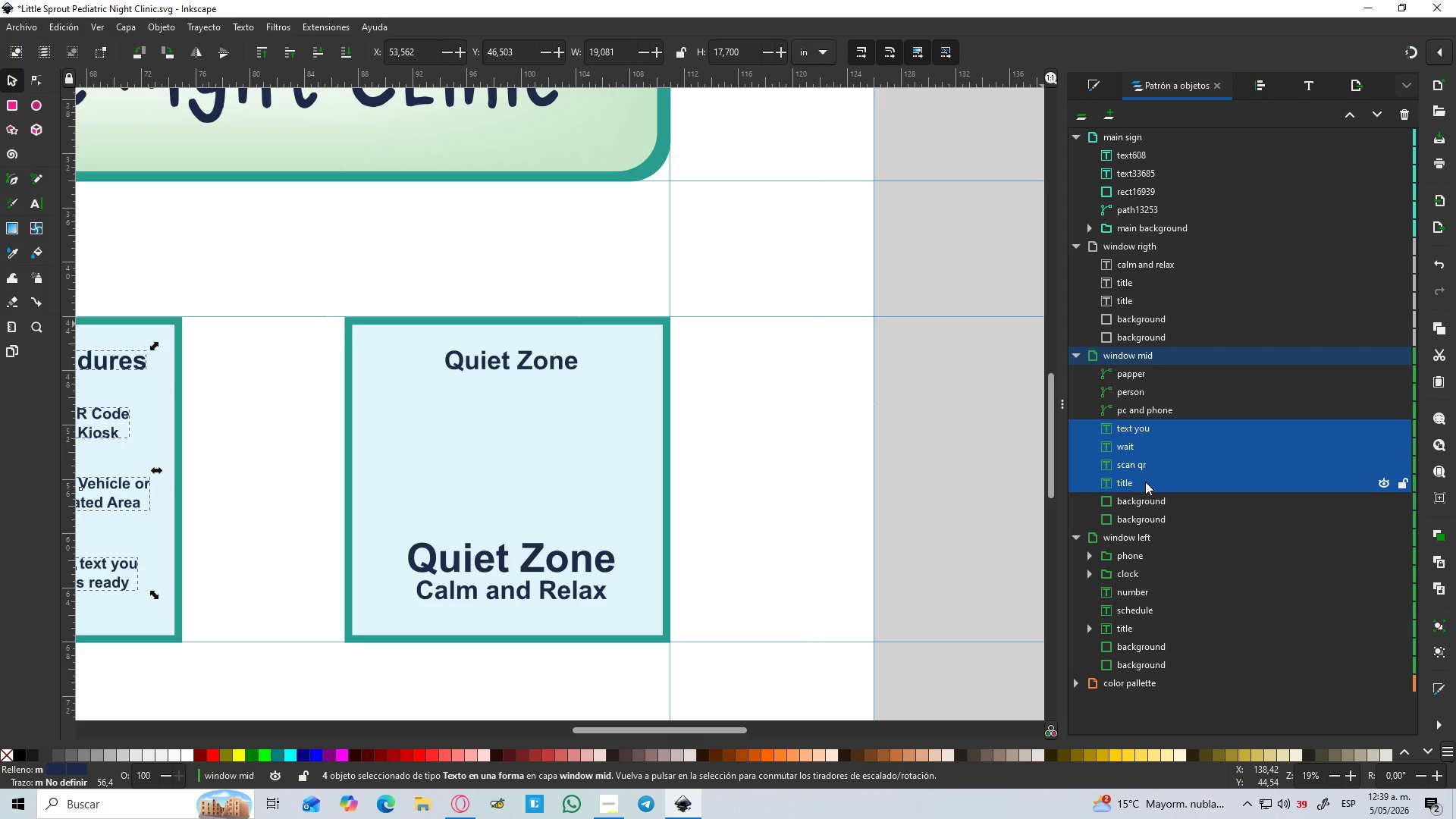 
key(Control+G)
 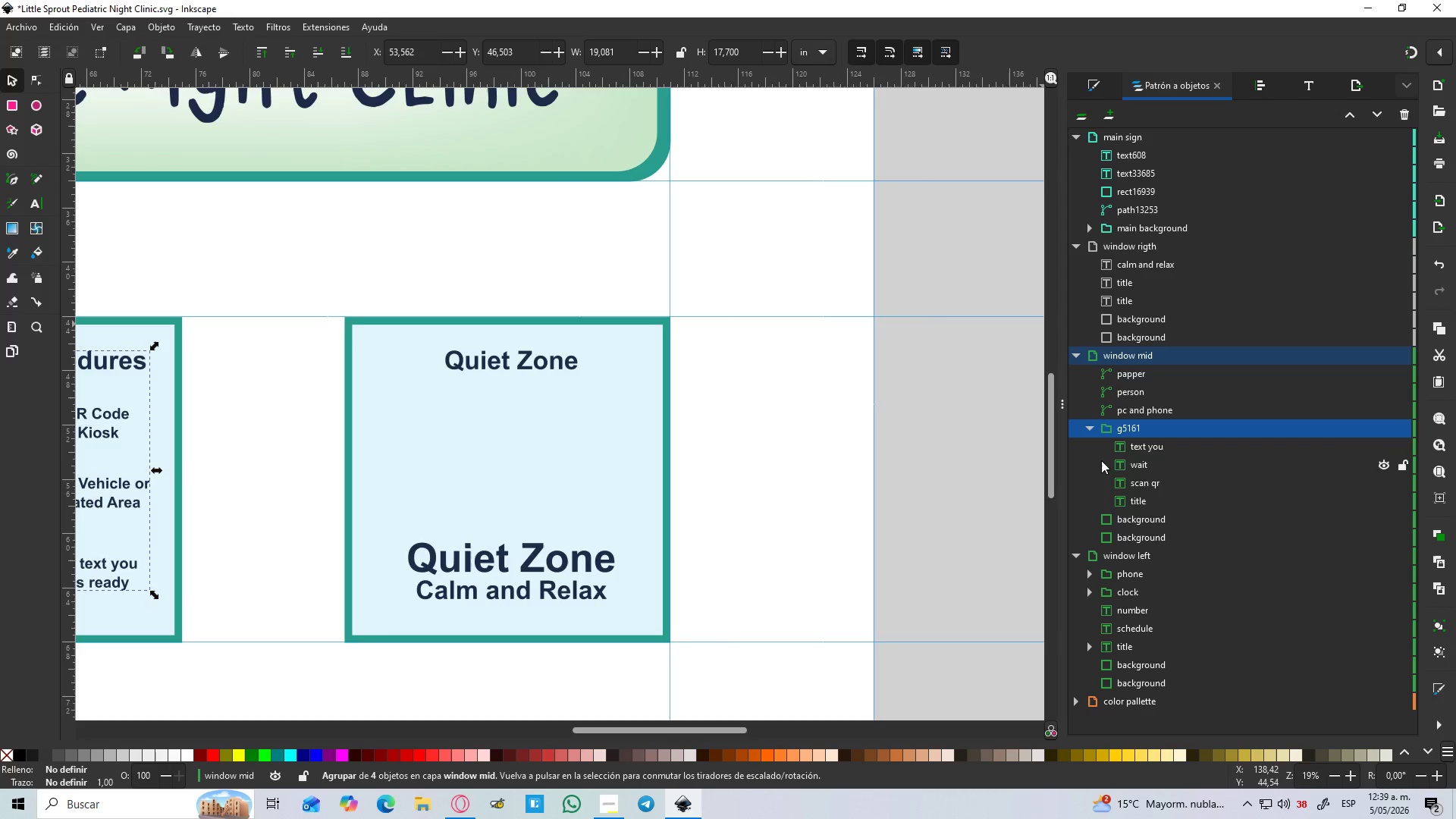 
double_click([1139, 419])
 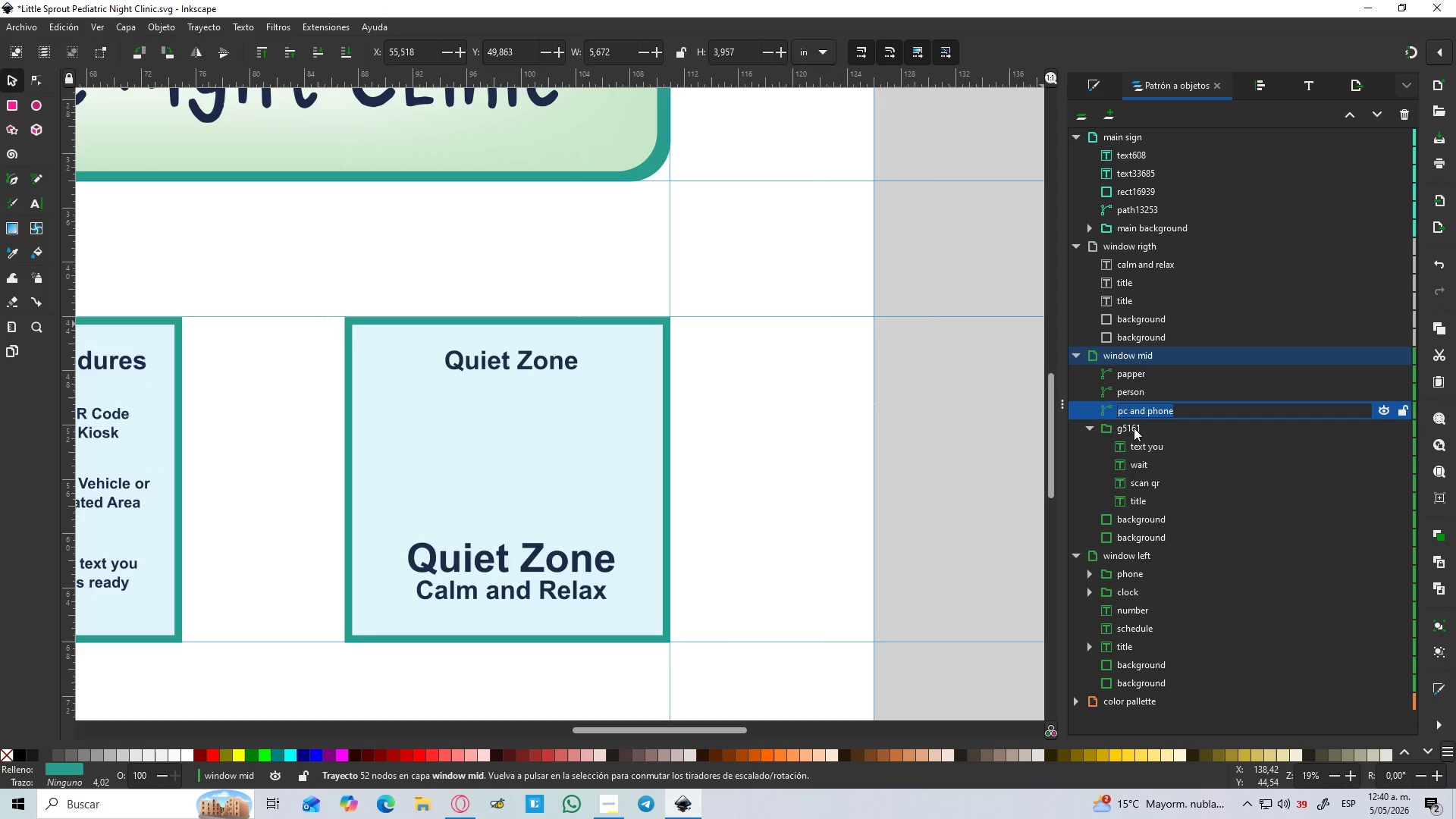 
double_click([1134, 428])
 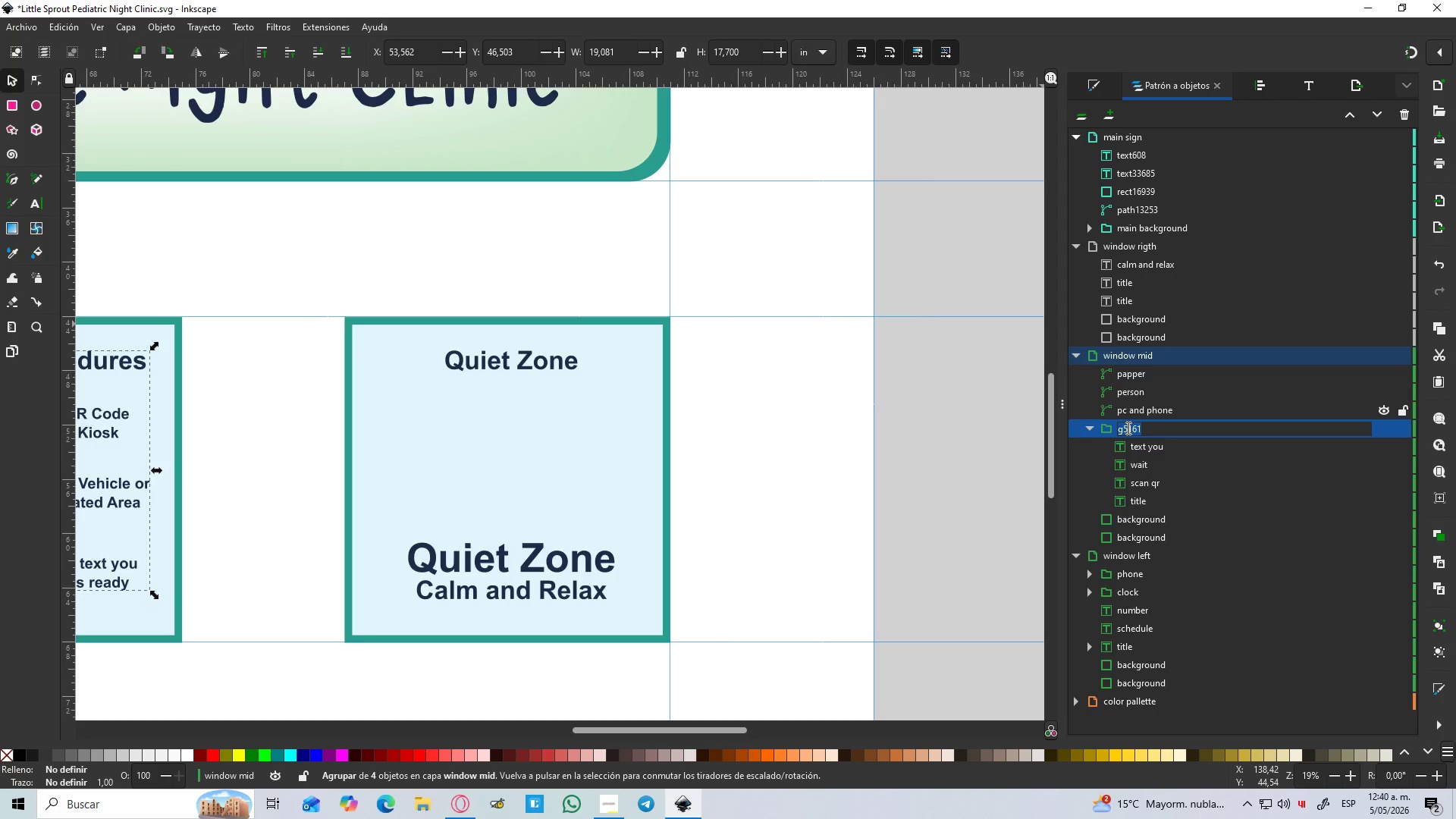 
type(texts)
 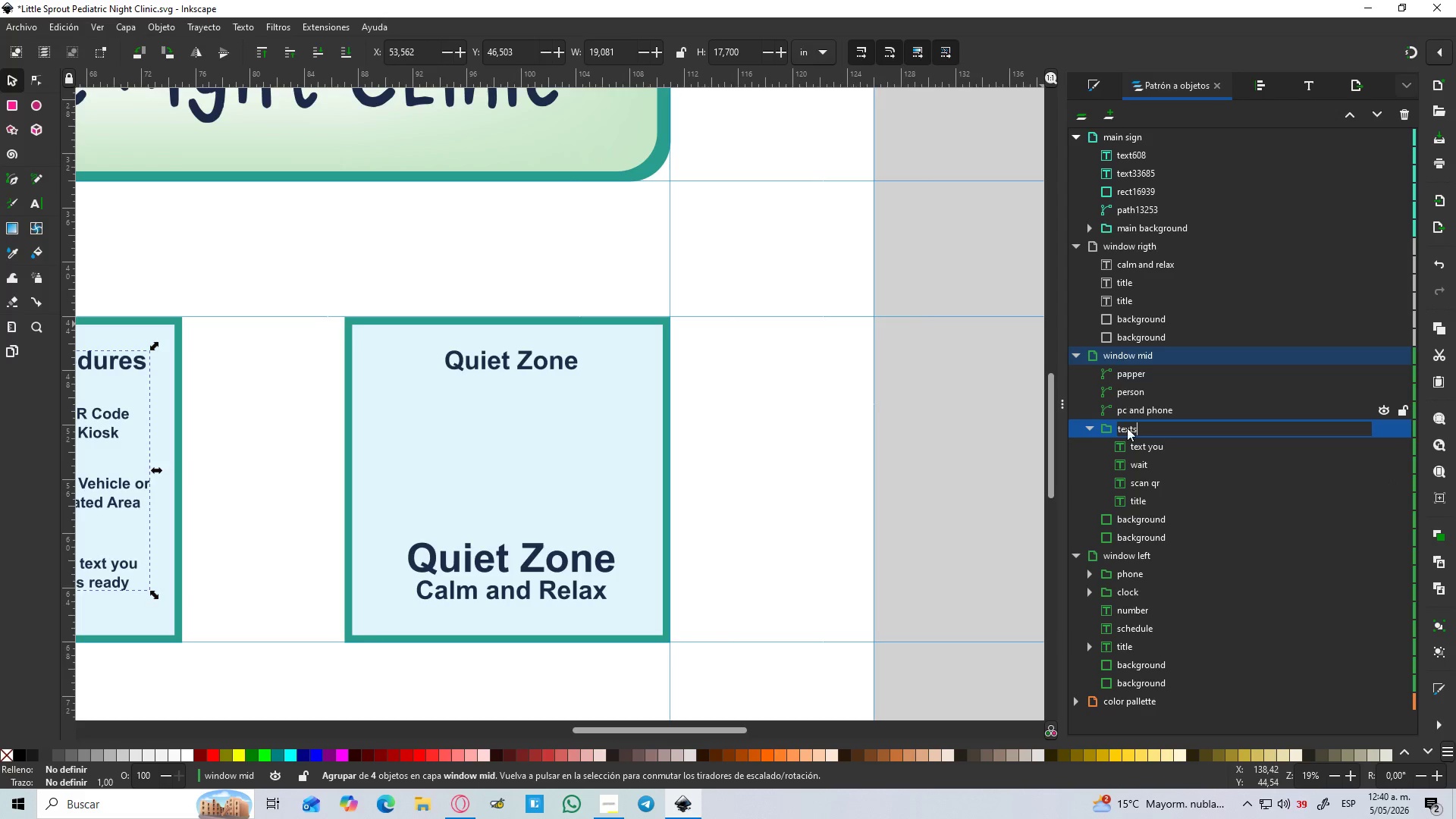 
key(Enter)
 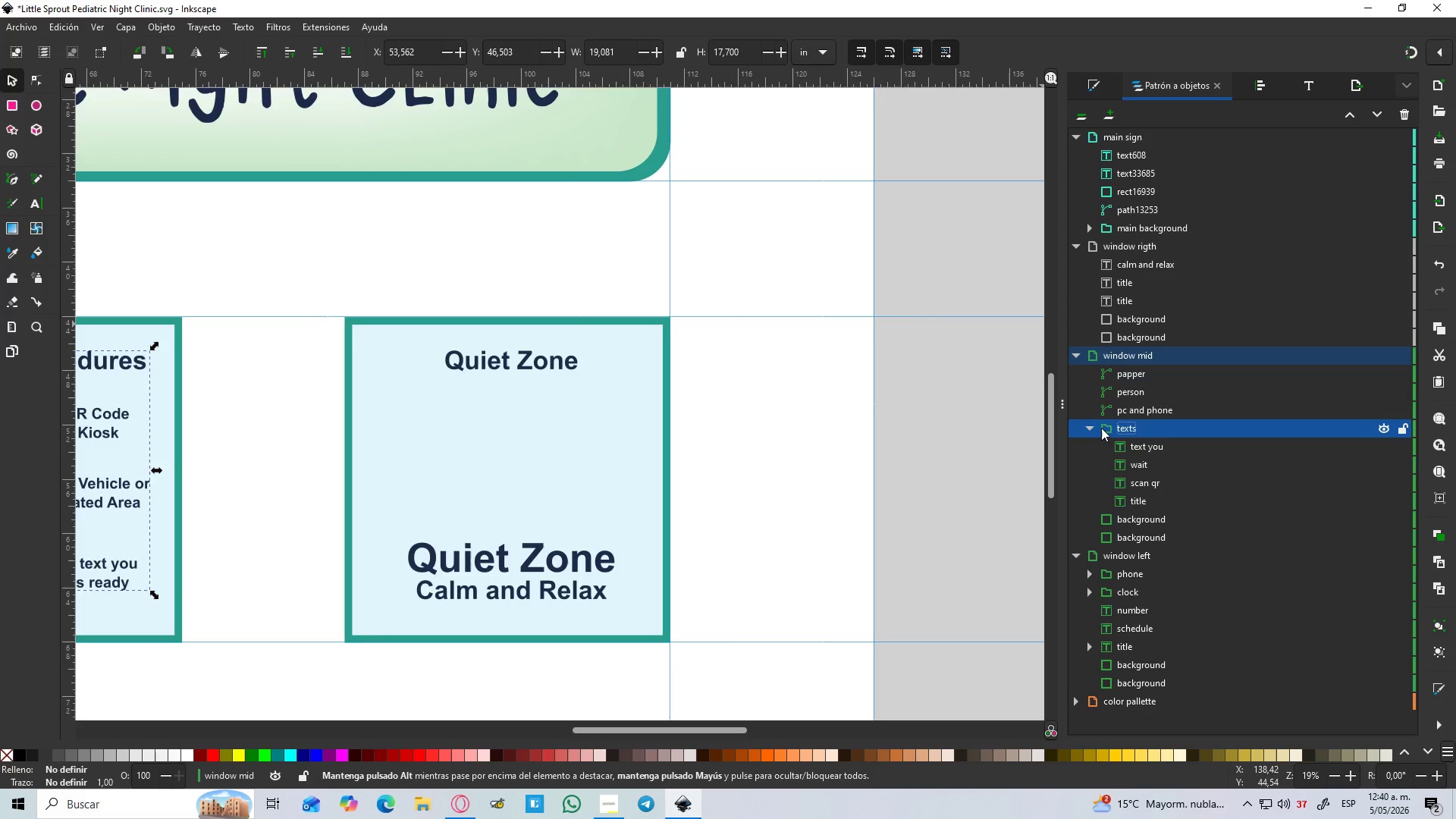 
left_click([1095, 428])
 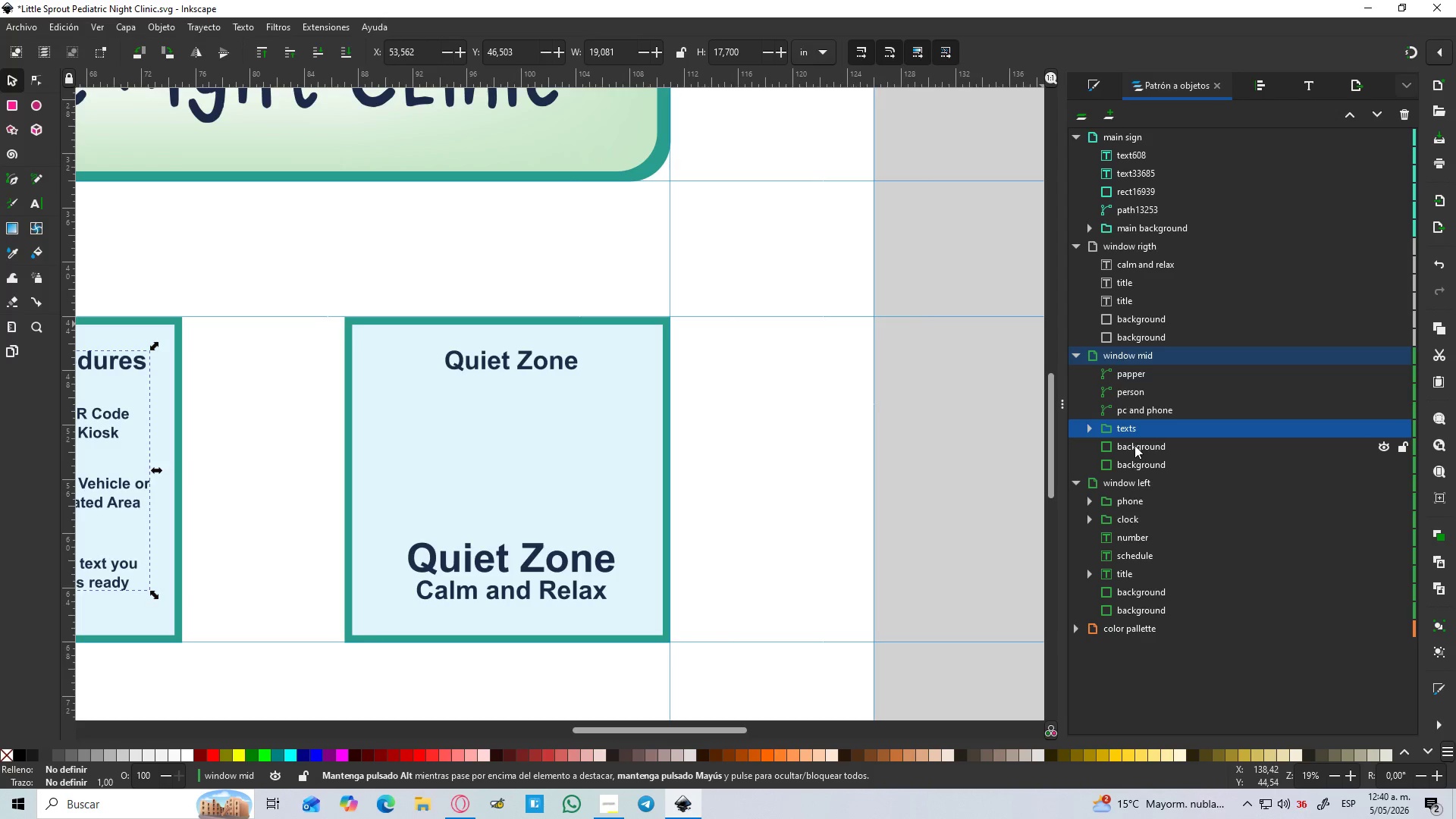 
left_click([1134, 445])
 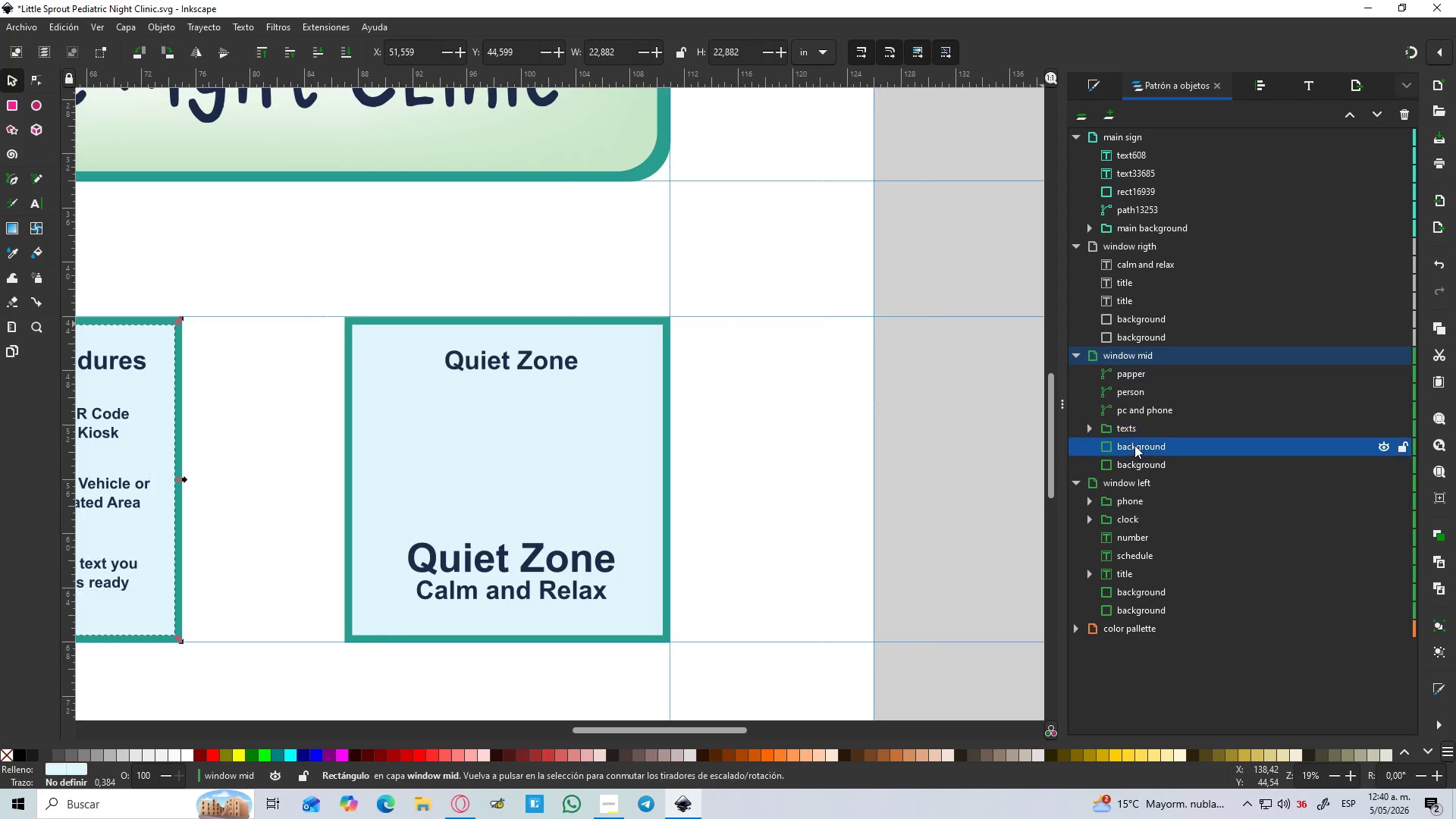 
hold_key(key=ShiftLeft, duration=1.3)
left_click([1145, 466])
 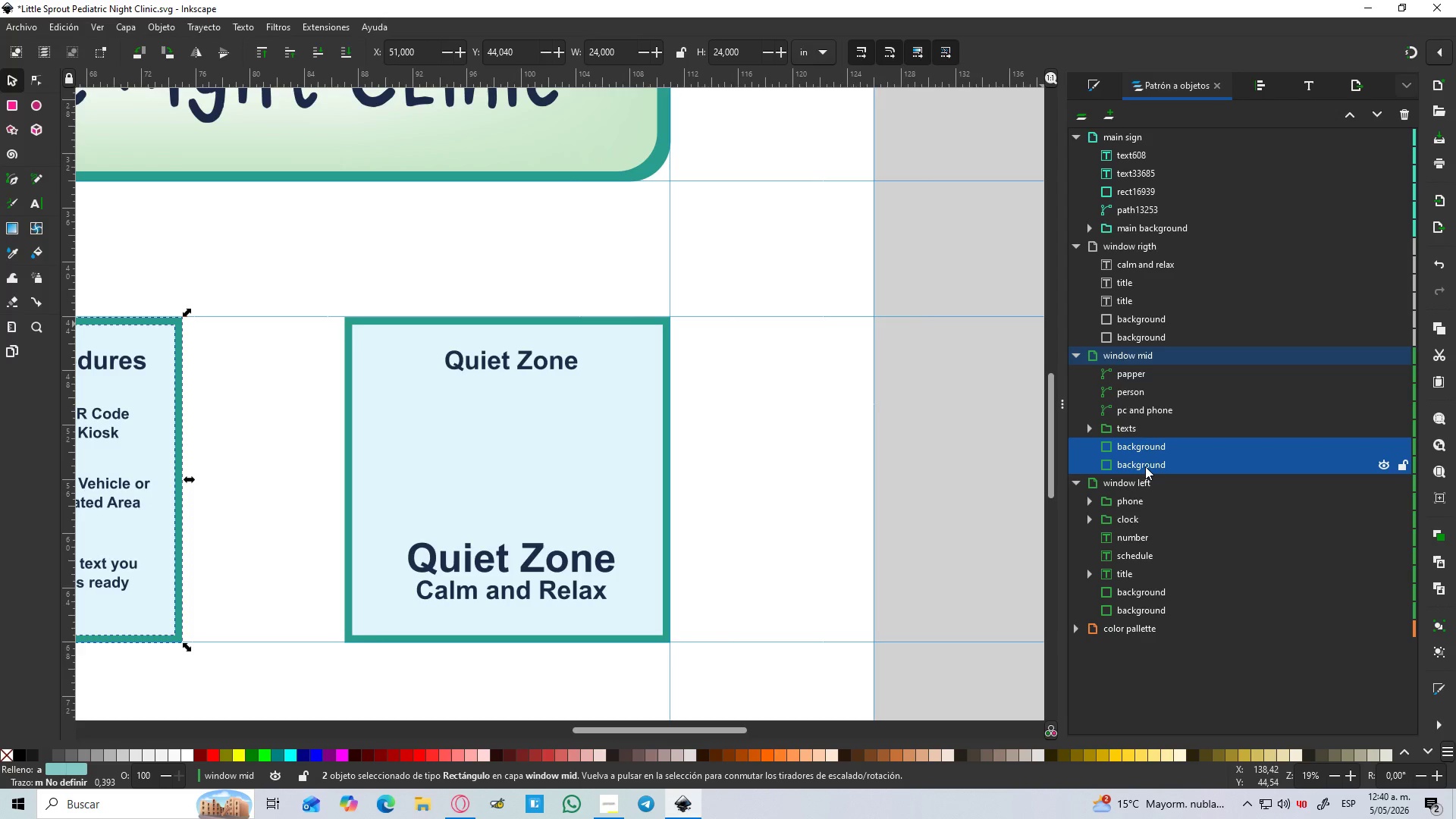 
hold_key(key=ShiftLeft, duration=9.23)
 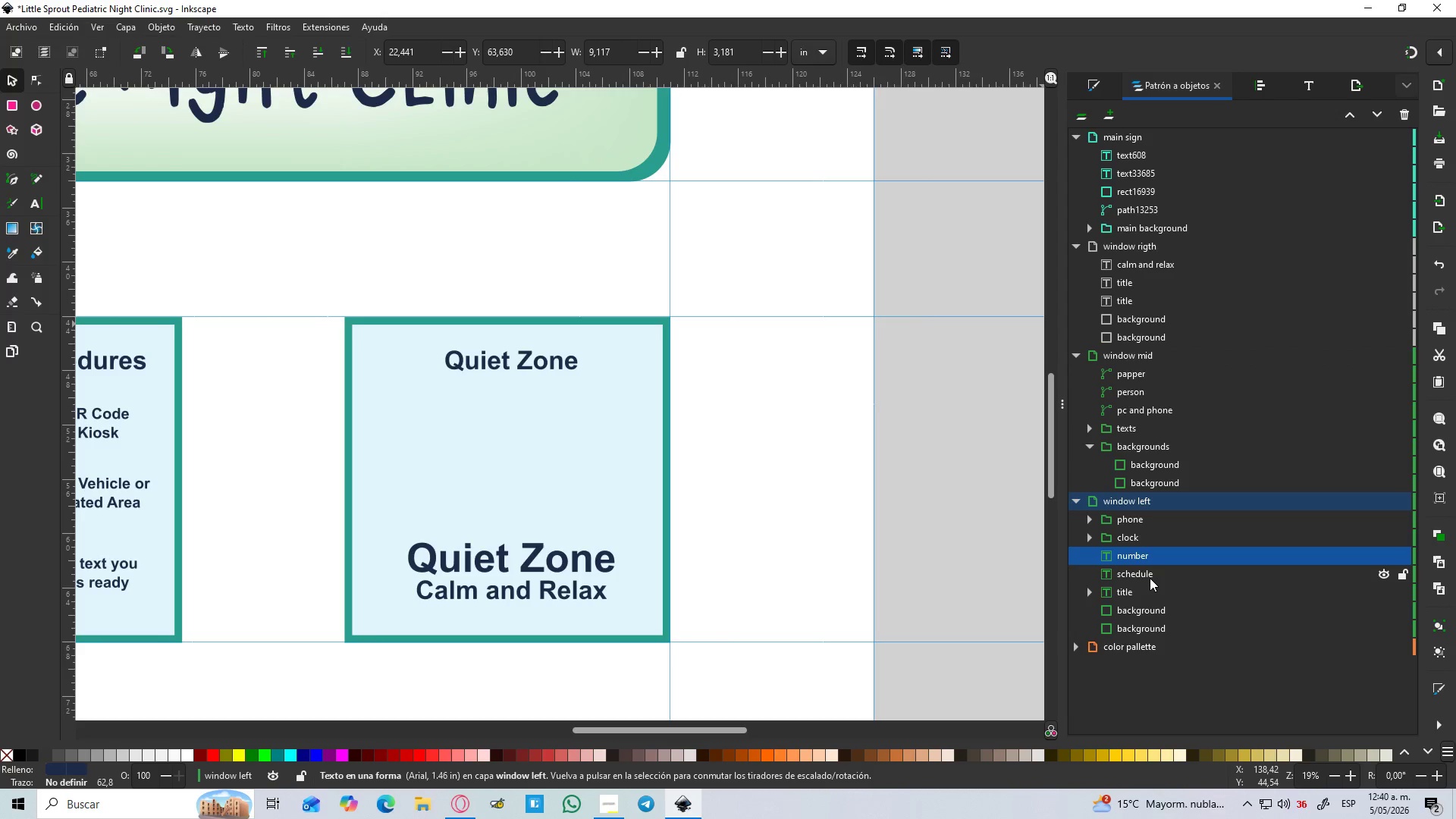 
key(Control+G)
 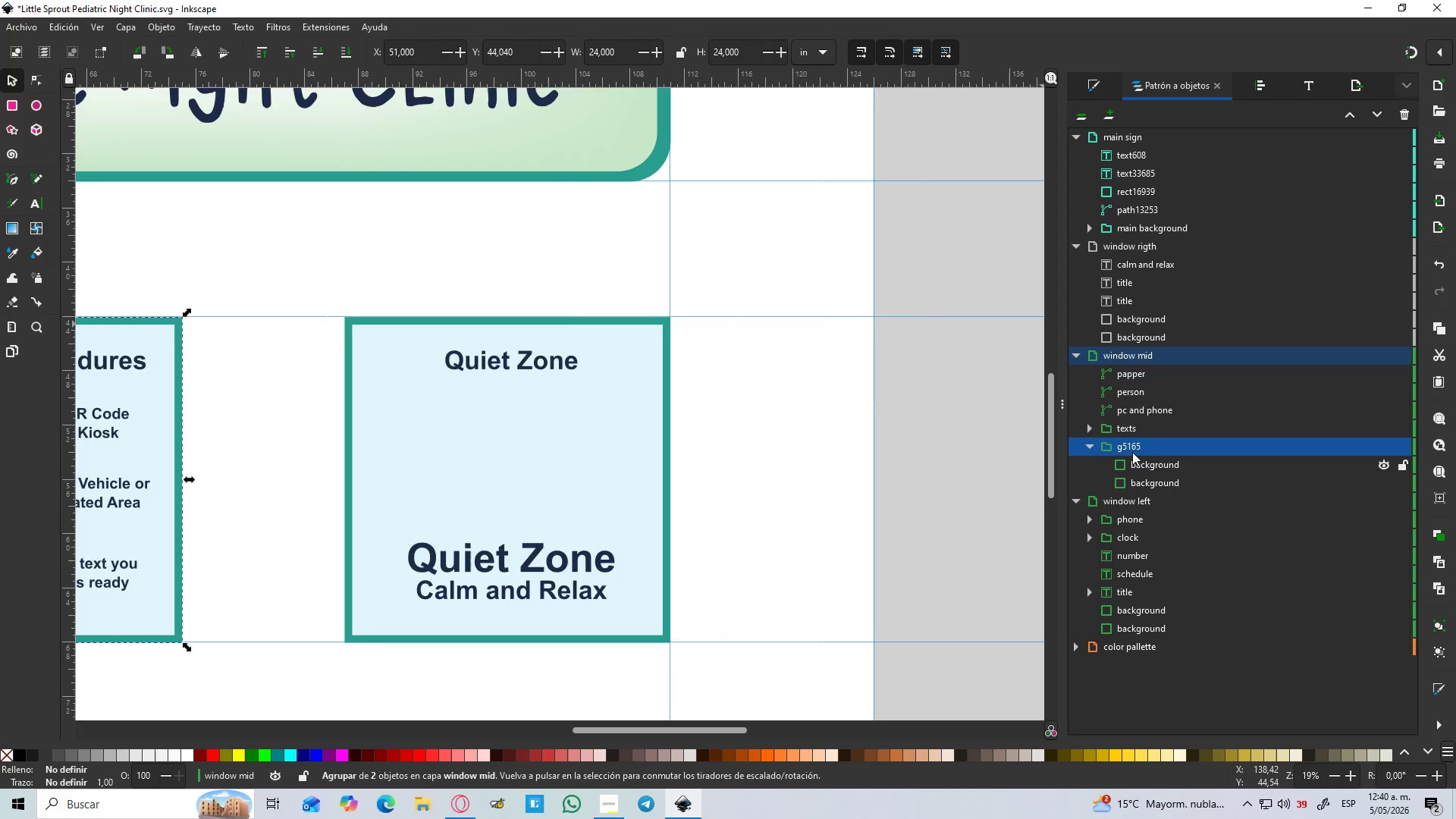 
double_click([1128, 449])
 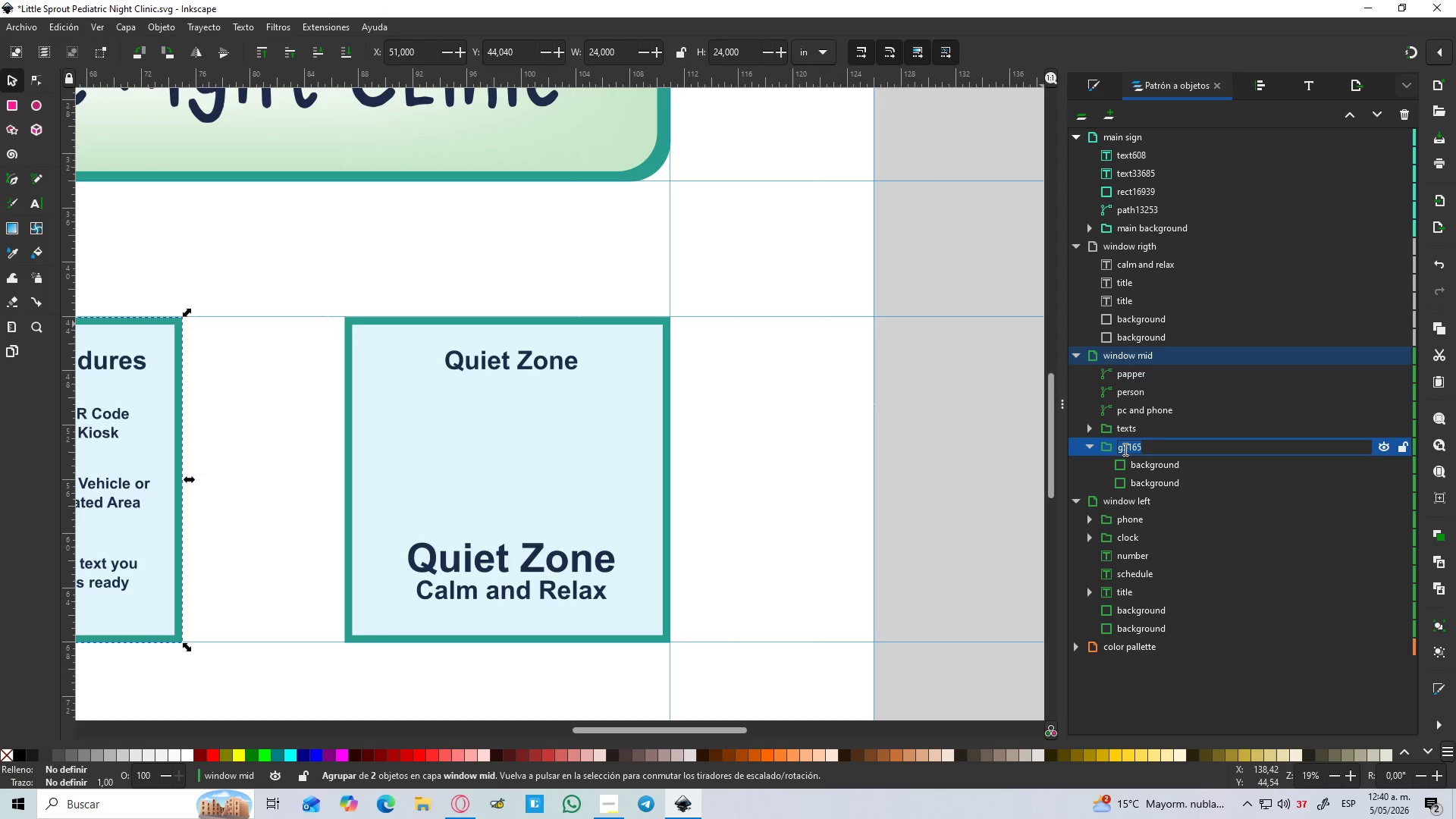 
type(backgrounds)
 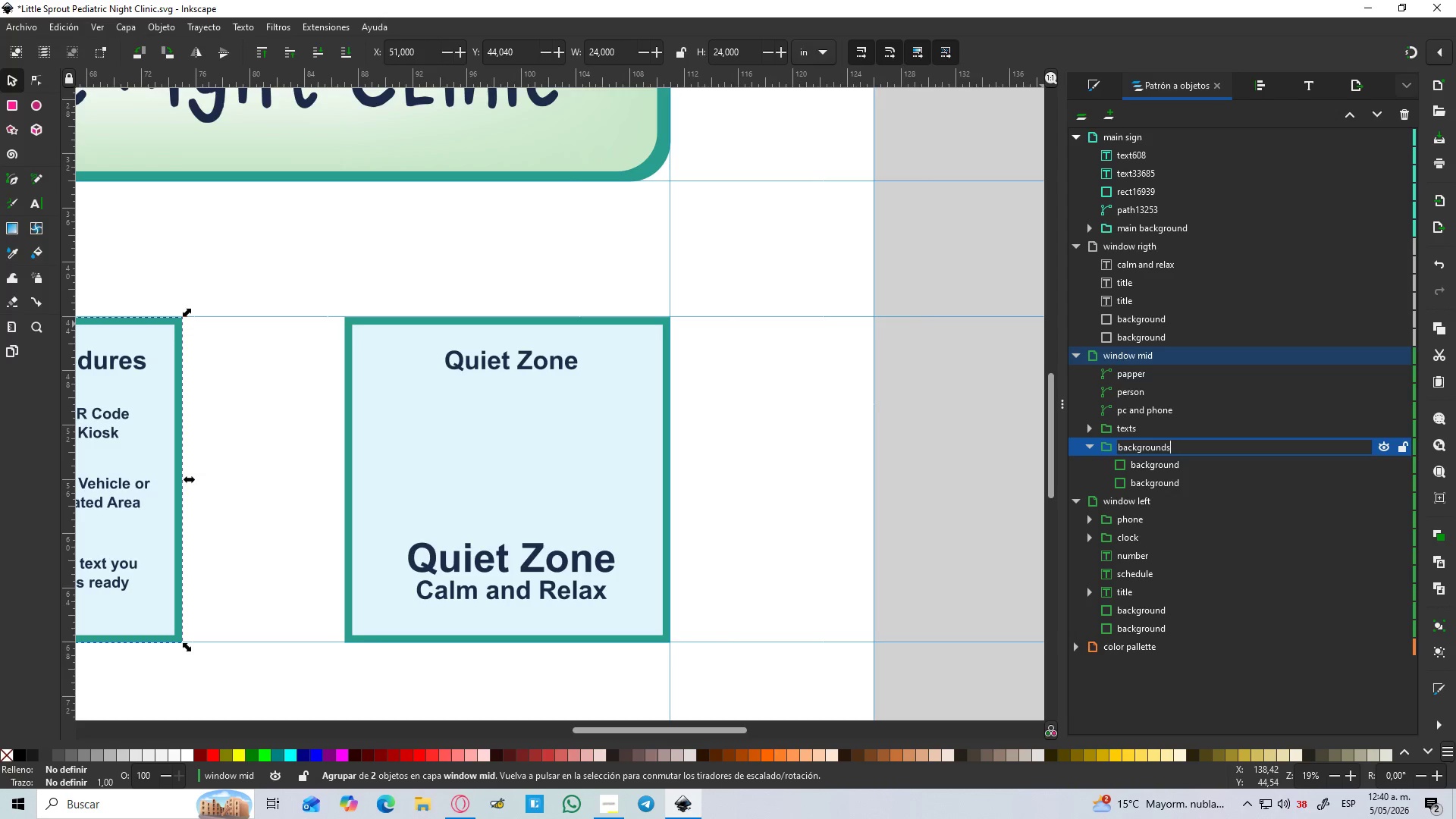 
key(Enter)
 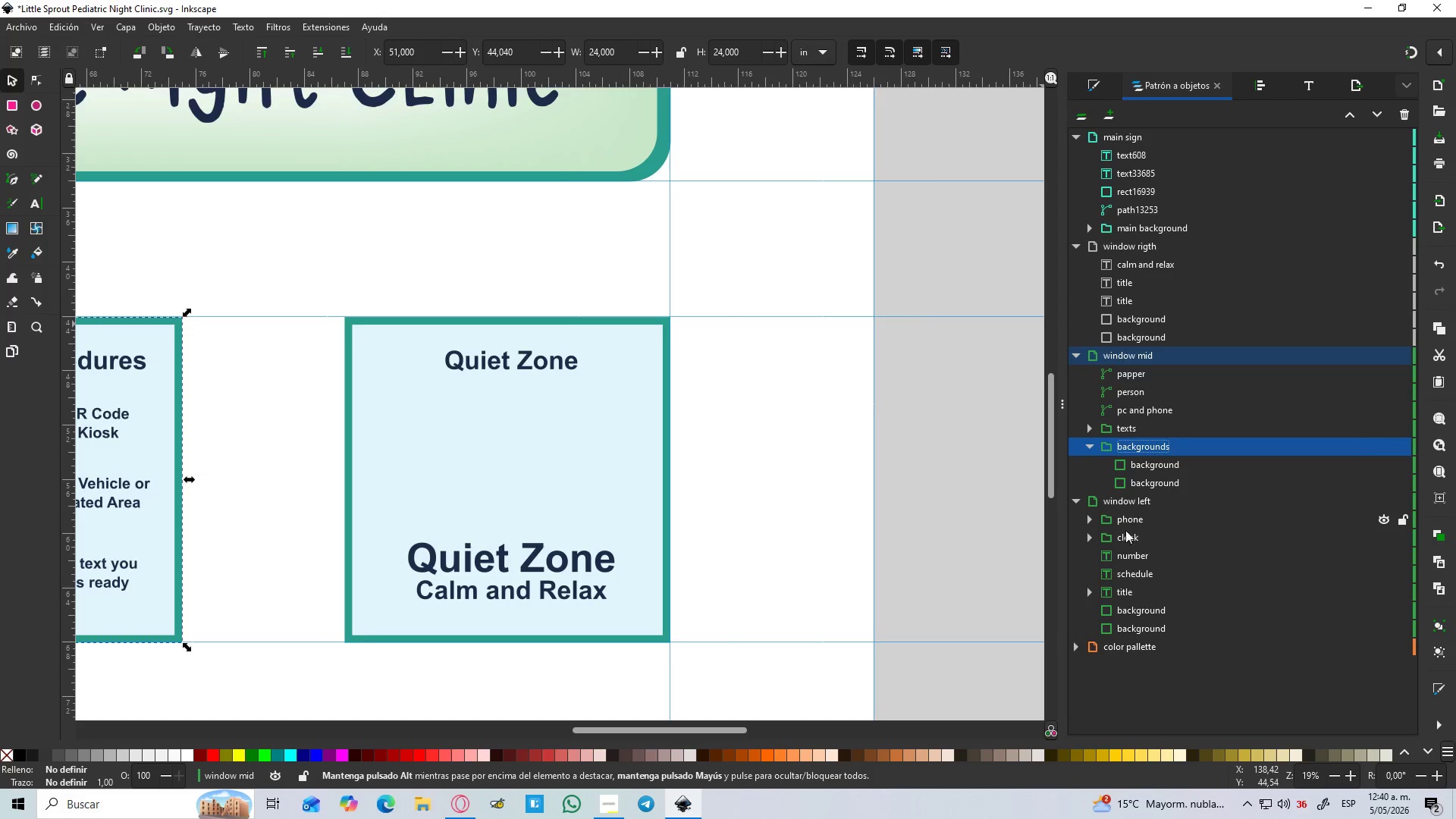 
left_click([1139, 560])
 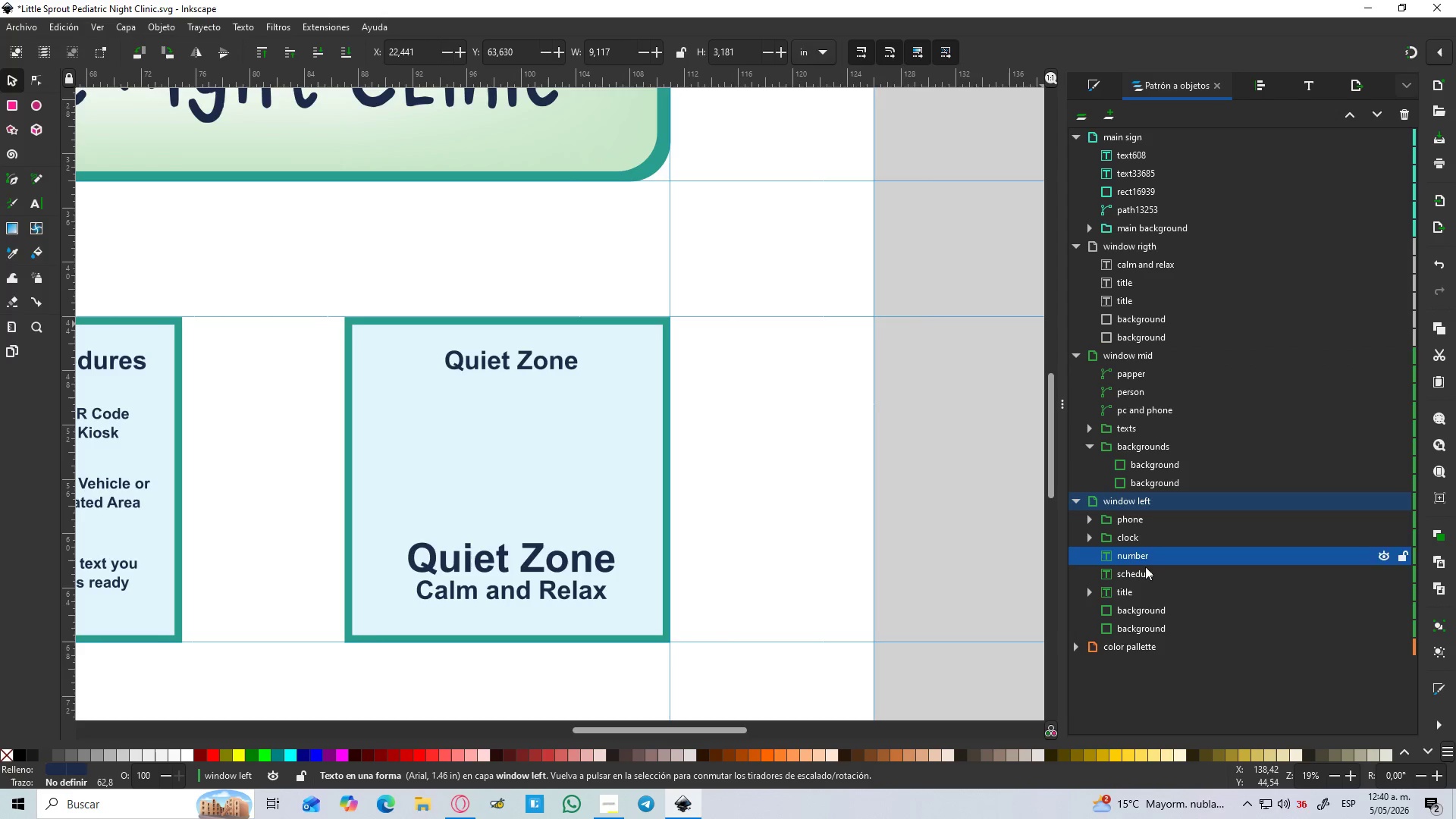 
hold_key(key=ShiftLeft, duration=1.17)
left_click([1150, 578])
 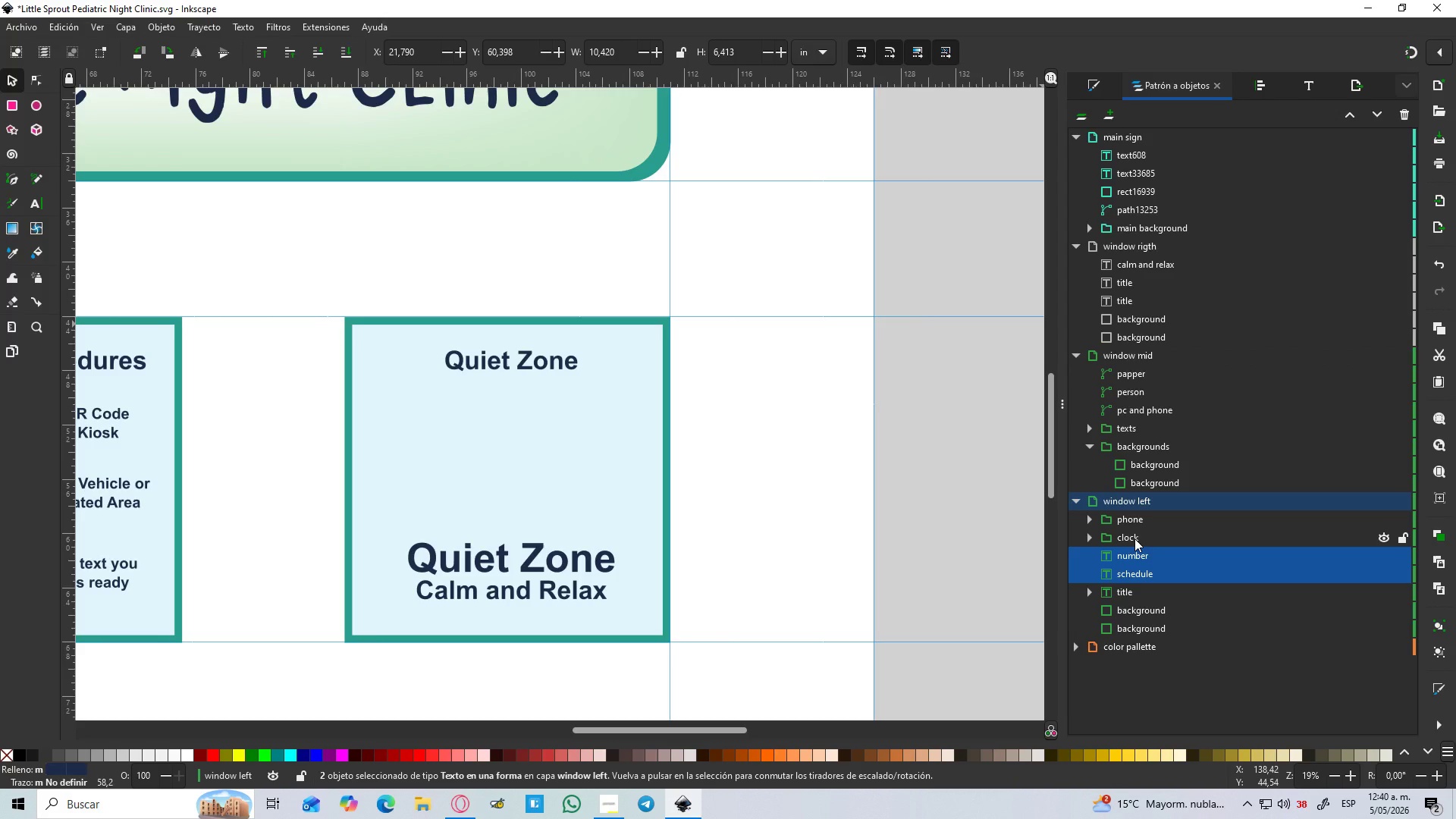 
left_click_drag(start_coordinate=[1142, 596], to_coordinate=[1088, 592])
 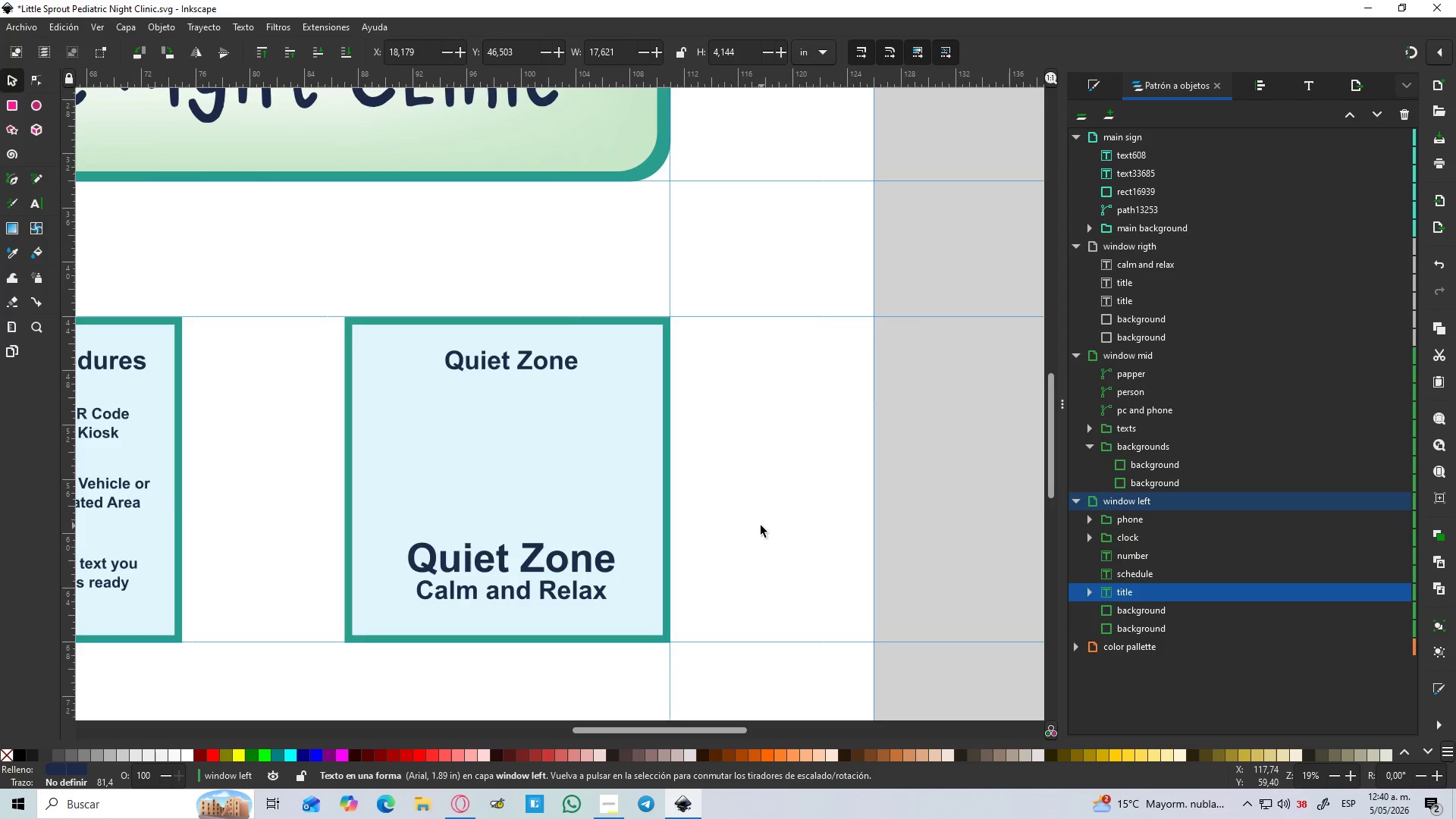 
left_click([1088, 592])
 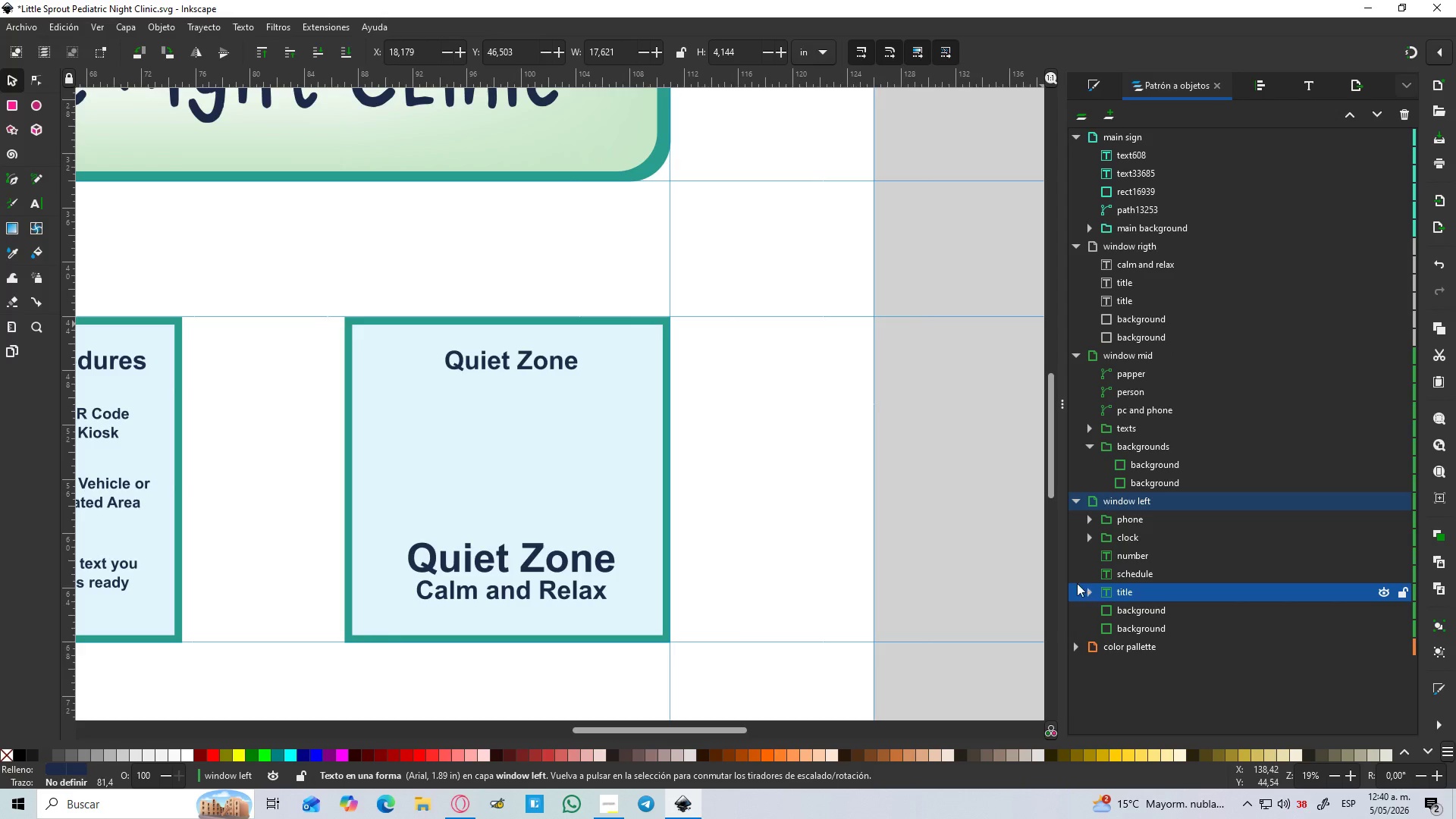 
hold_key(key=ControlLeft, duration=0.8)
scroll: coordinate [761, 526], scroll_direction: down, amount: 2.0
 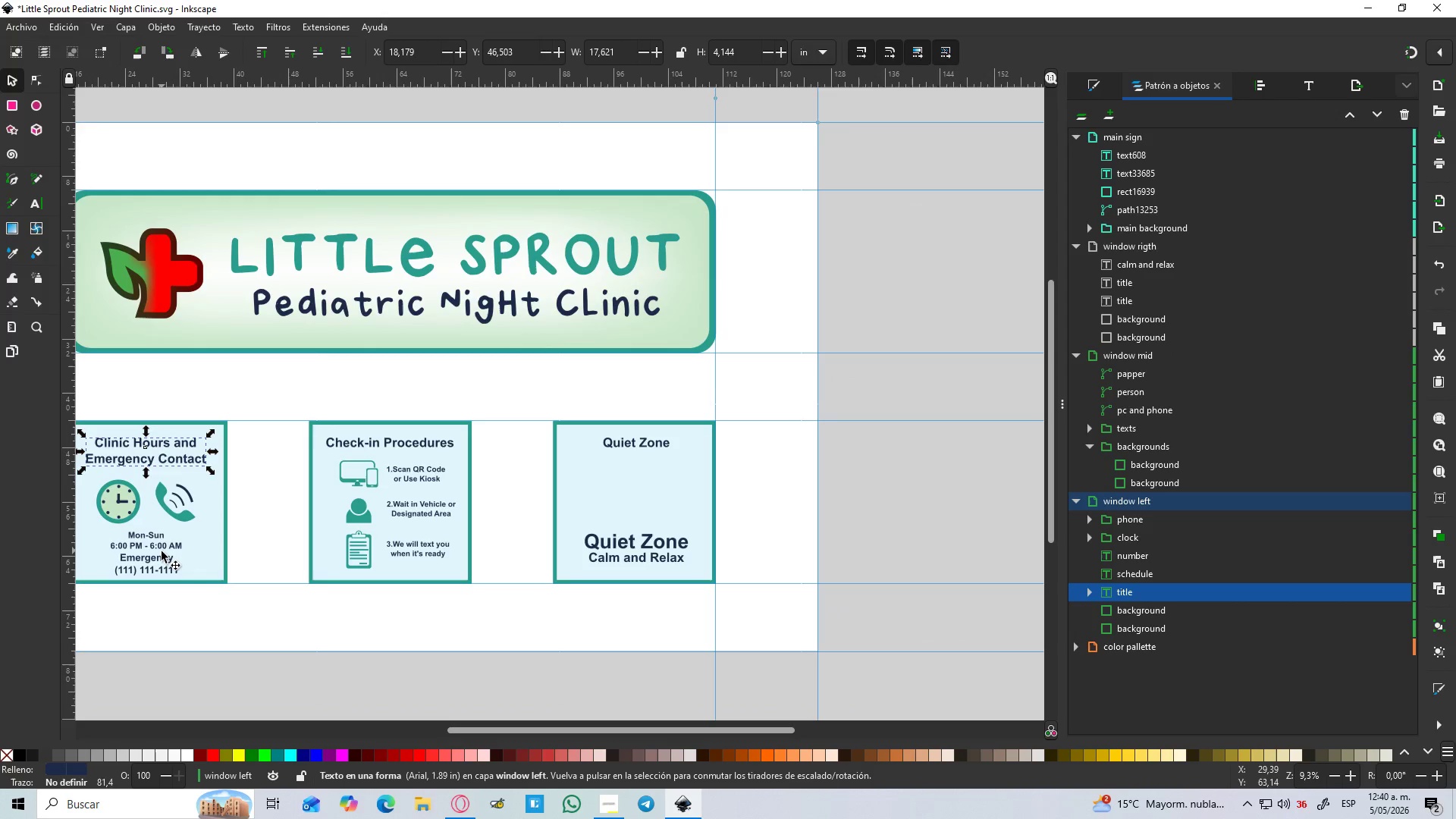 
left_click([158, 547])
 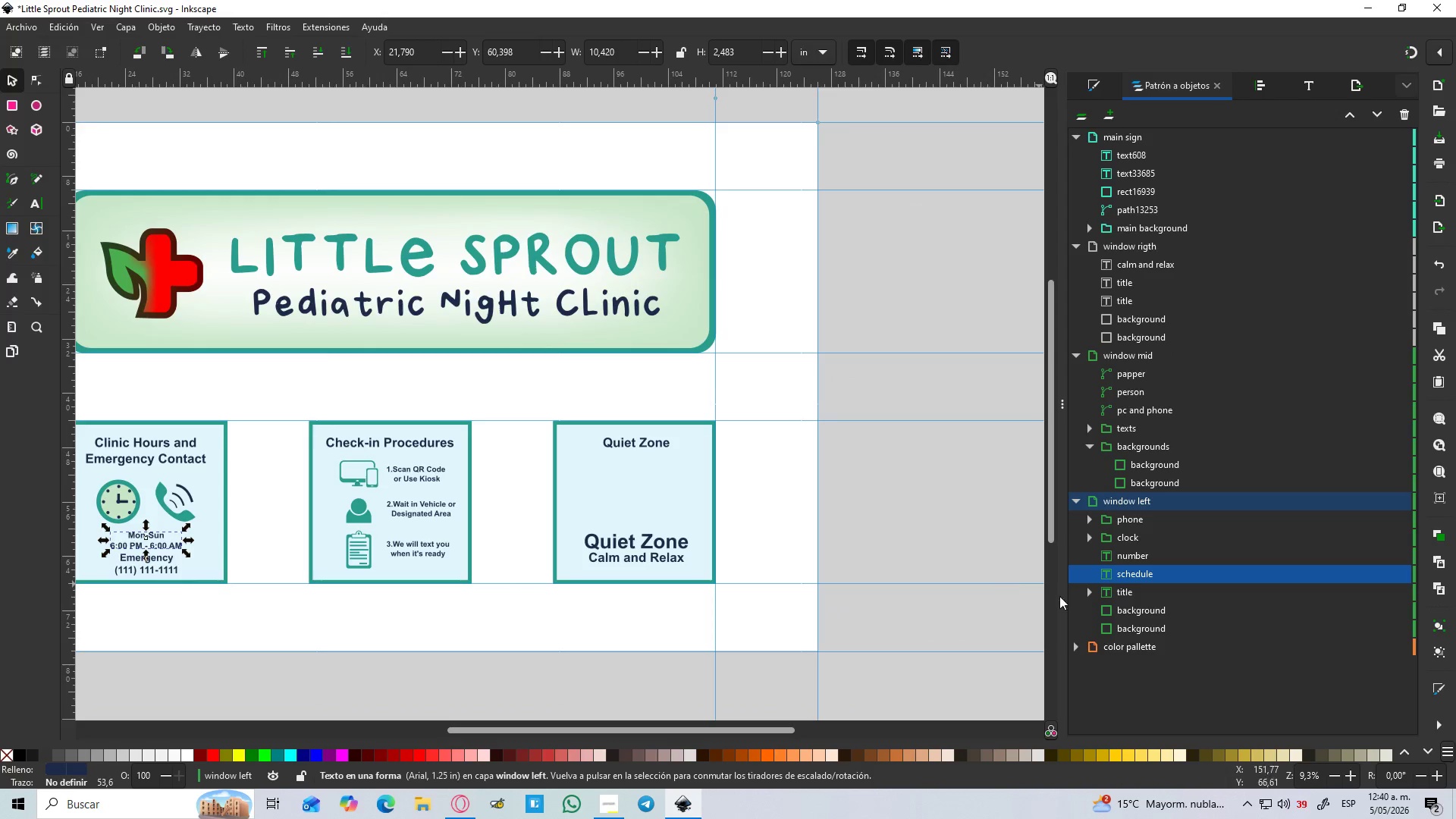 
left_click([1113, 557])
 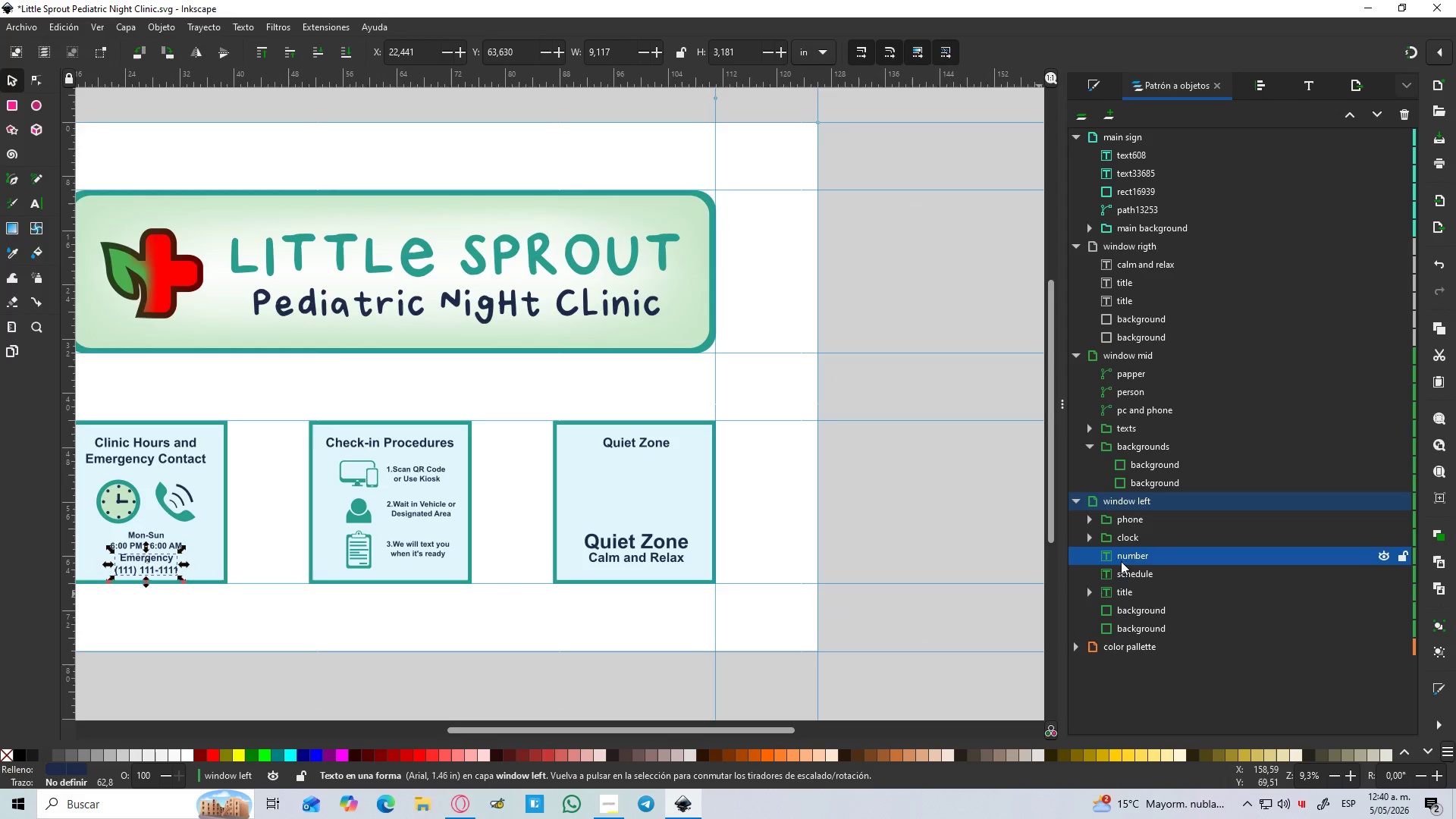 
hold_key(key=ShiftLeft, duration=0.94)
left_click([1138, 603])
 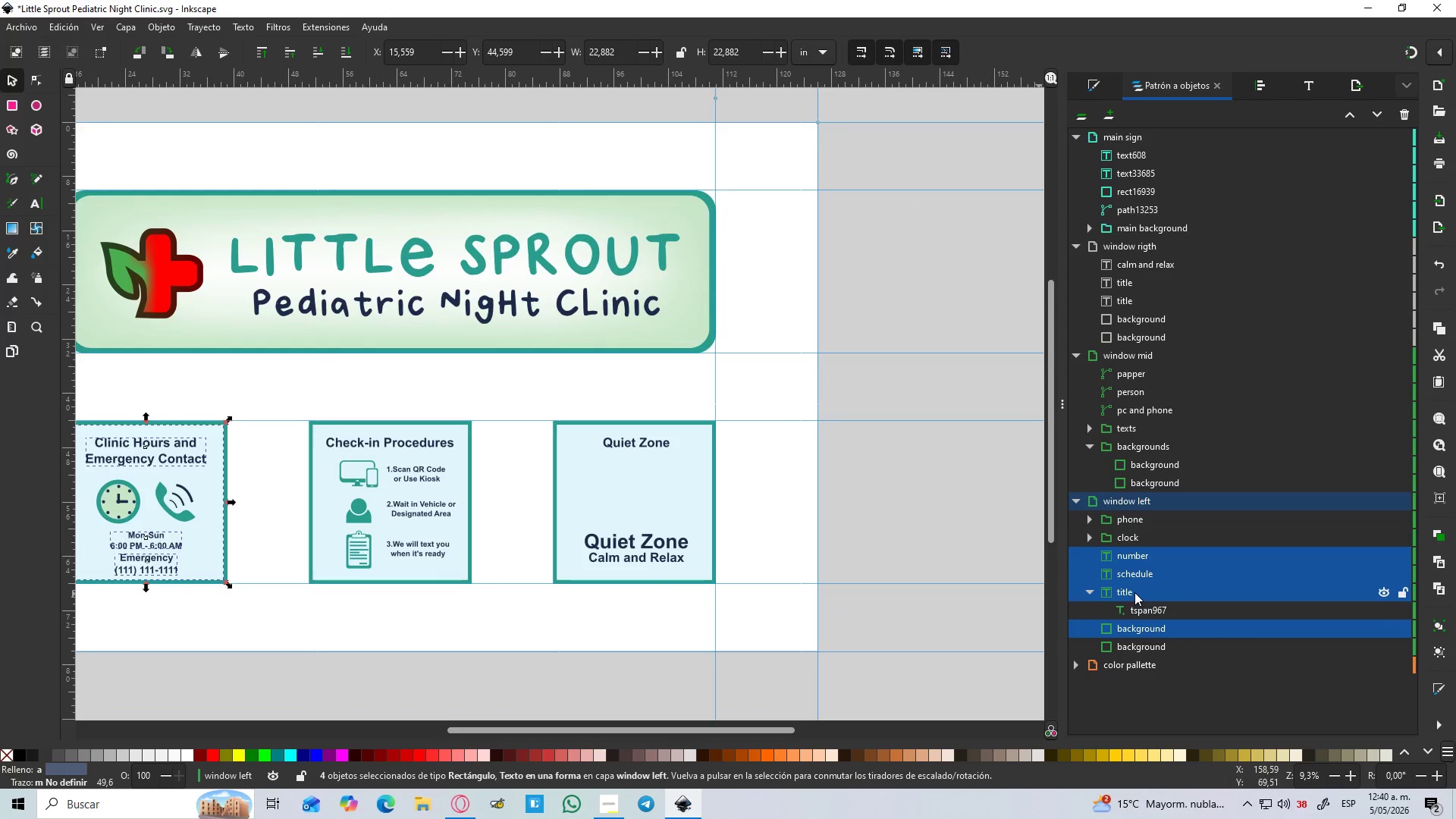 
left_click([1141, 588])
 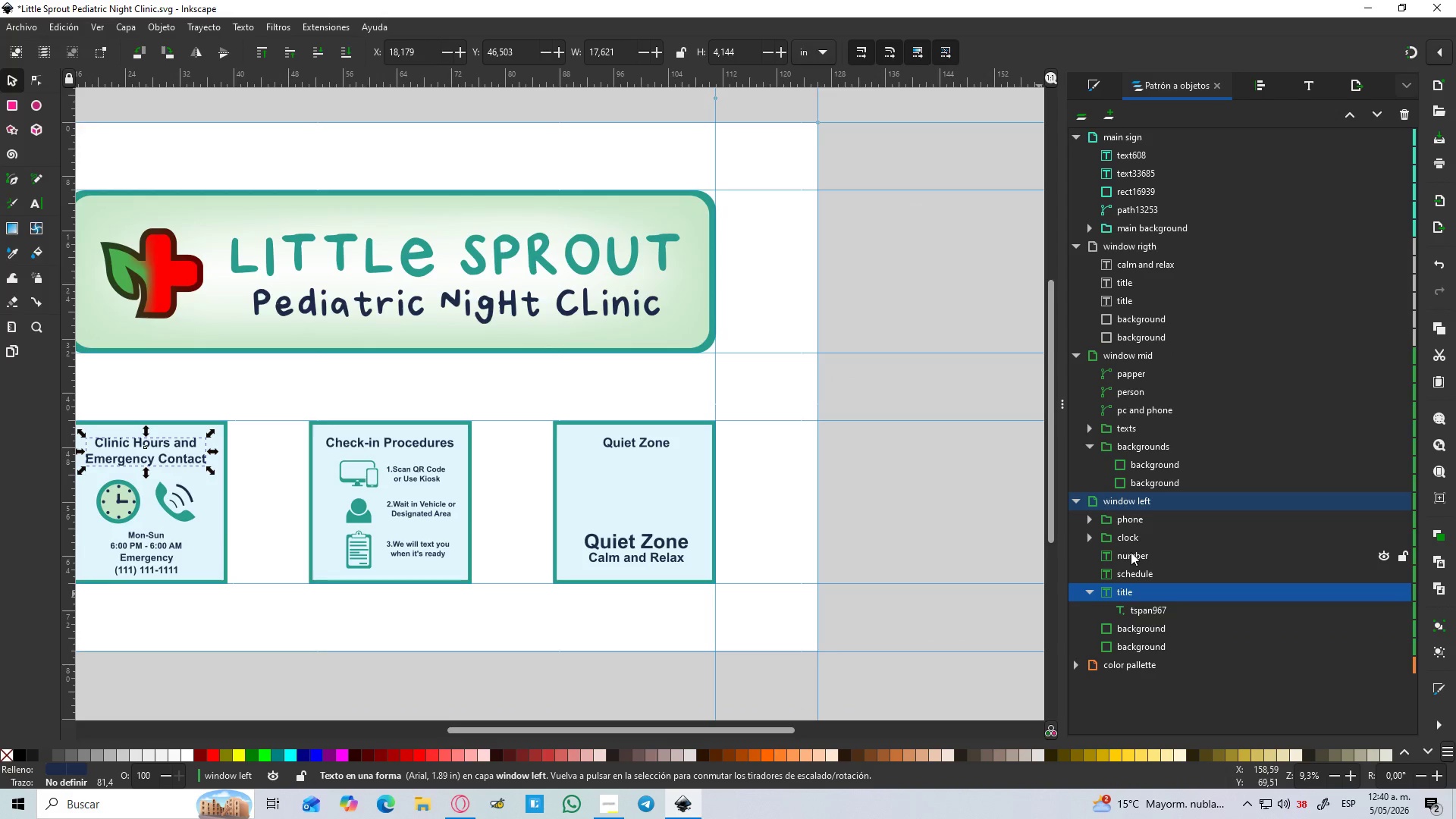 
left_click([1131, 552])
 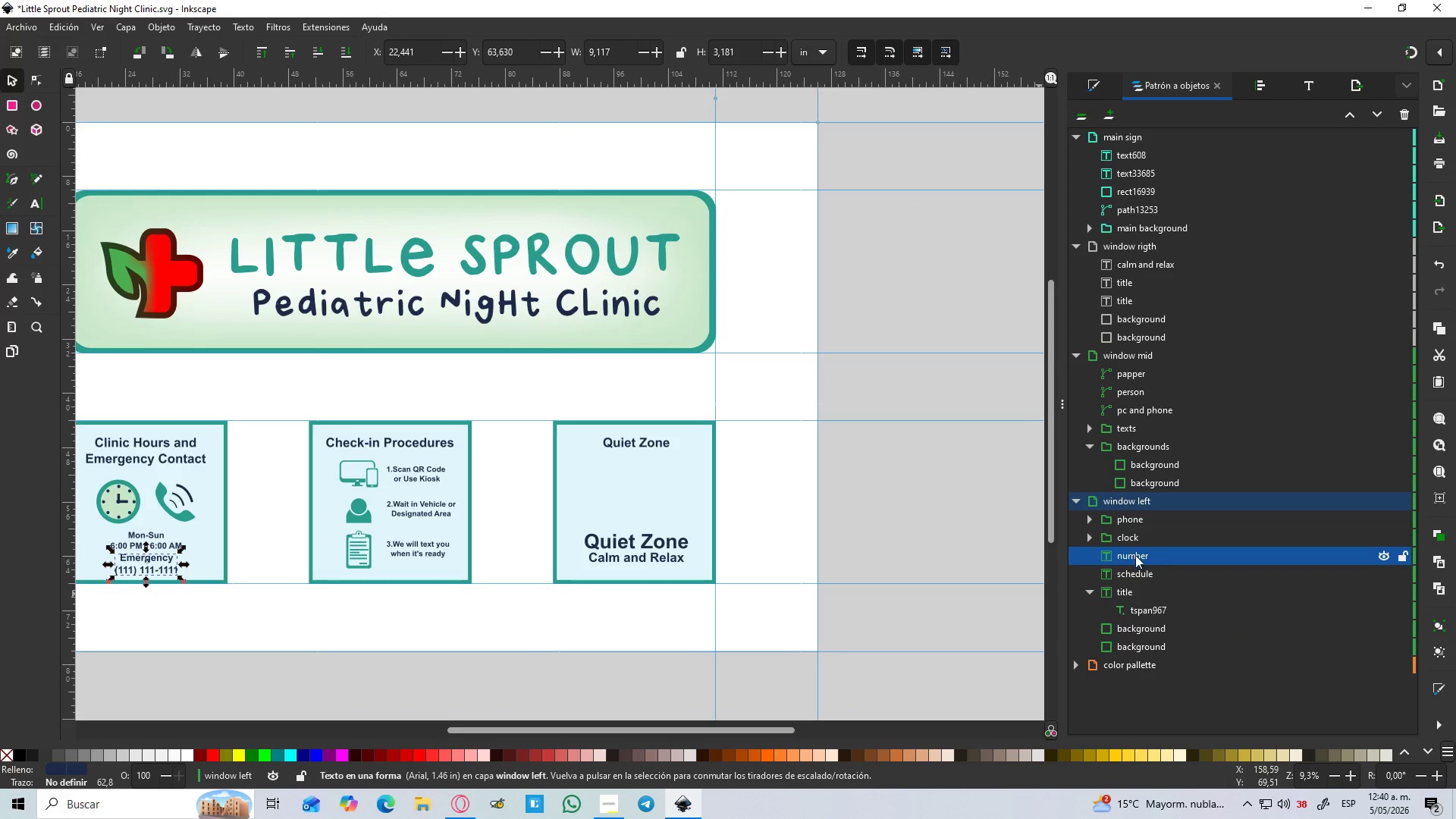 
hold_key(key=ShiftLeft, duration=0.88)
left_click([1139, 573])
 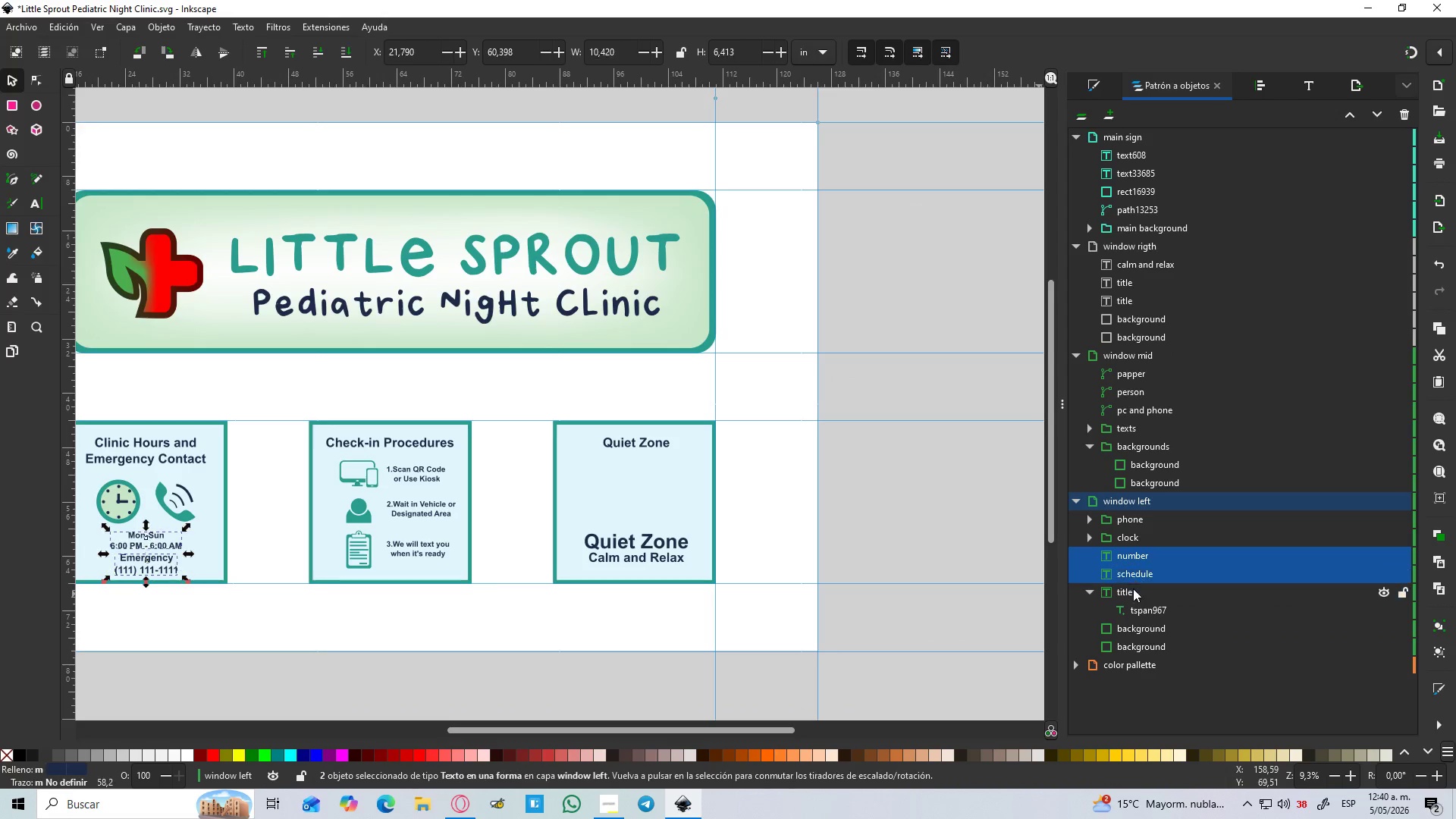 
double_click([1133, 590])
 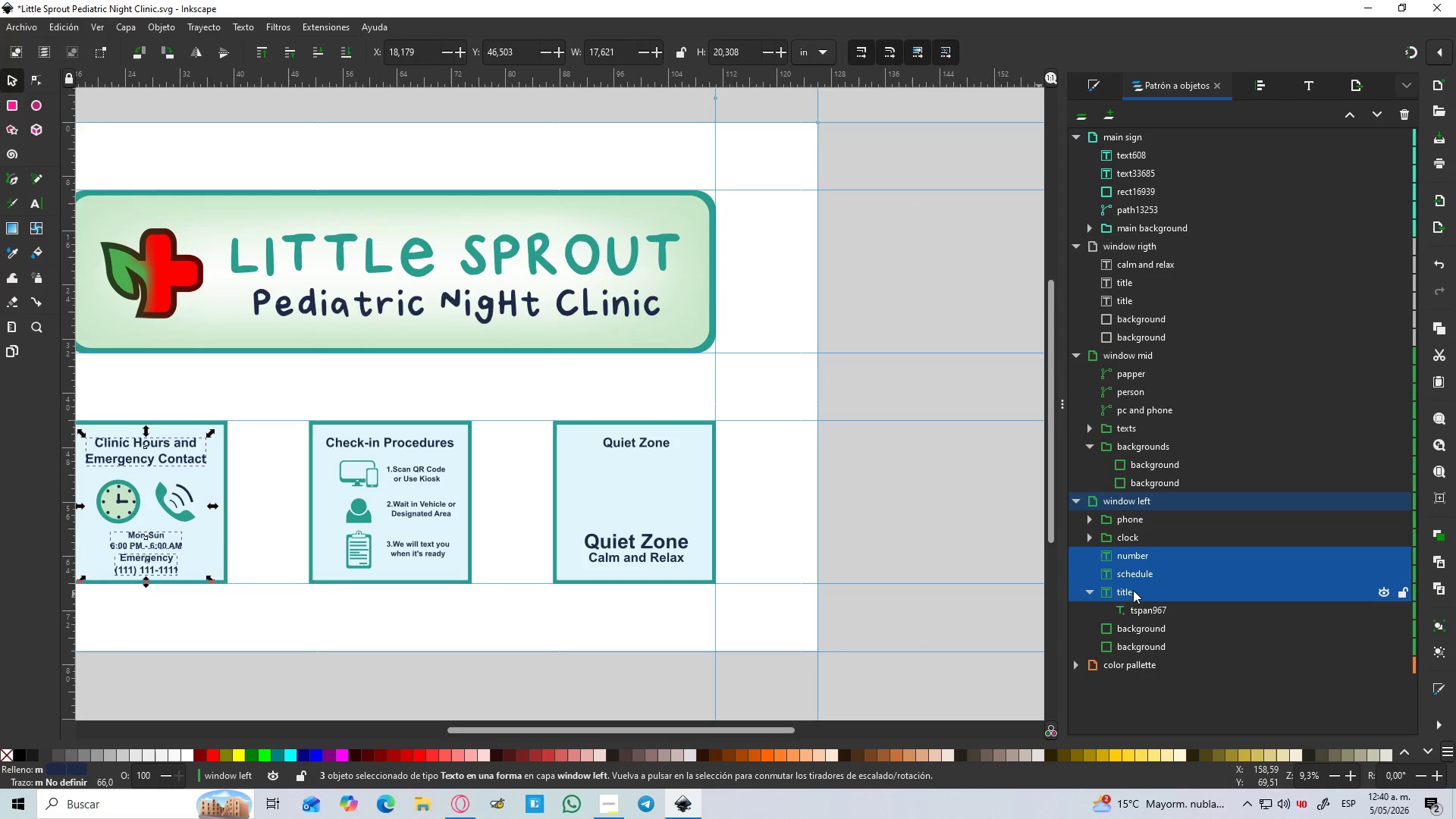 
key(Control+G)
 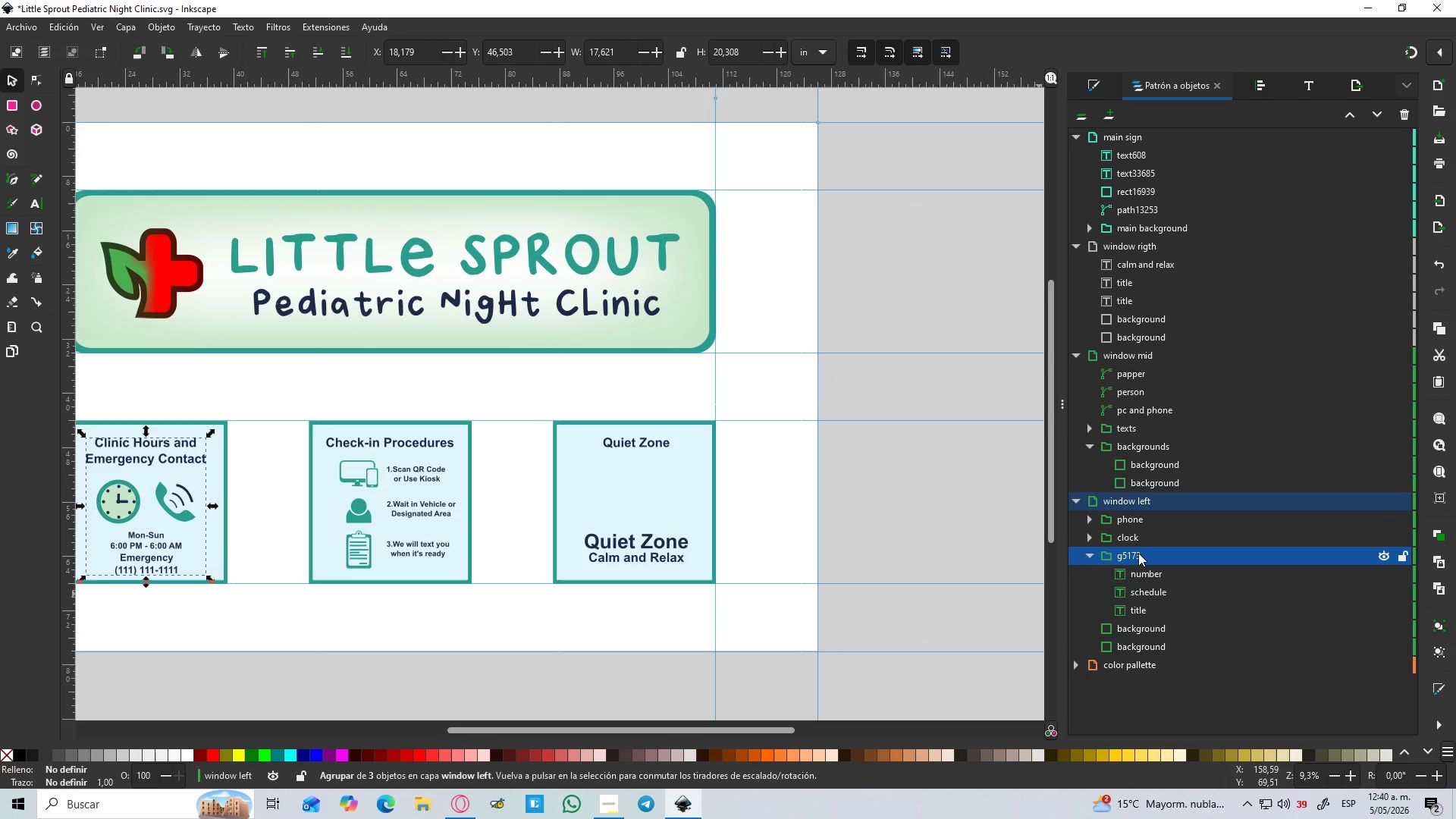 
double_click([1138, 553])
 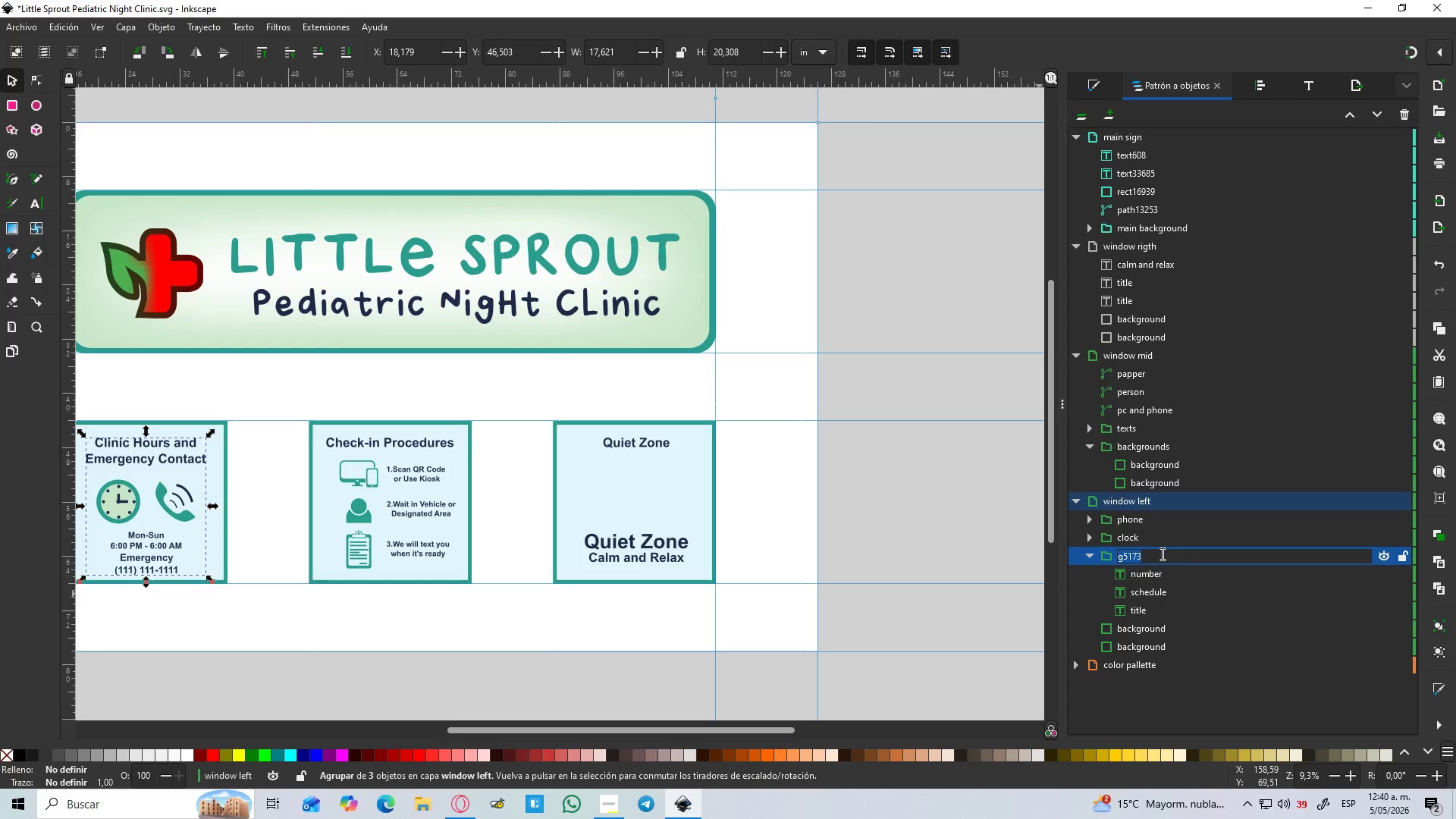 
type(text)
 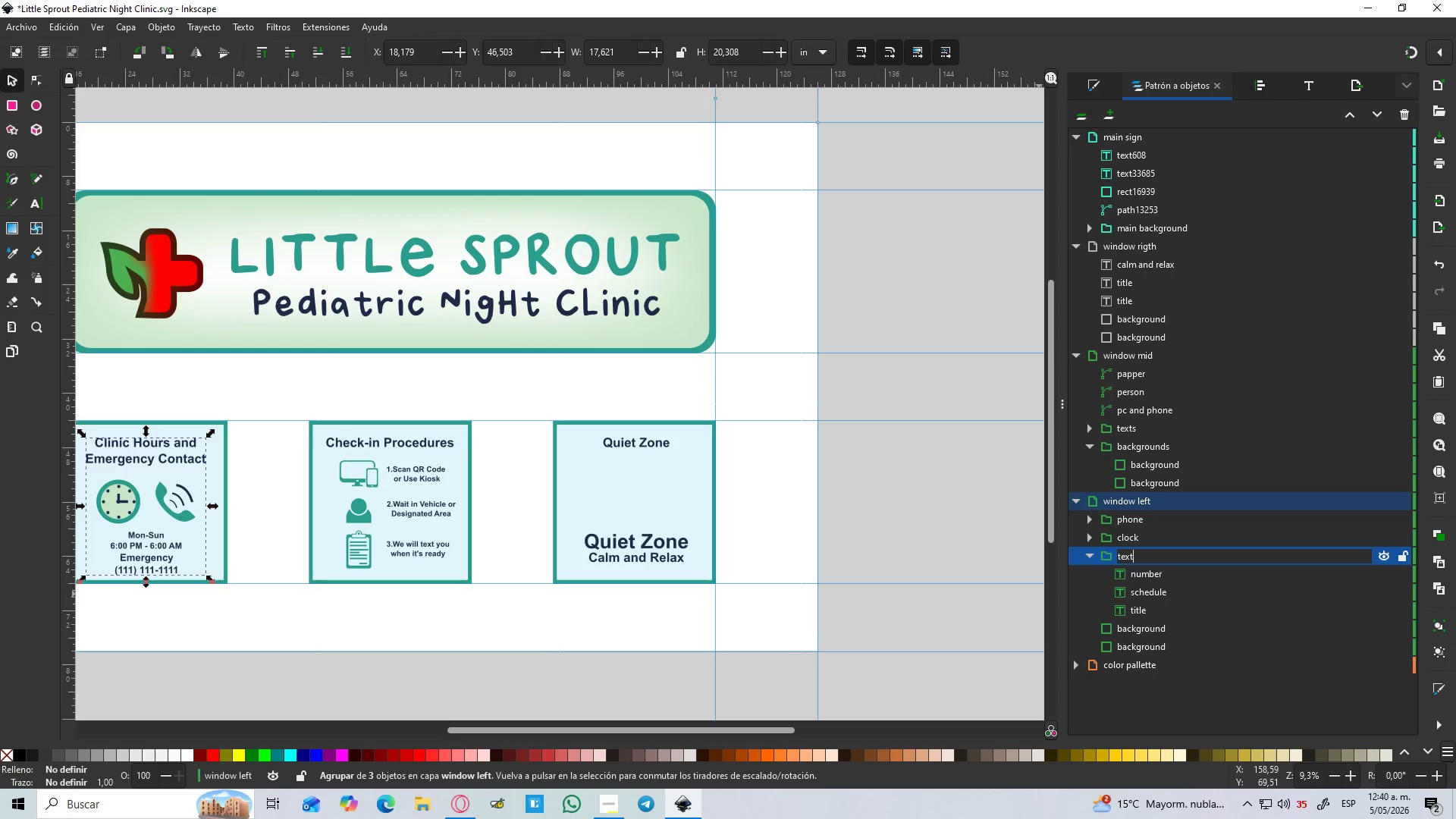 
hold_key(key=S, duration=9.11)
 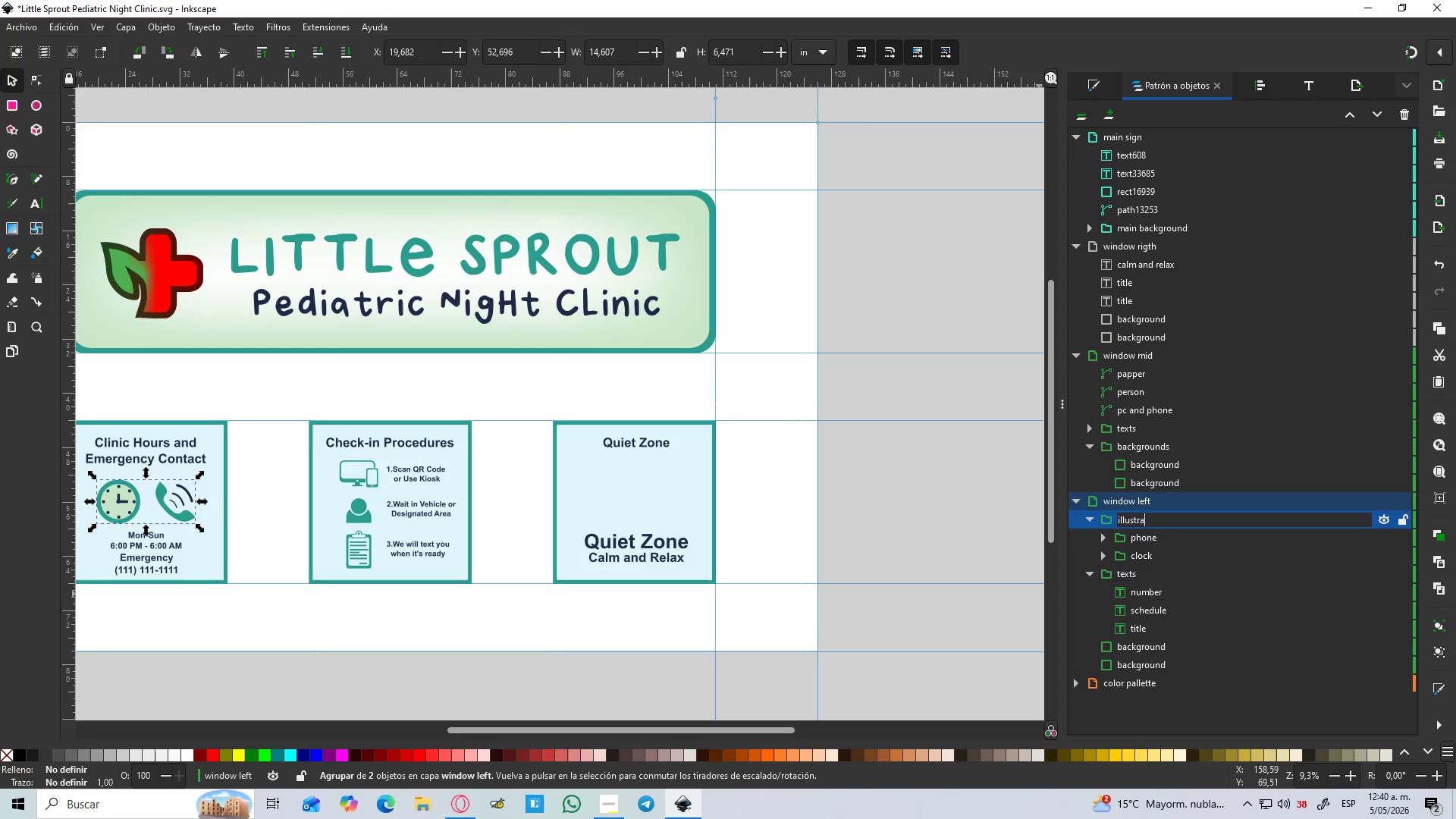 
key(Enter)
 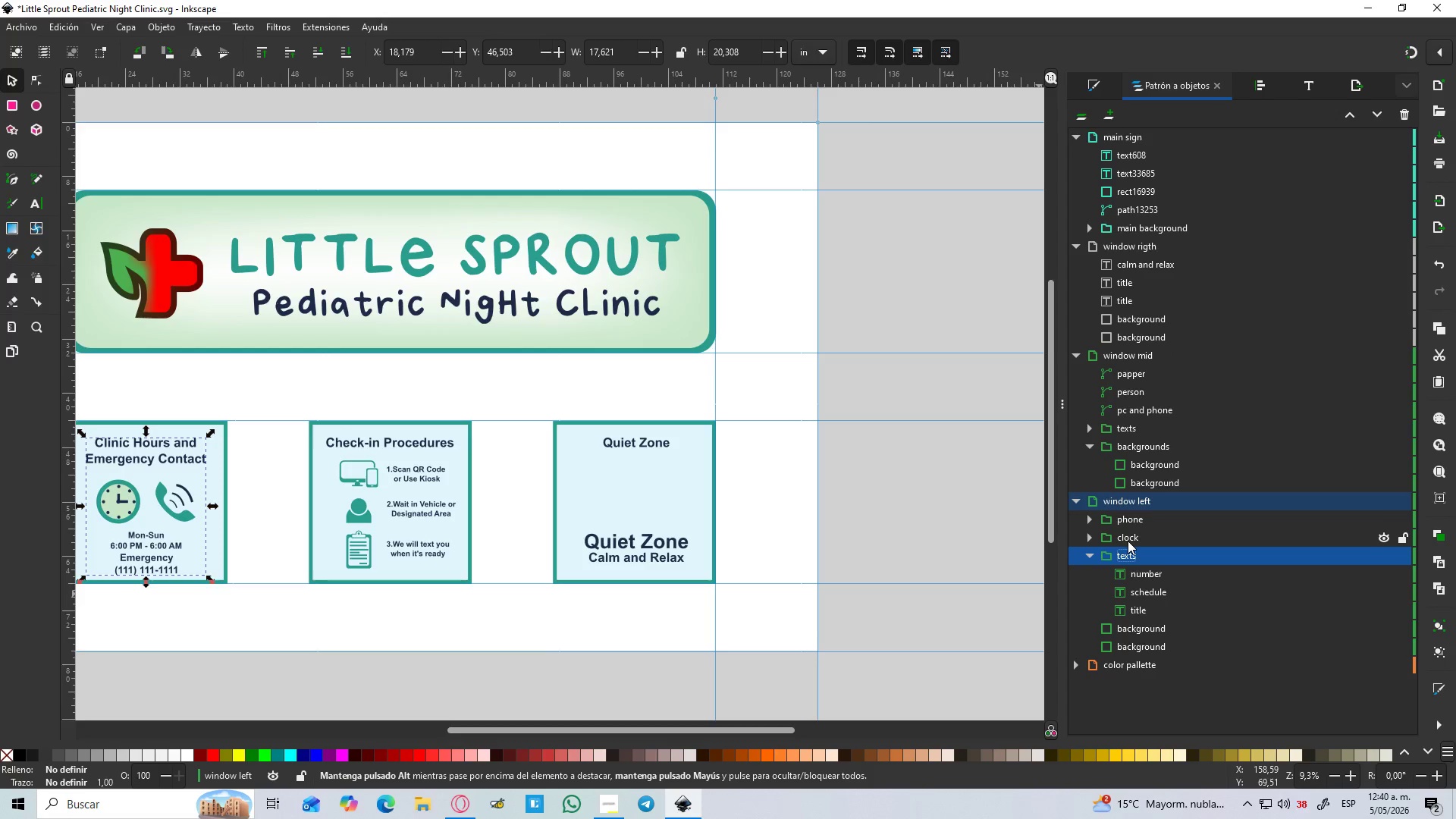 
left_click([1128, 541])
 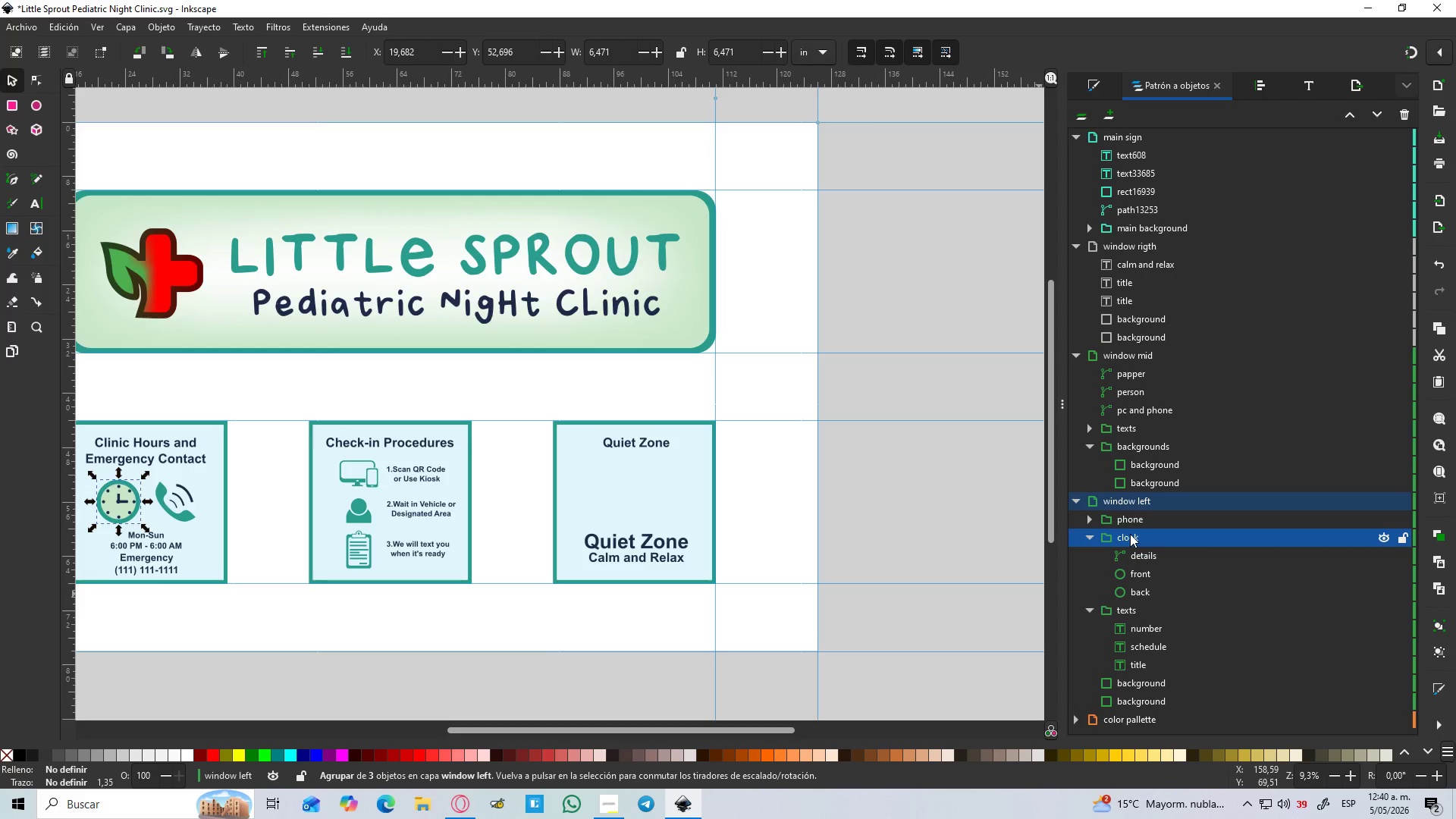 
hold_key(key=ShiftLeft, duration=0.84)
left_click([1138, 517])
 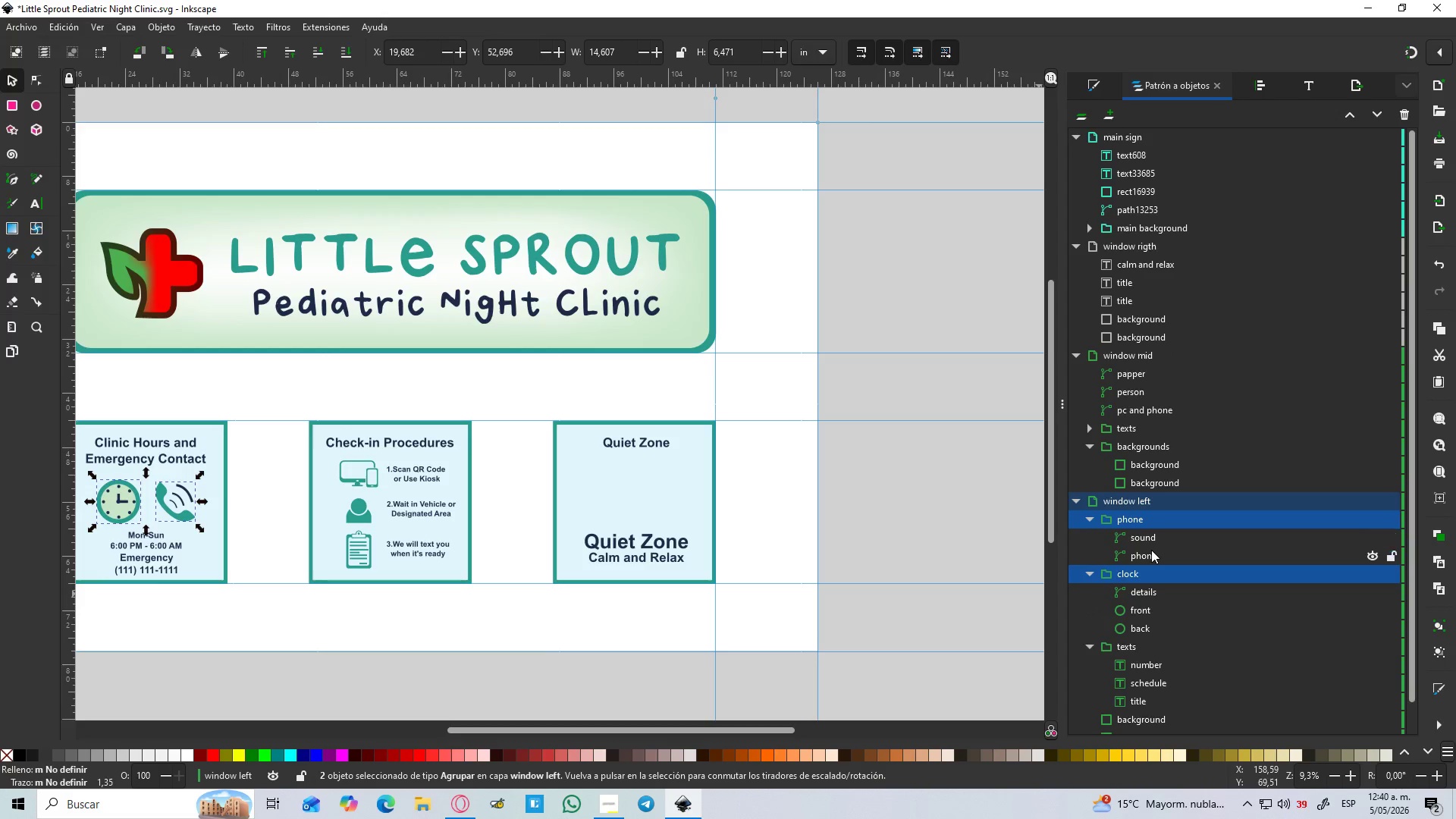 
key(Control+G)
 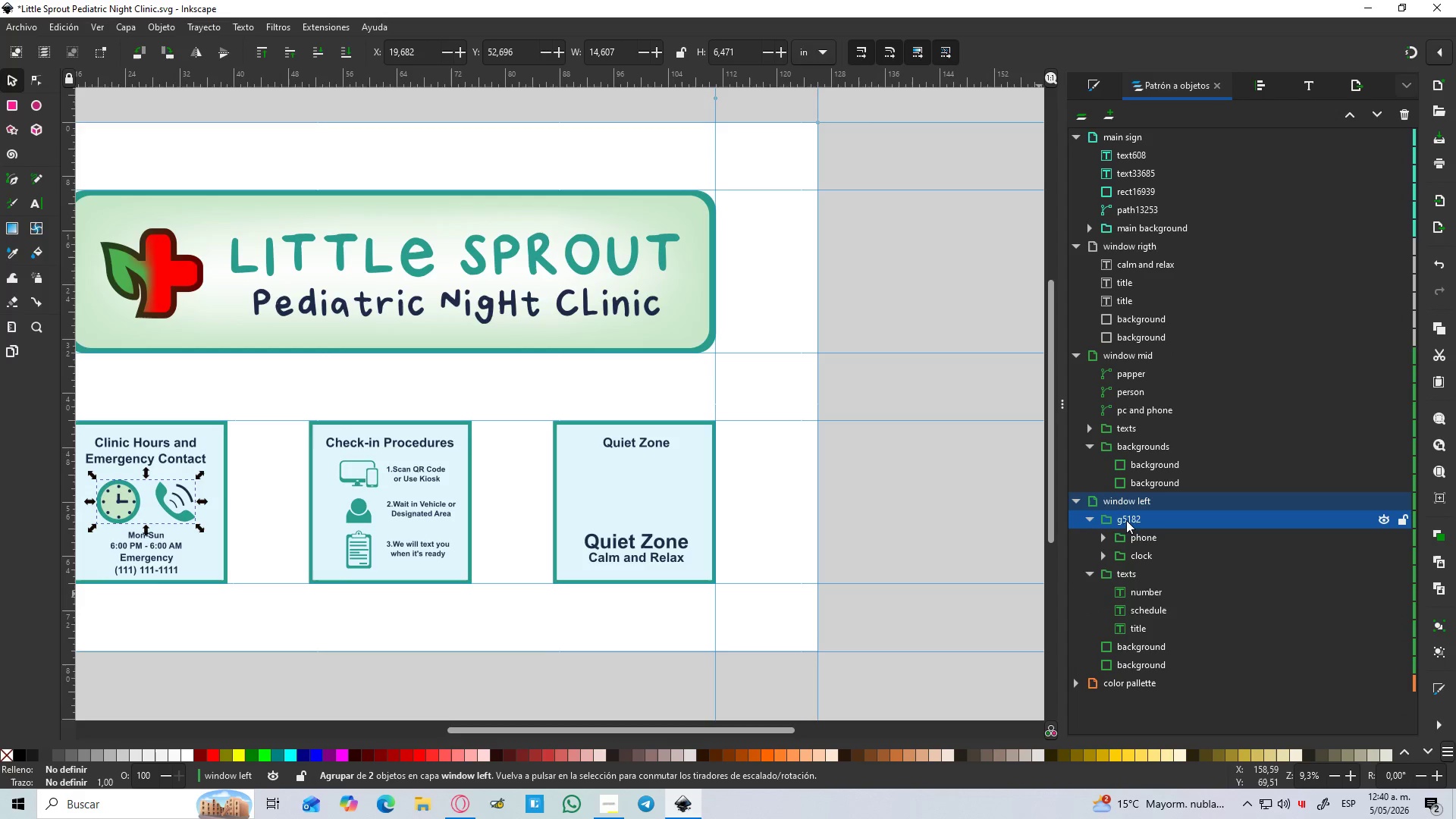 
double_click([1125, 514])
 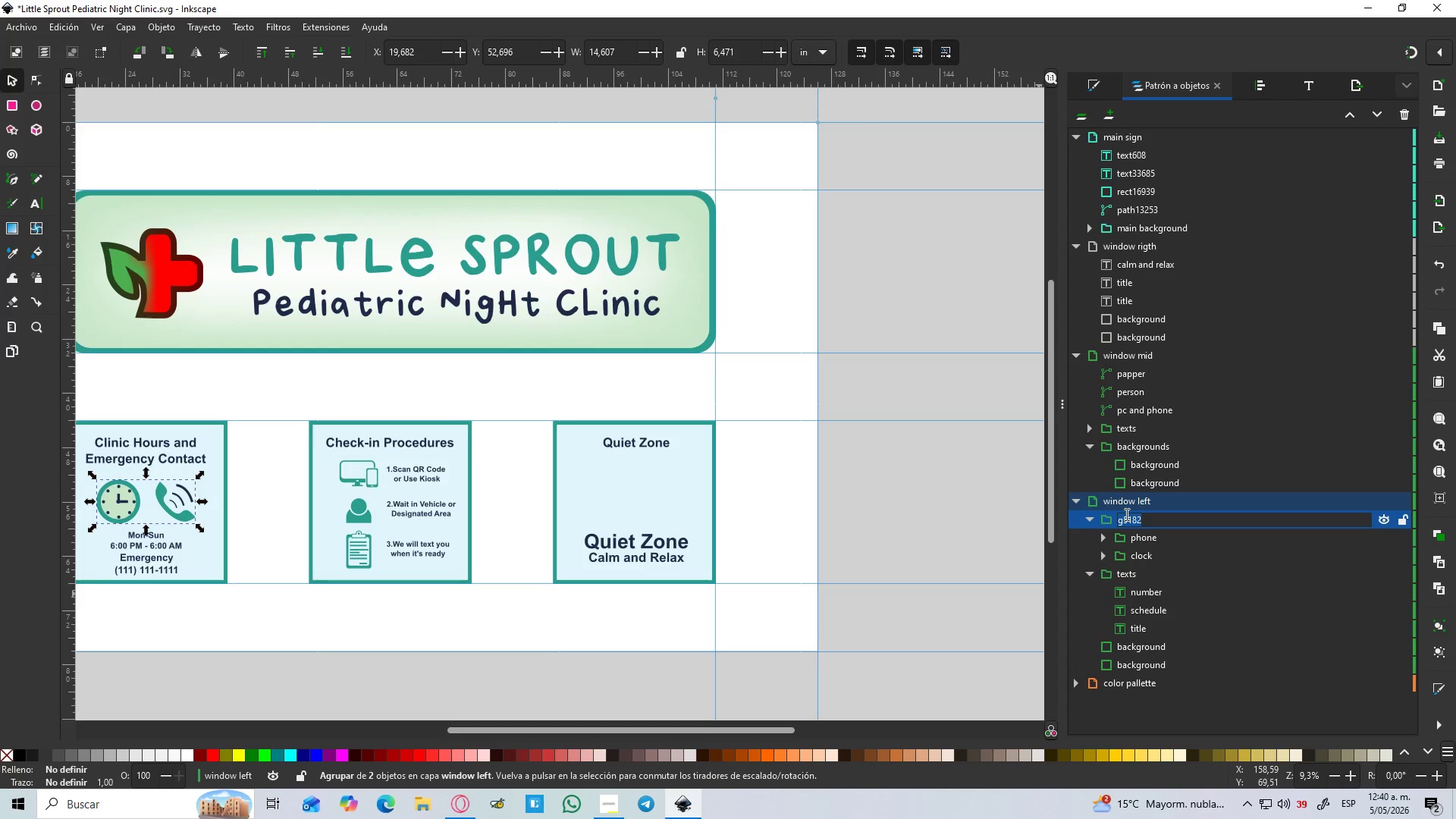 
type(ilu)
key(Backspace)
type(lutrations)
 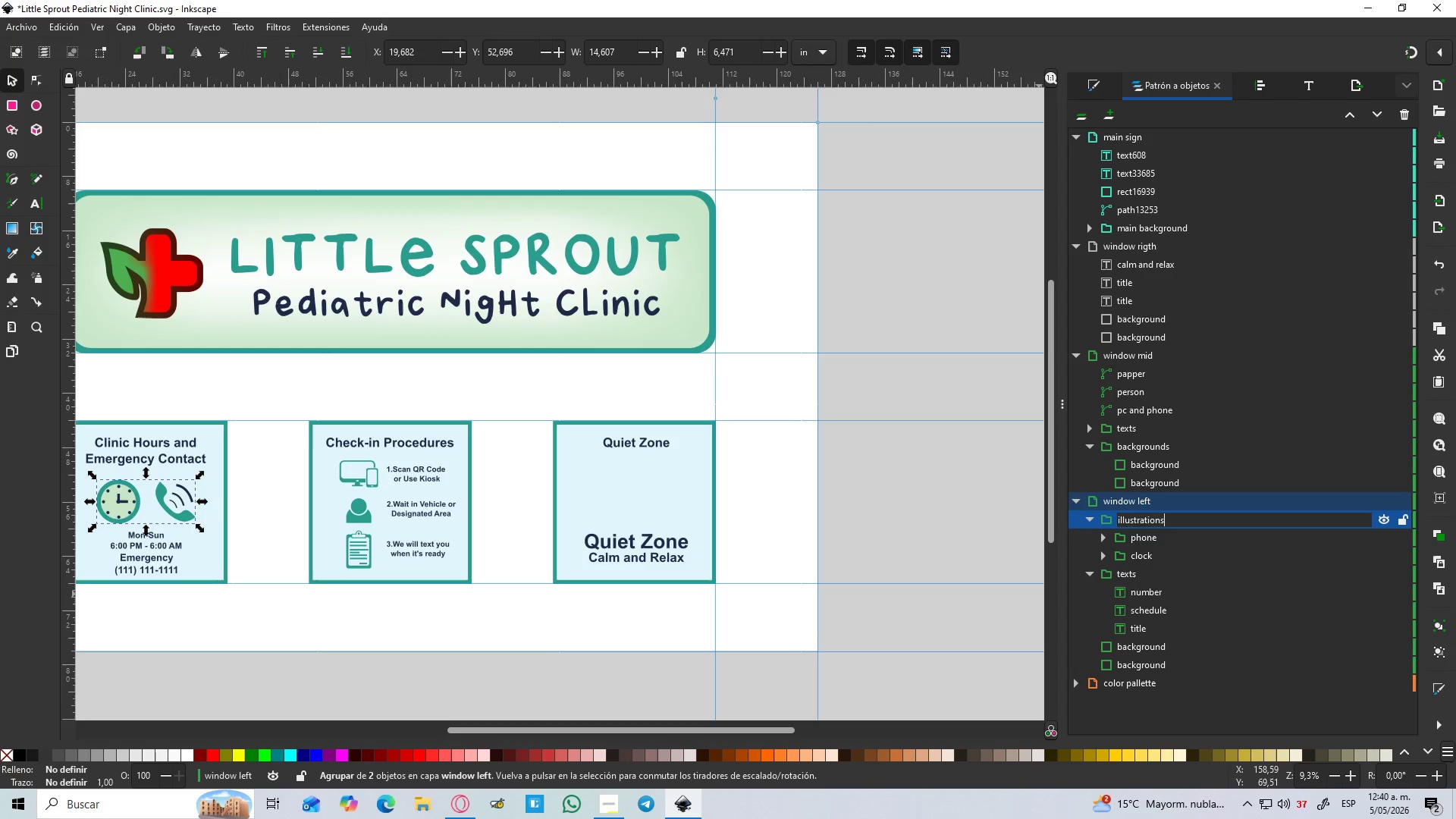 
key(Enter)
 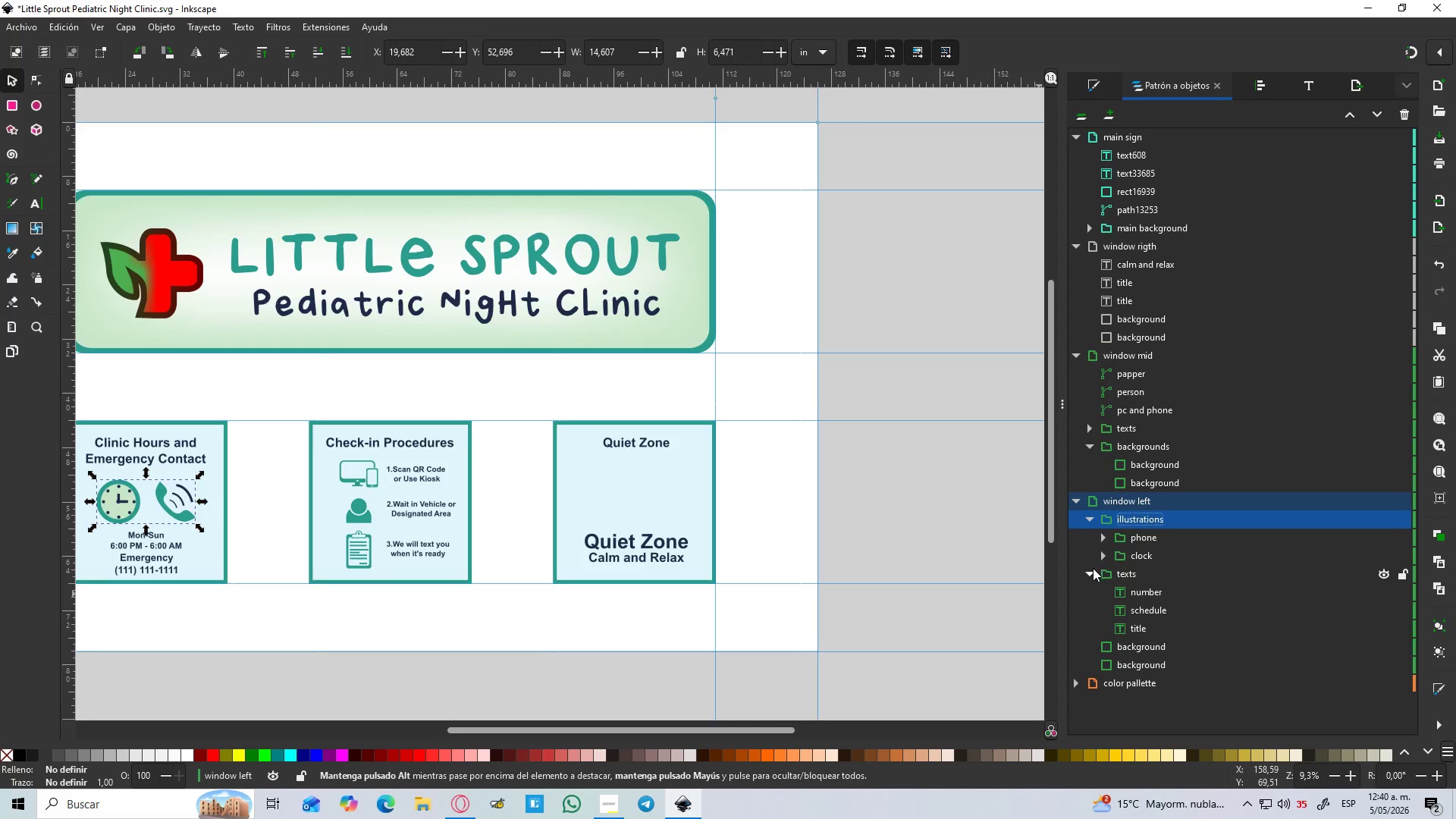 
left_click([1092, 573])
 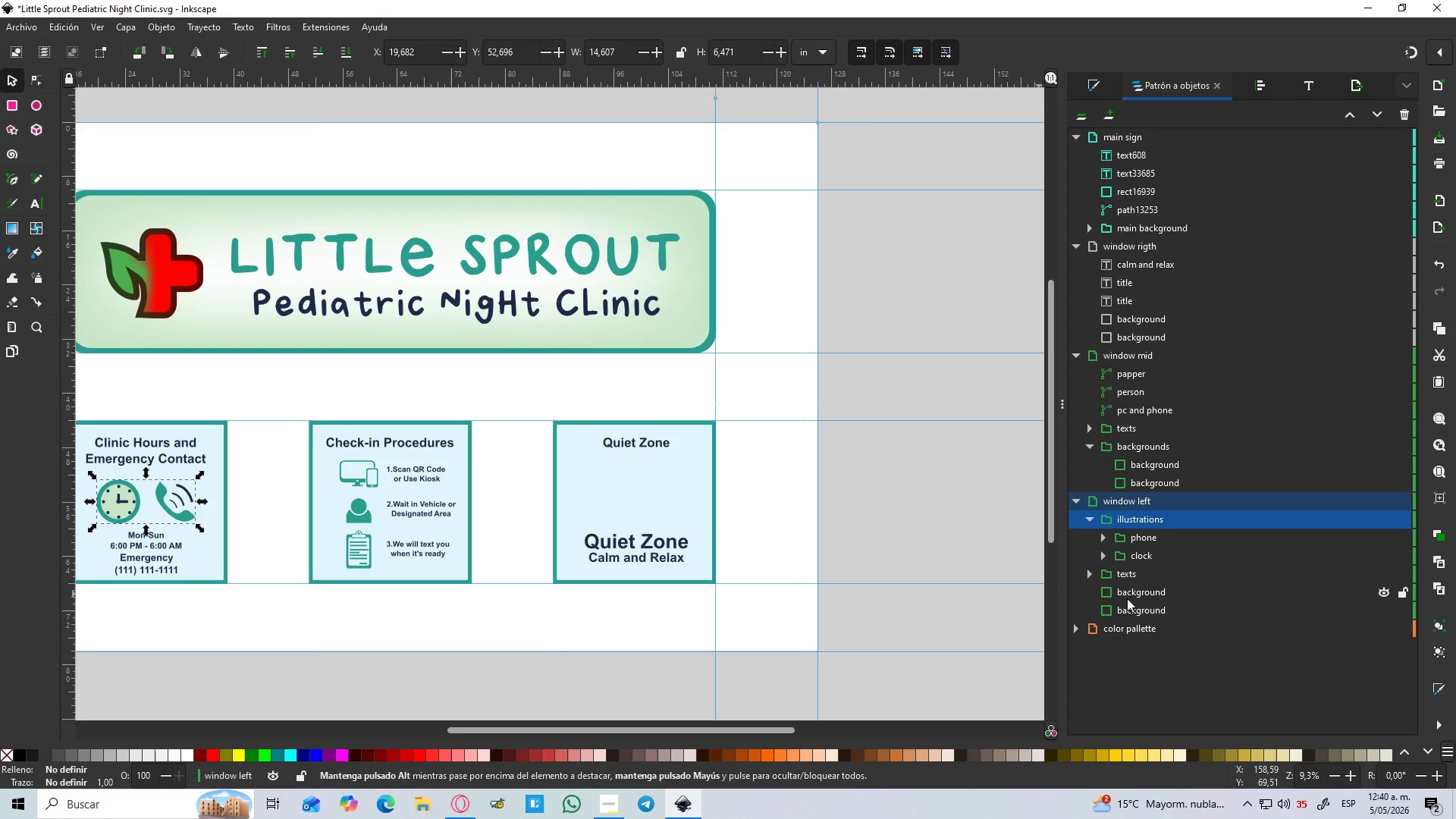 
left_click([1127, 595])
 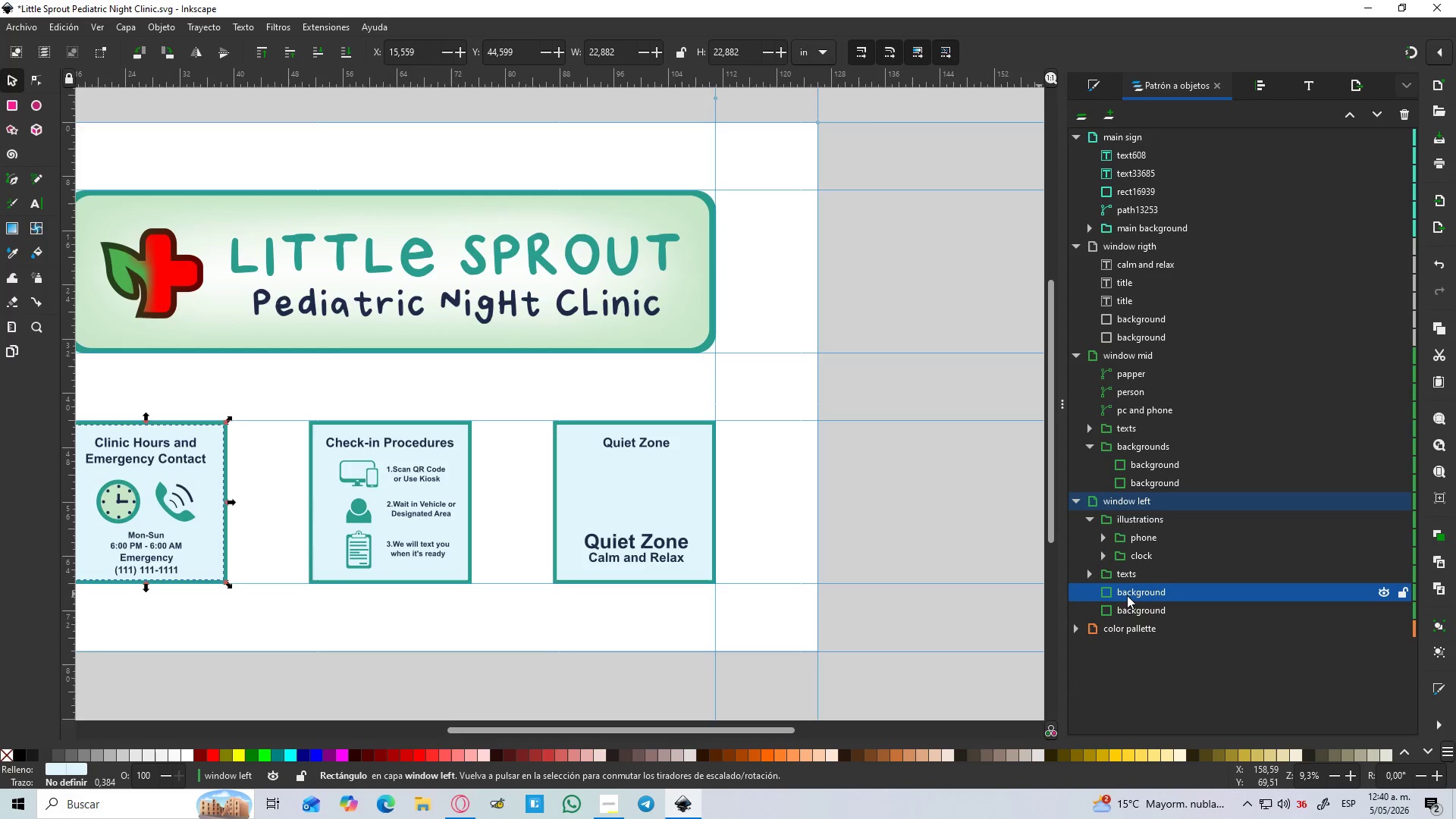 
hold_key(key=ShiftLeft, duration=0.86)
left_click([1136, 613])
 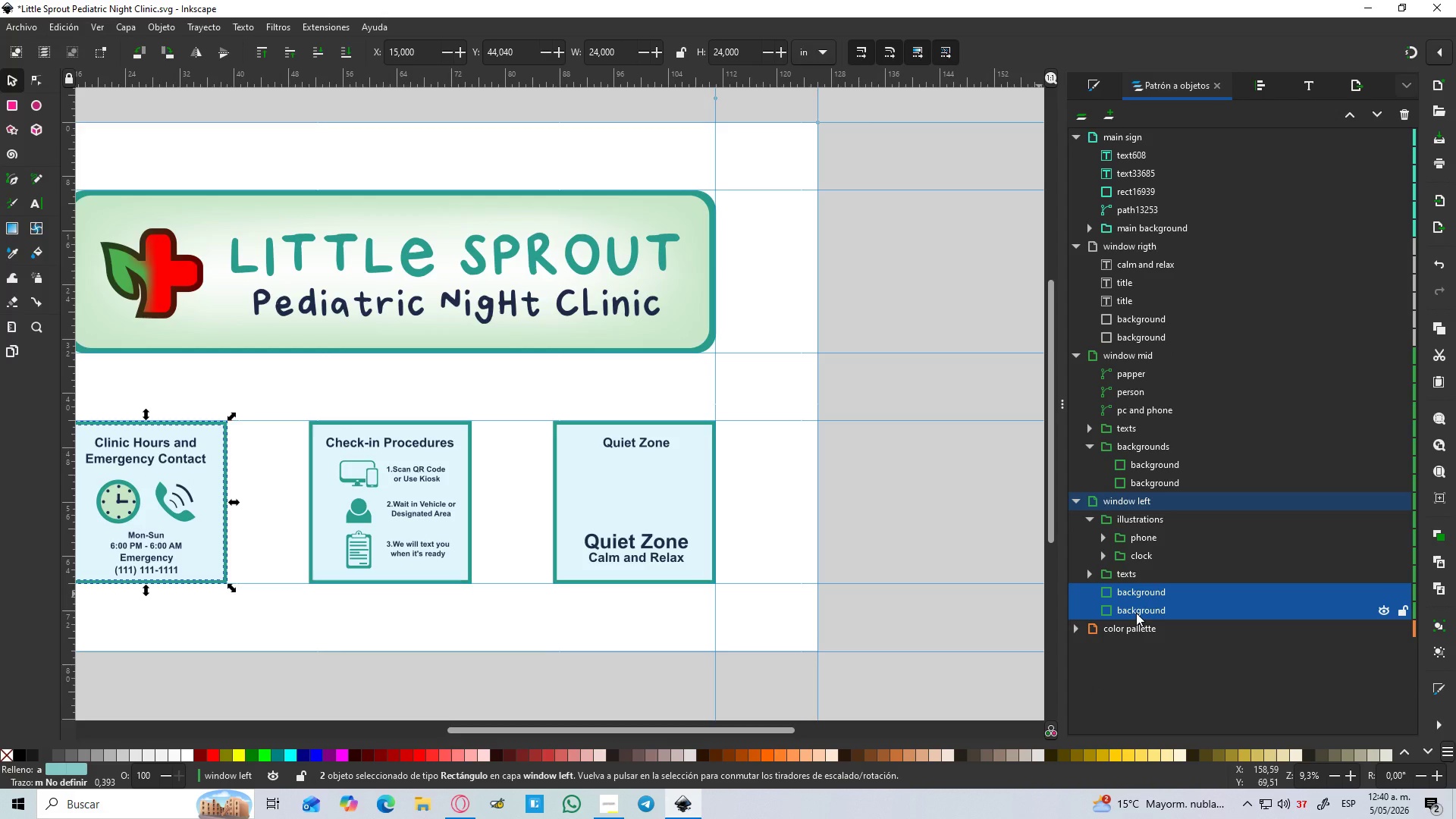 
key(Control+G)
 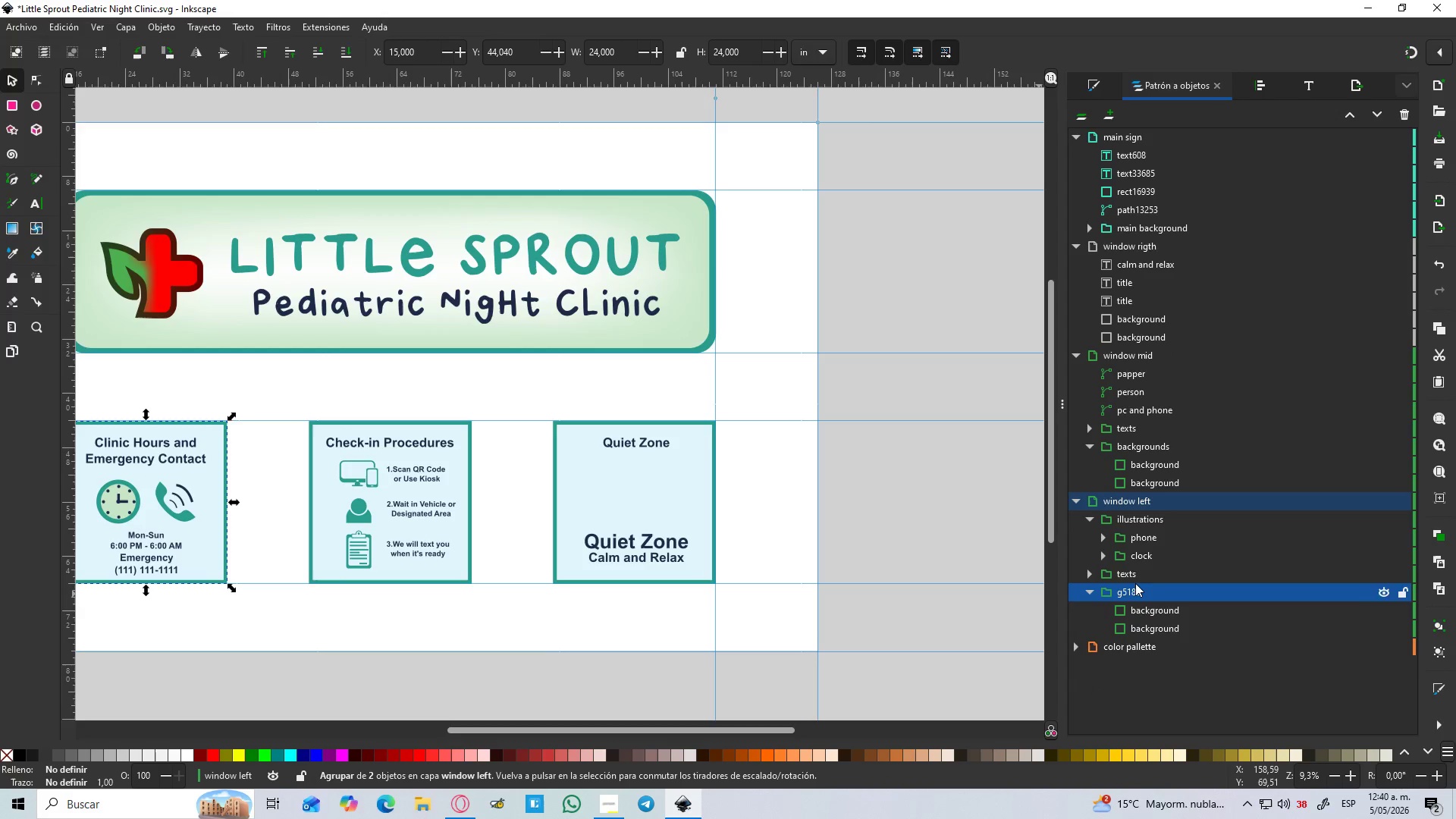 
left_click([1135, 582])
 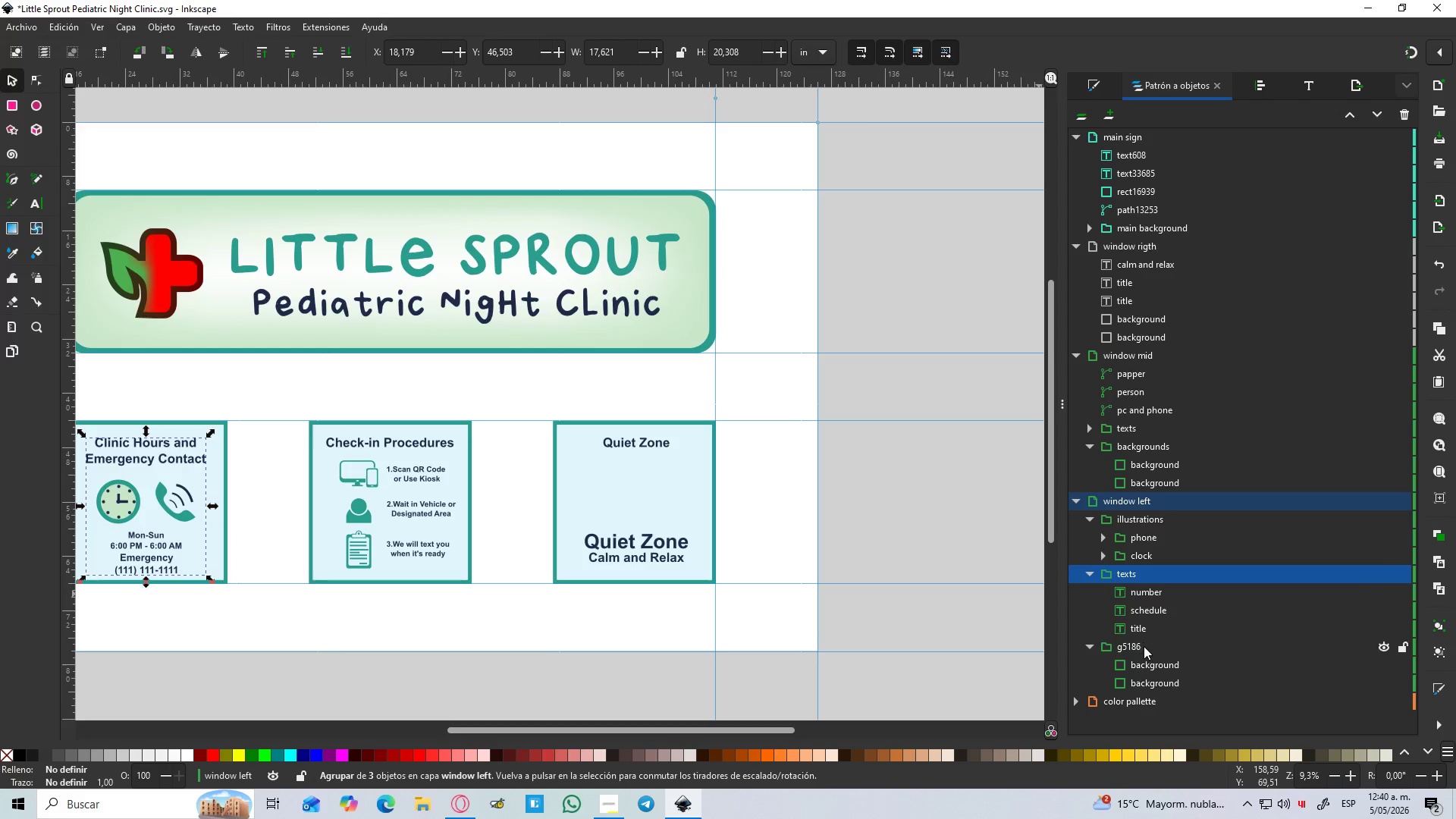 
left_click([1144, 649])
 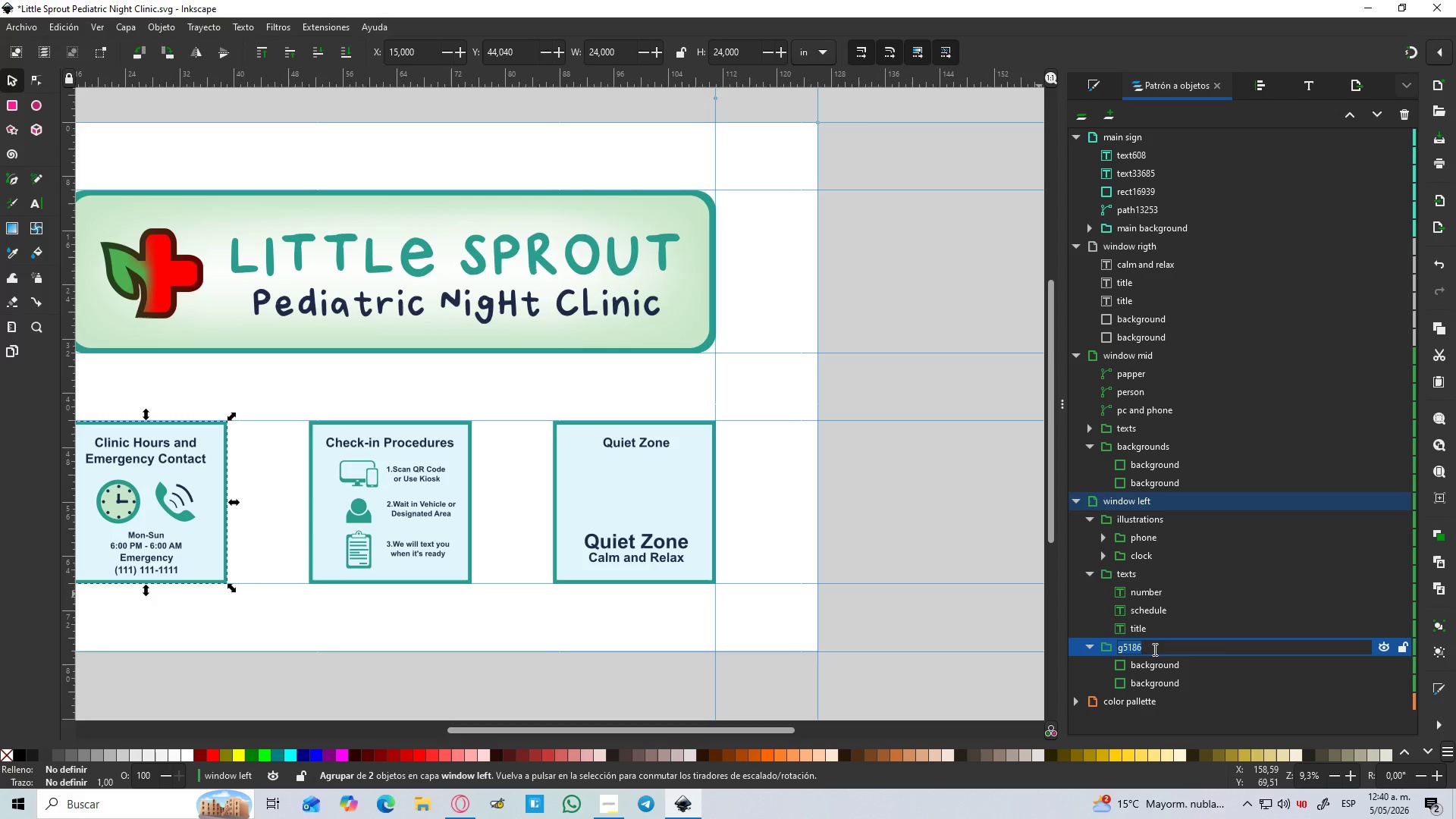 
type(backgri)
key(Backspace)
type(ounds)
 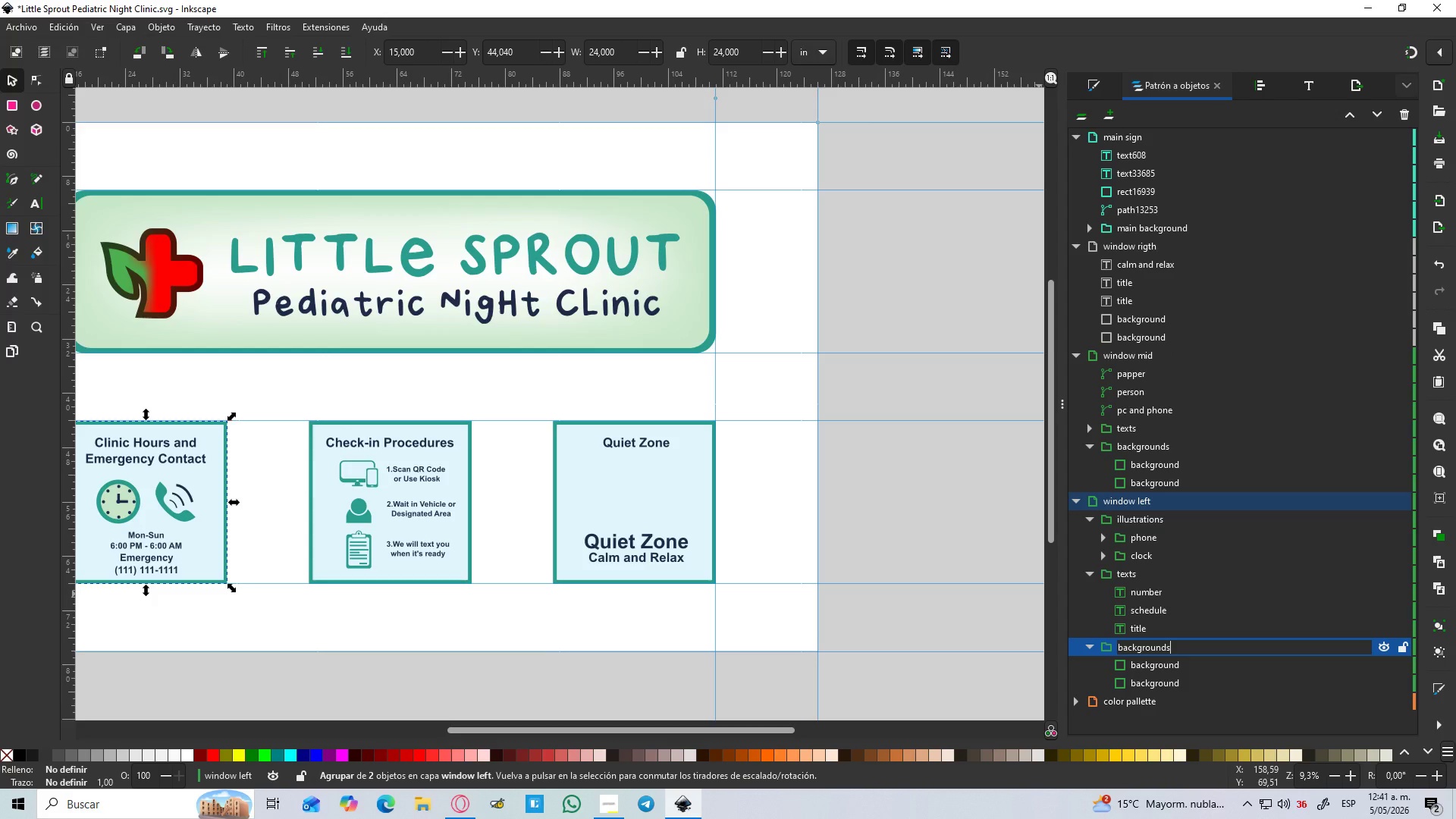 
key(Enter)
 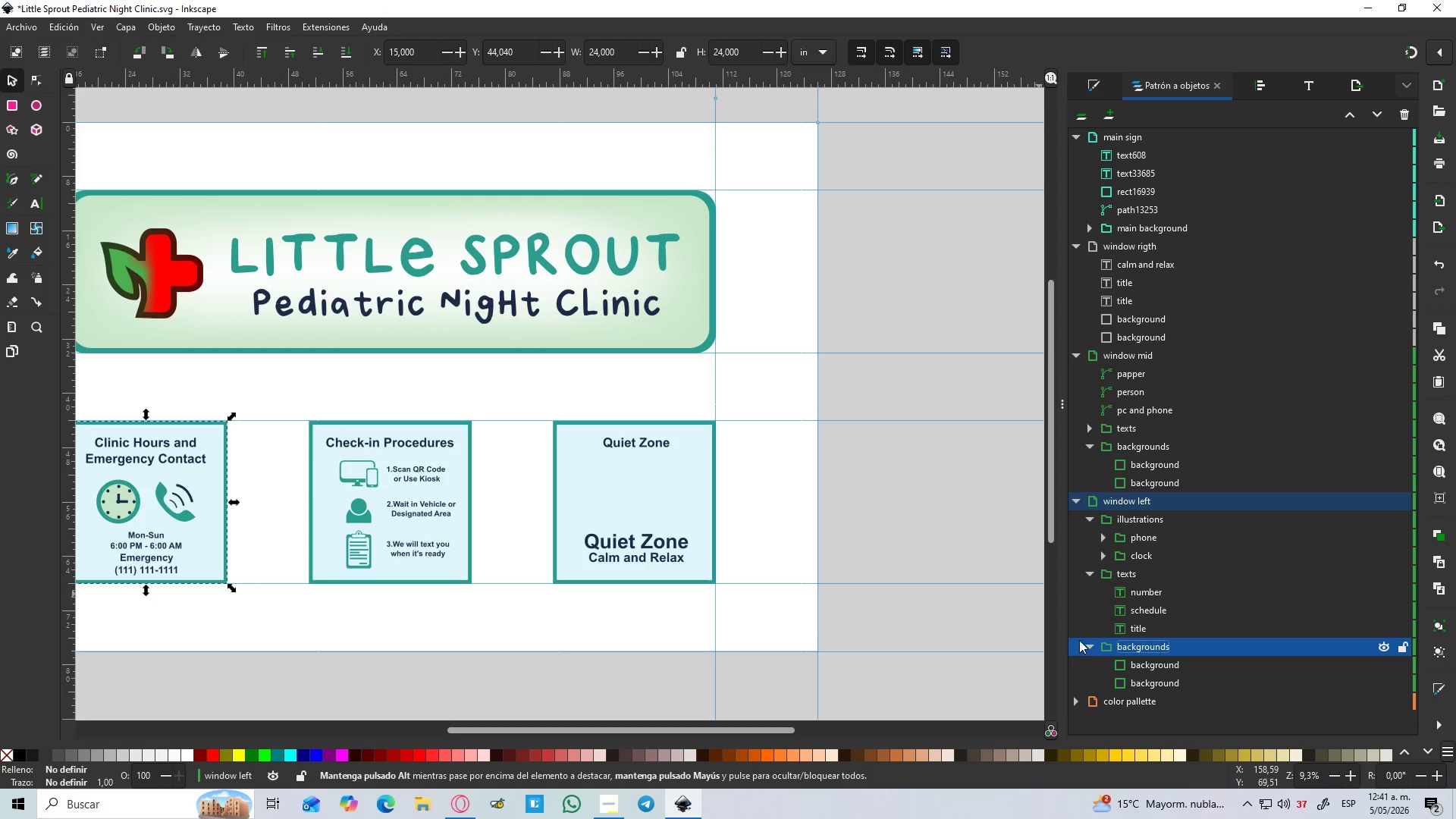 
left_click([1088, 644])
 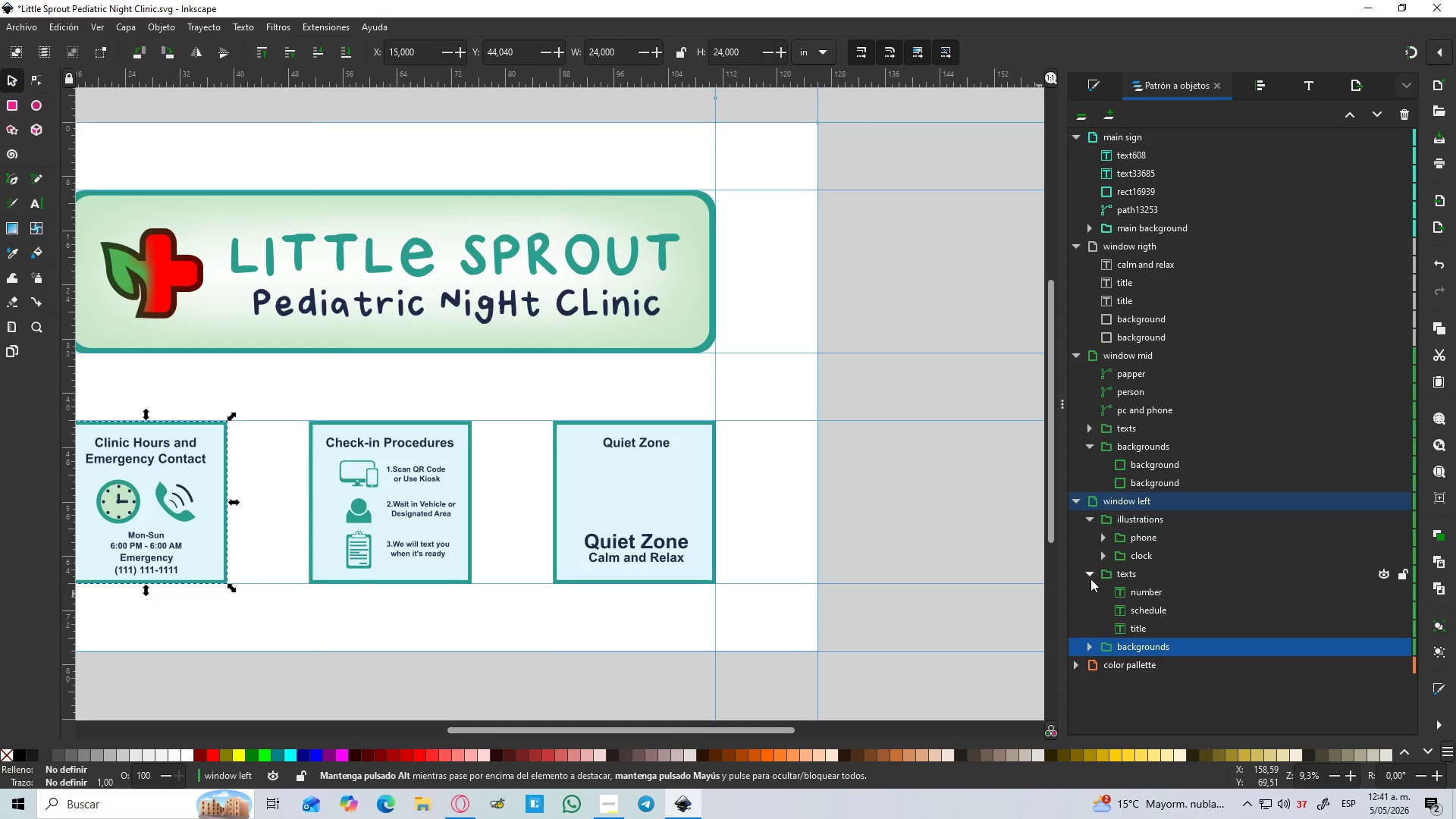 
left_click([1090, 576])
 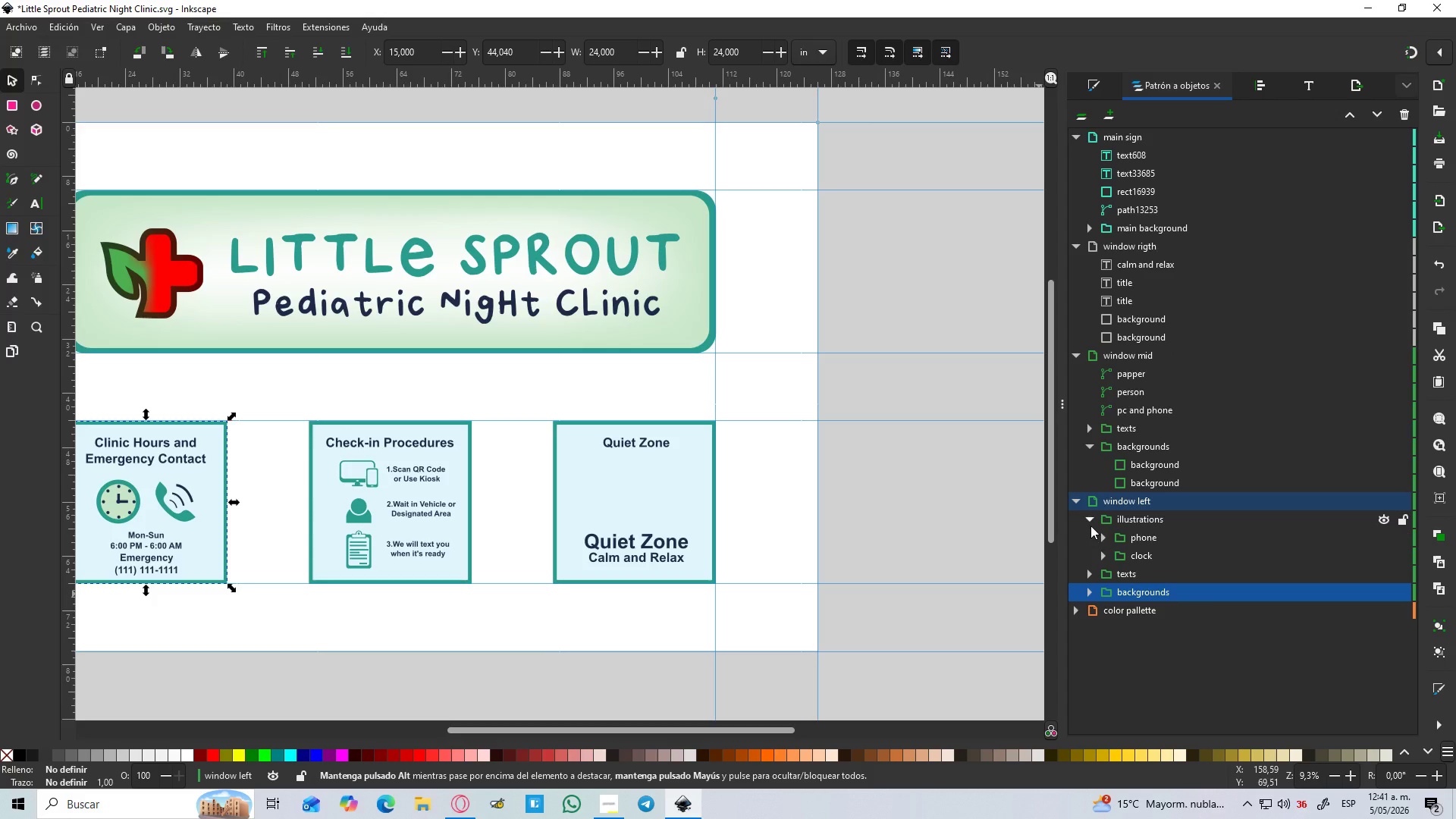 
left_click([1090, 519])
 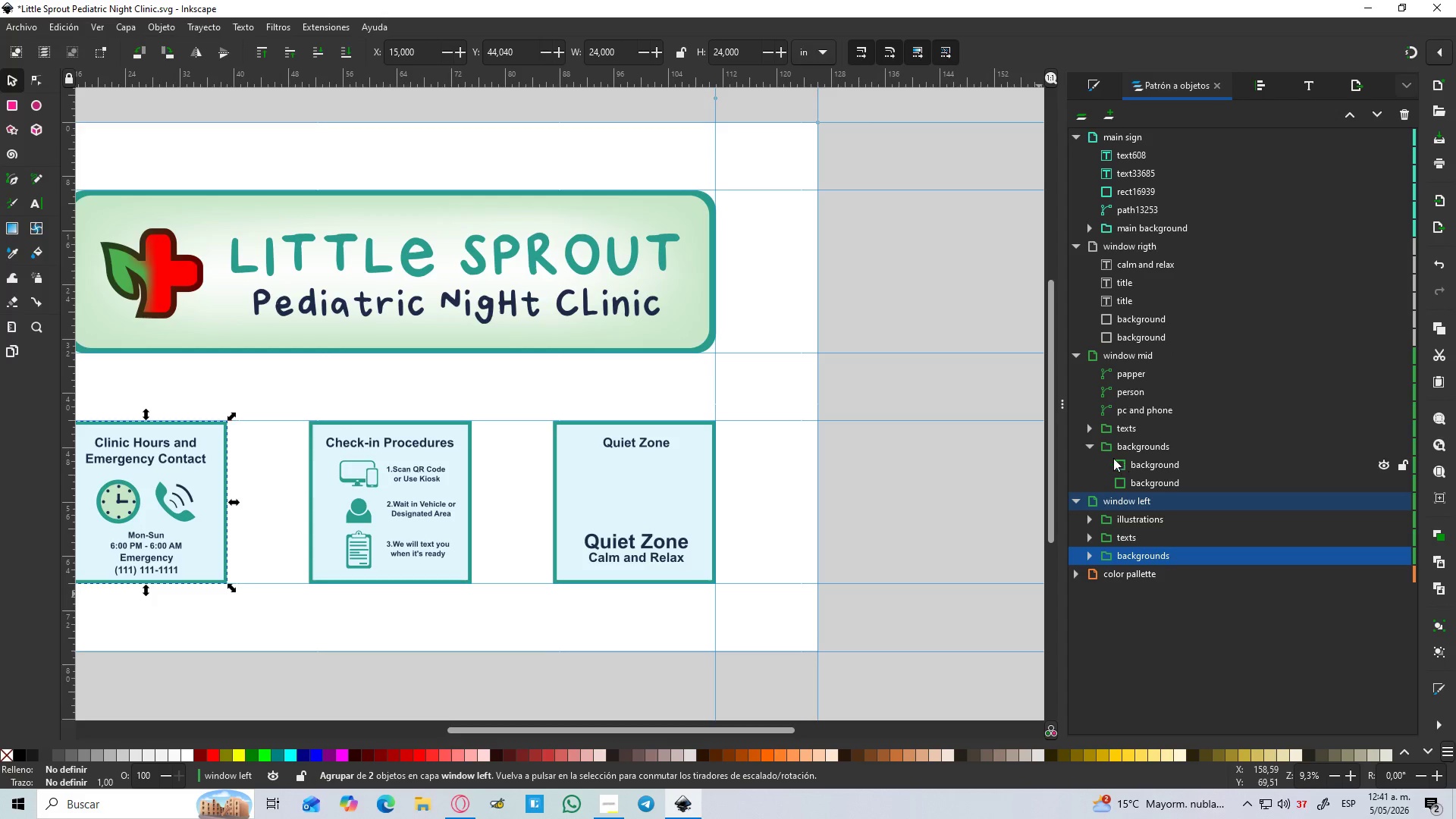 
left_click([1090, 438])
 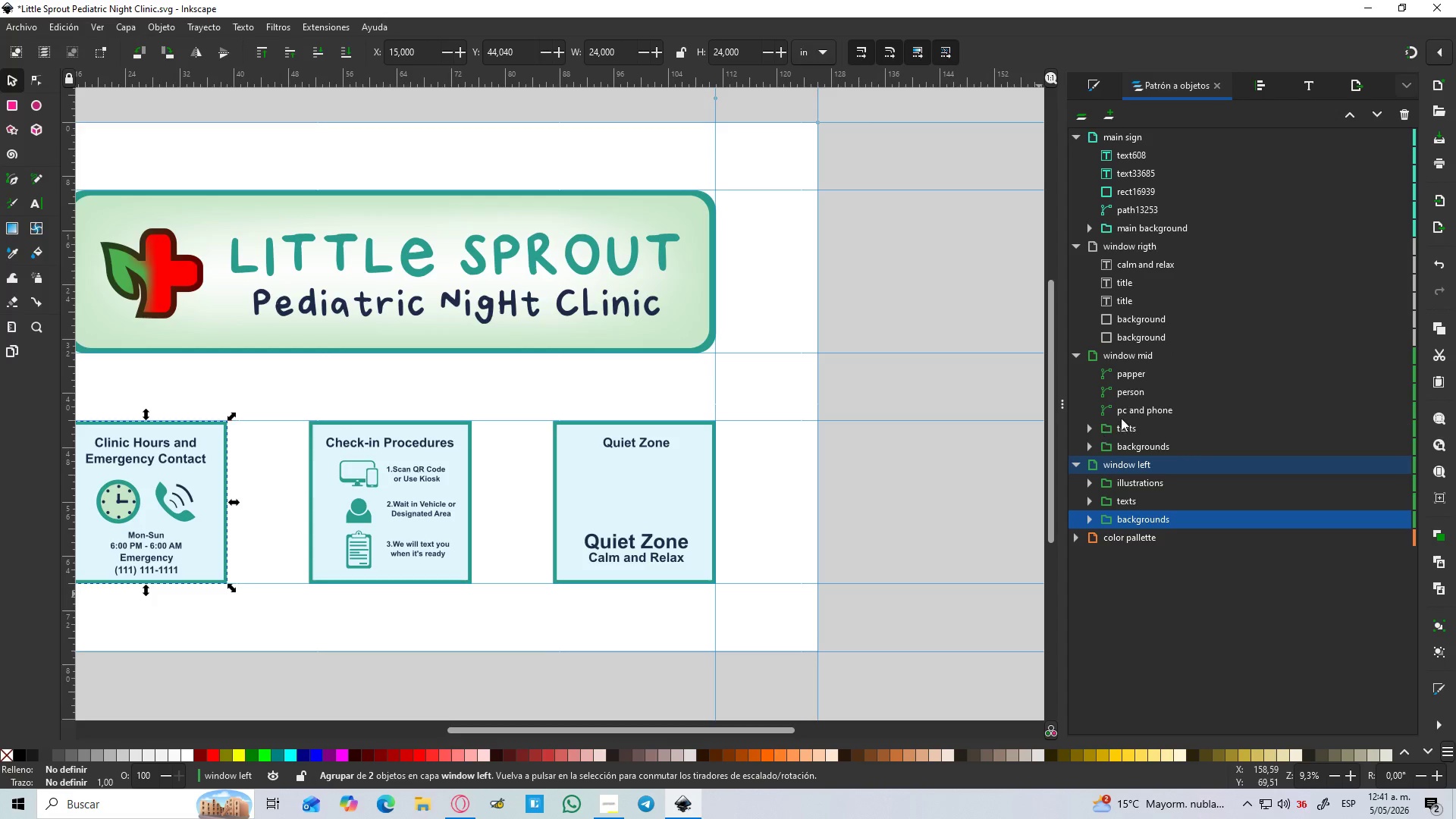 
left_click([1133, 412])
 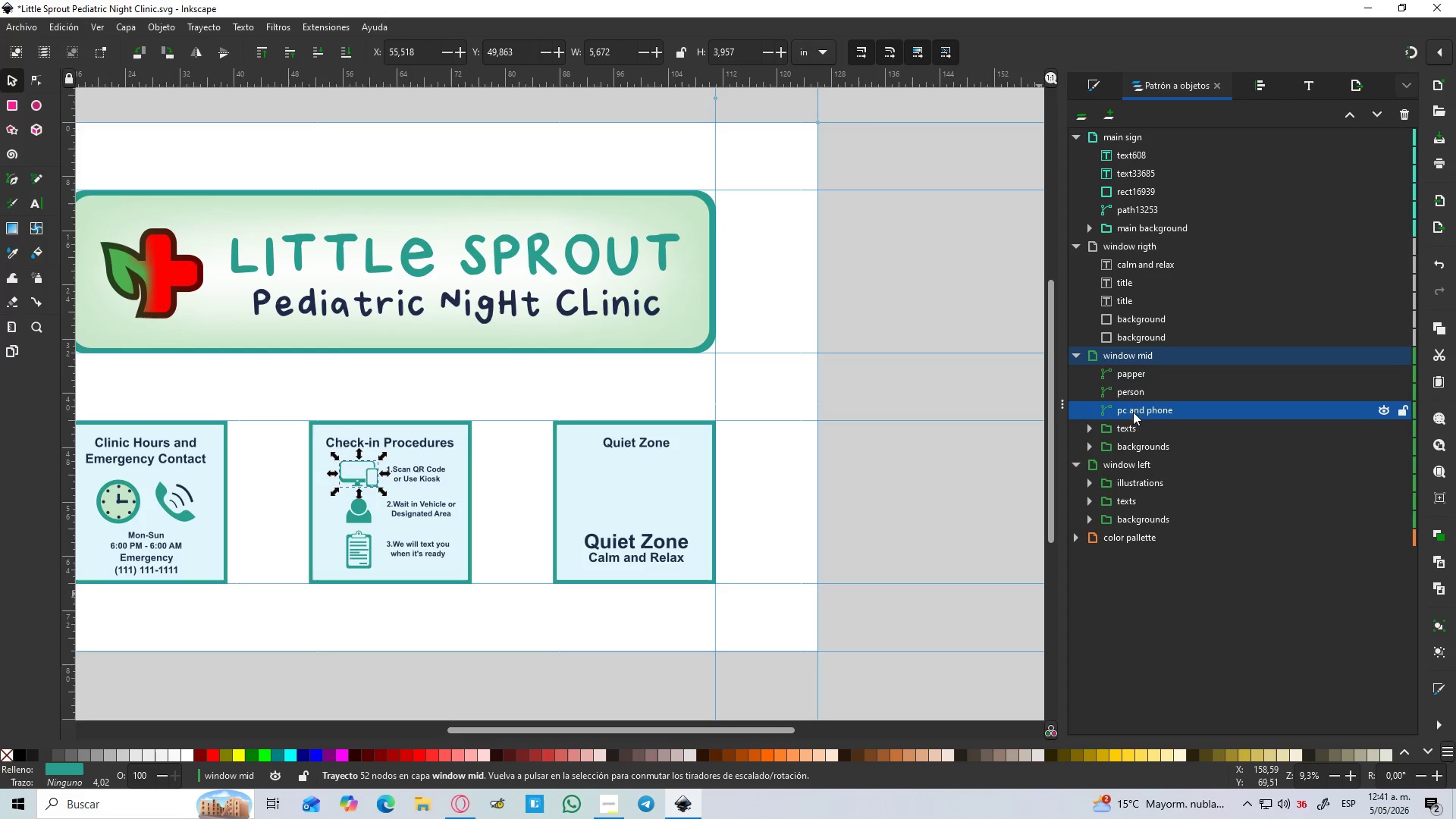 
hold_key(key=ShiftLeft, duration=0.66)
left_click([1134, 372])
 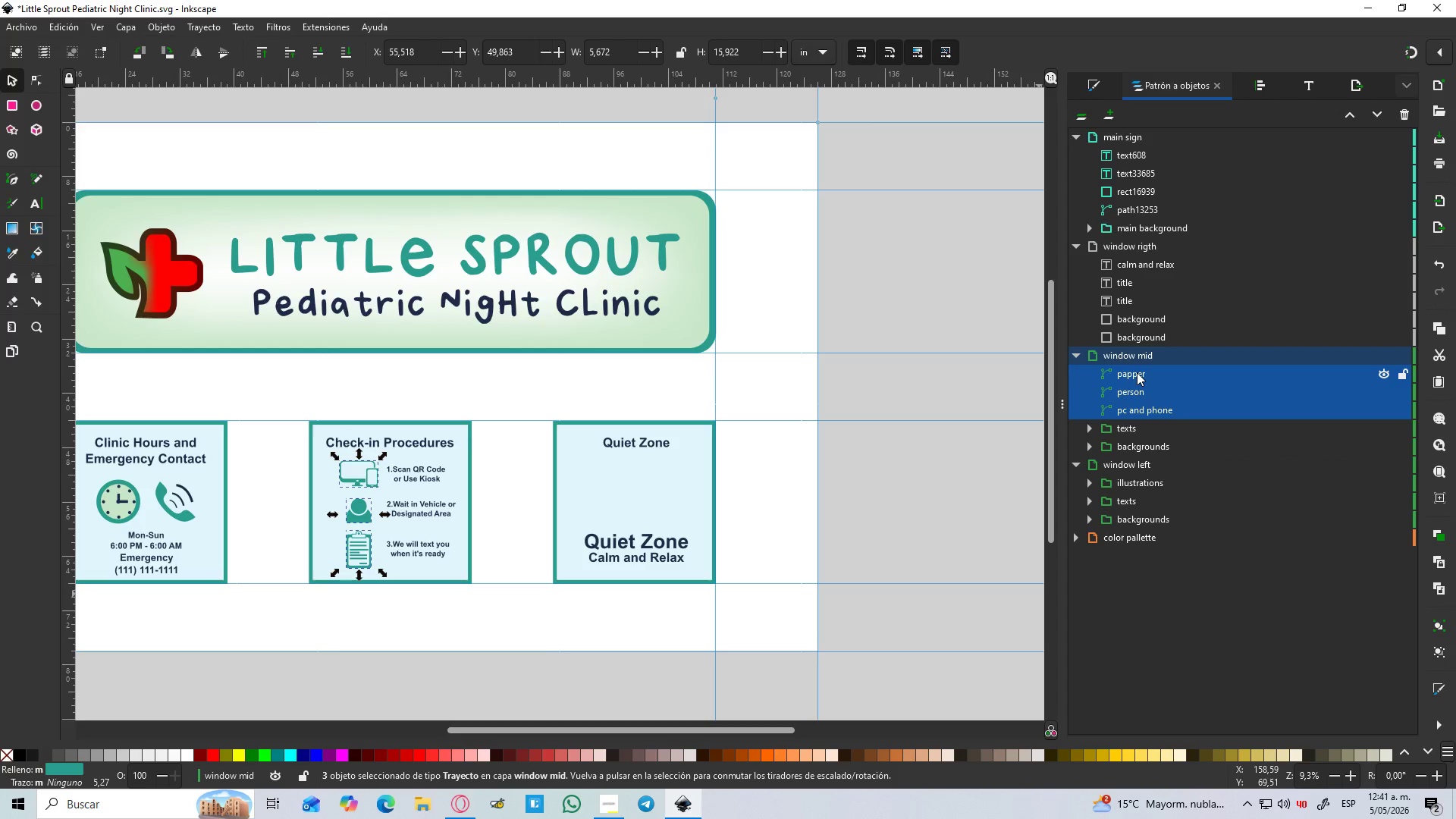 
key(Control+G)
 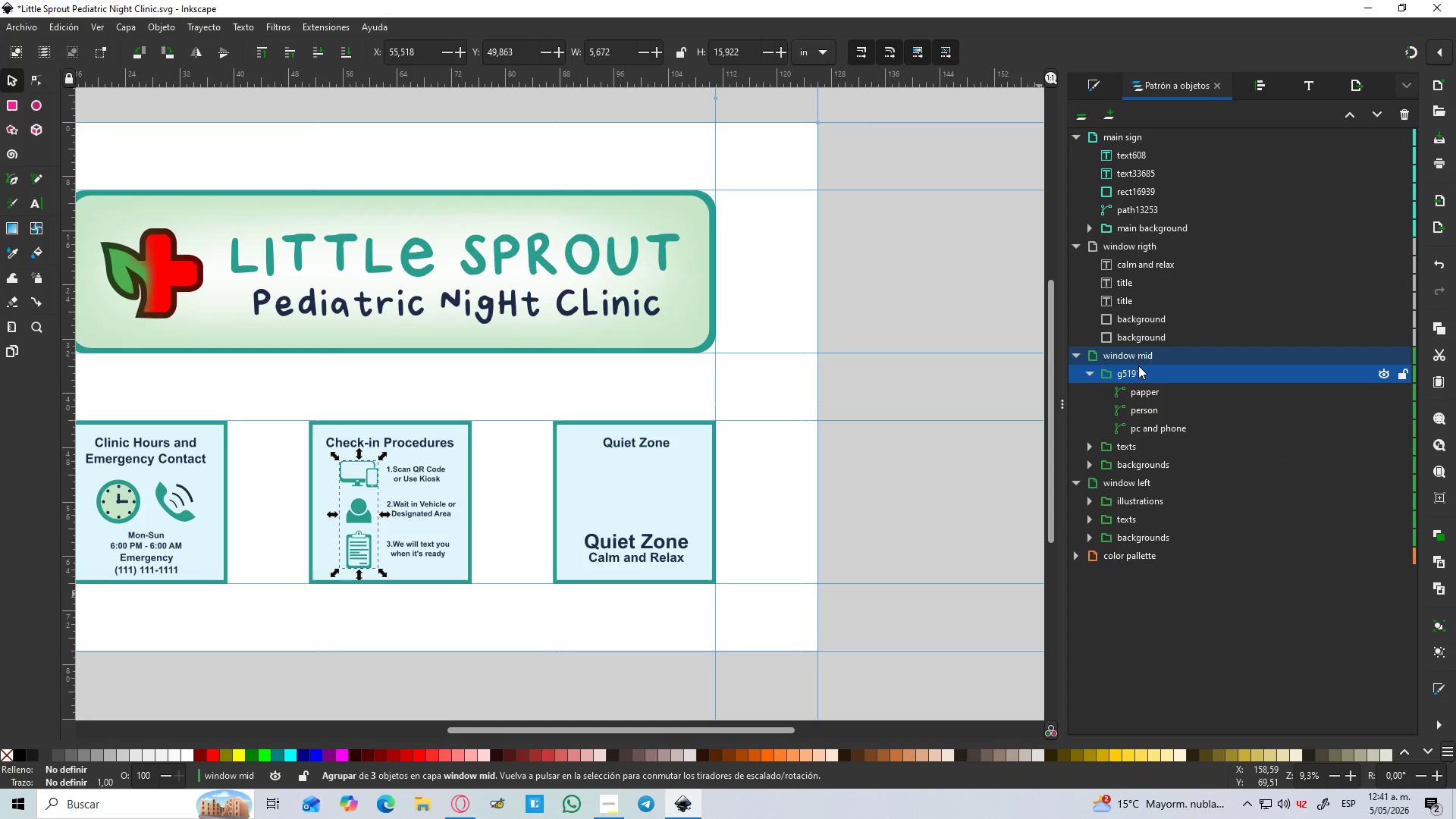 
double_click([1138, 366])
 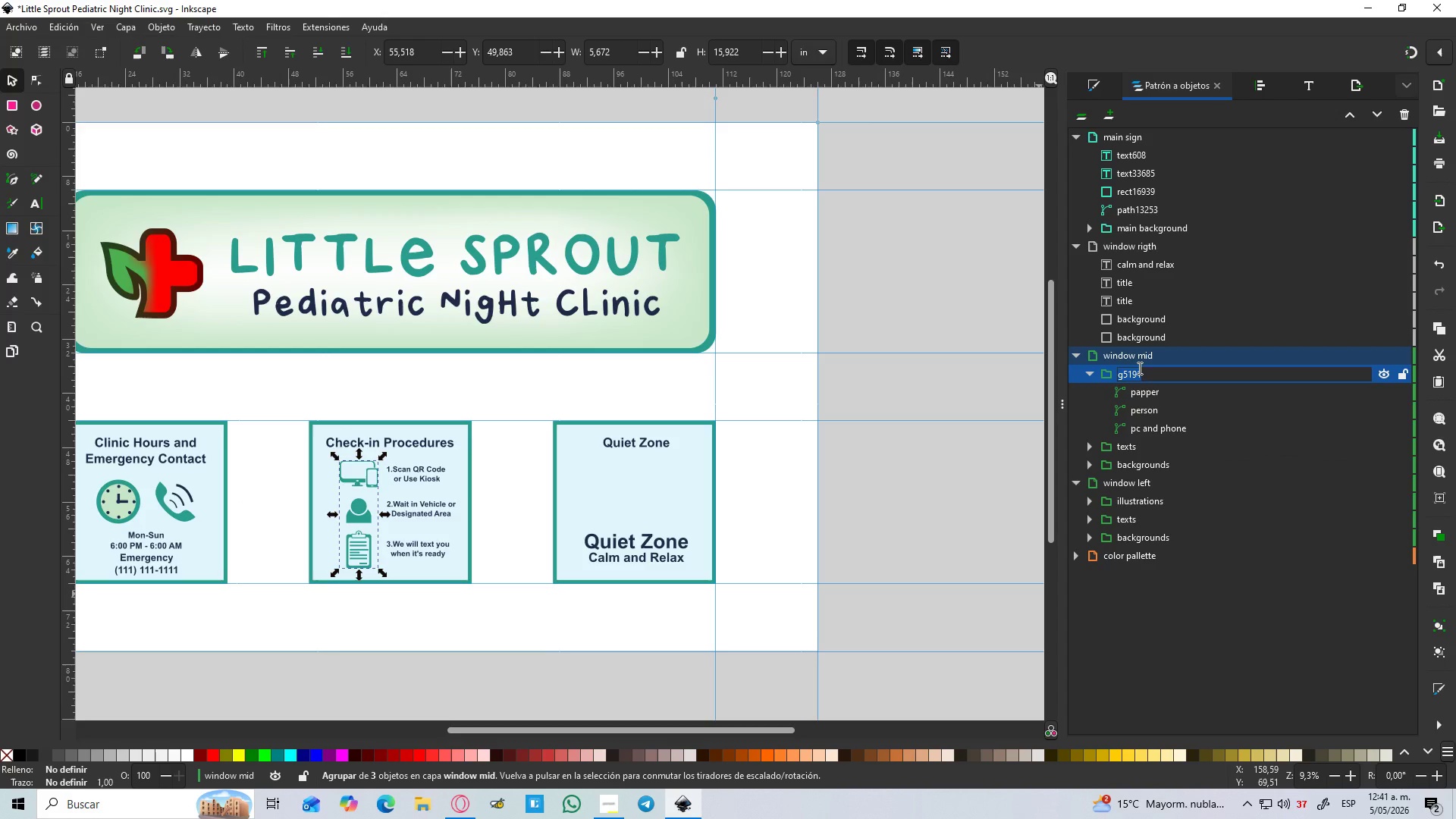 
type(illustratiomn)
key(Backspace)
type(s)
 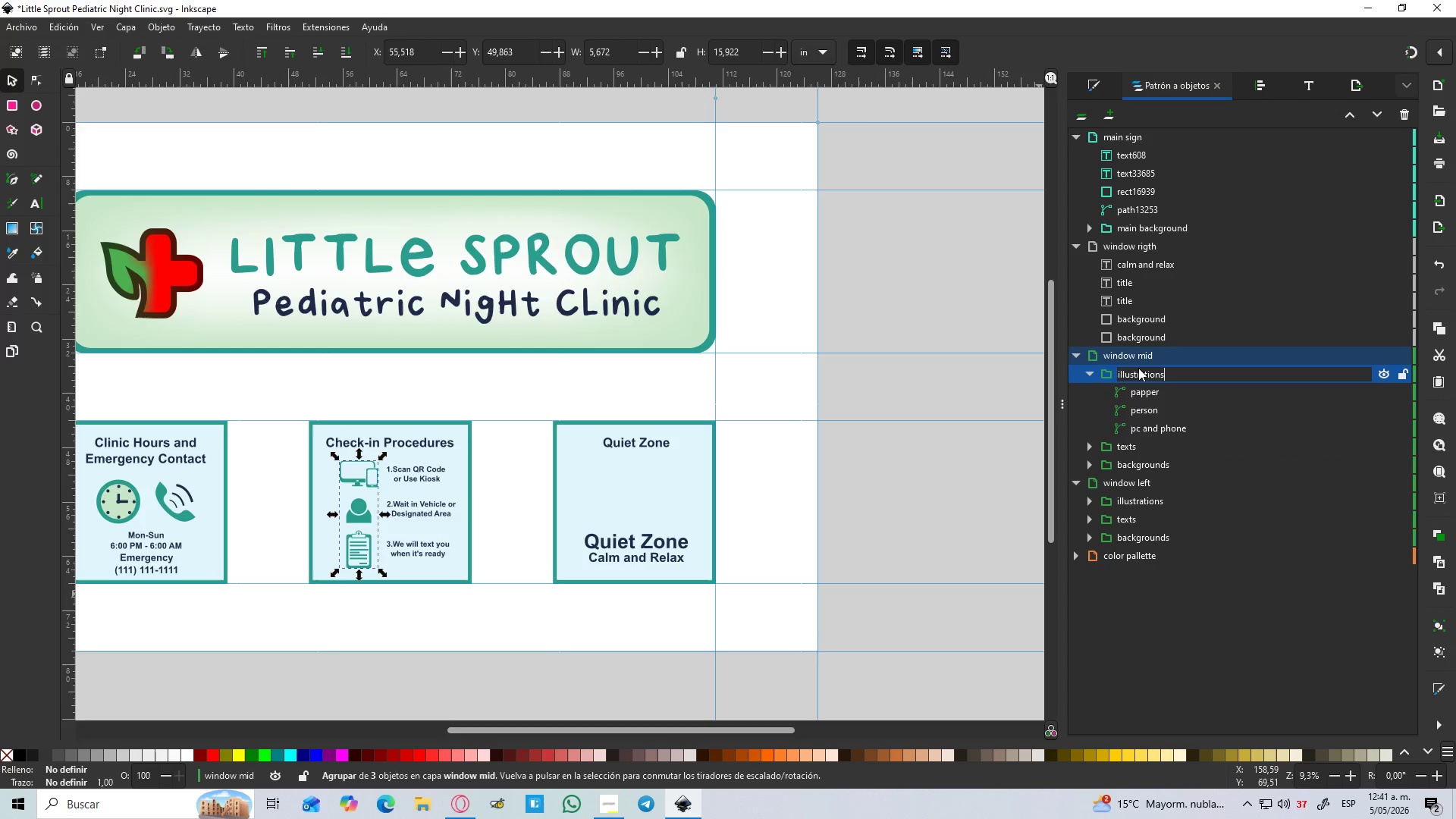 
key(Enter)
 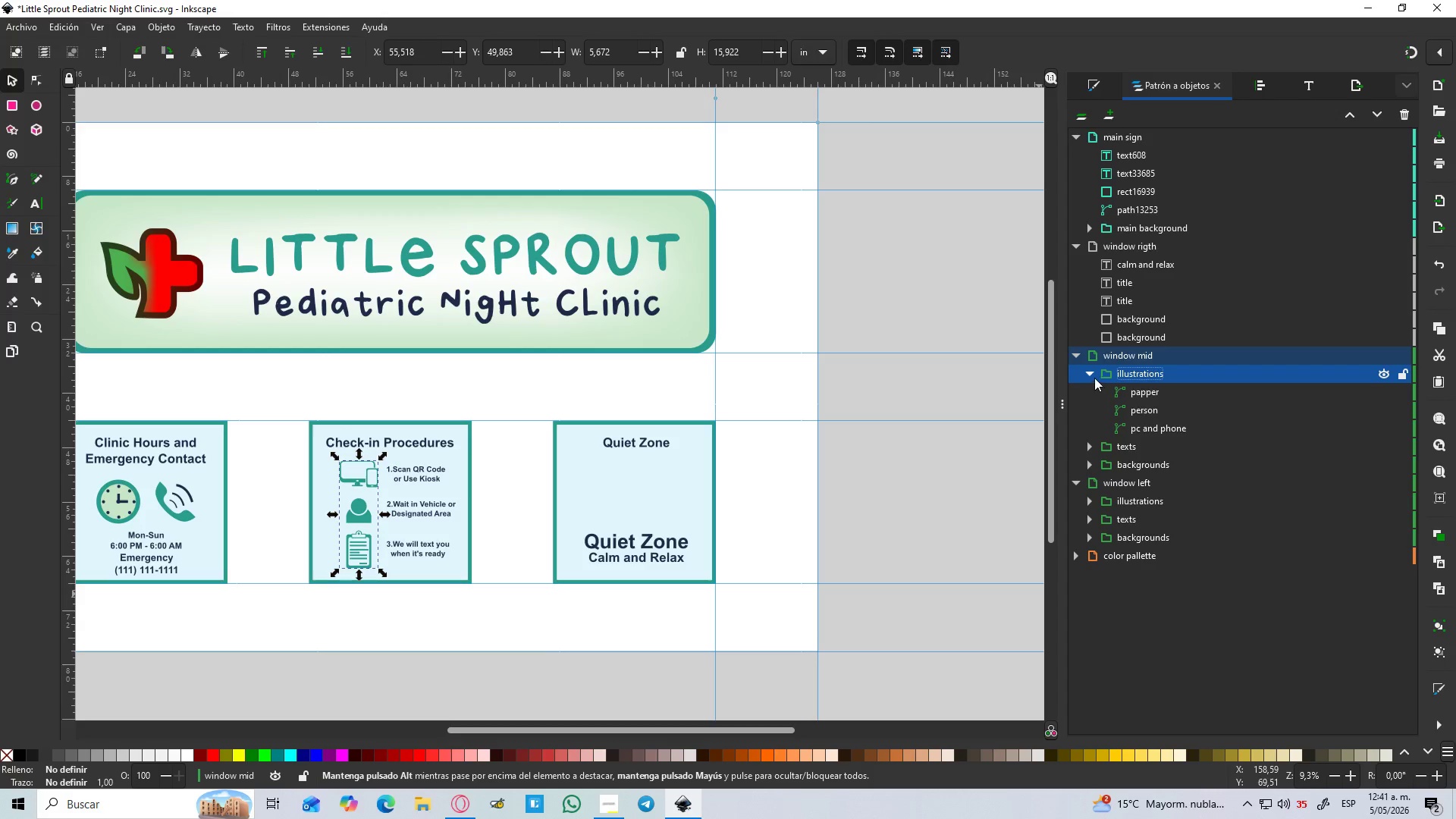 
double_click([1126, 336])
 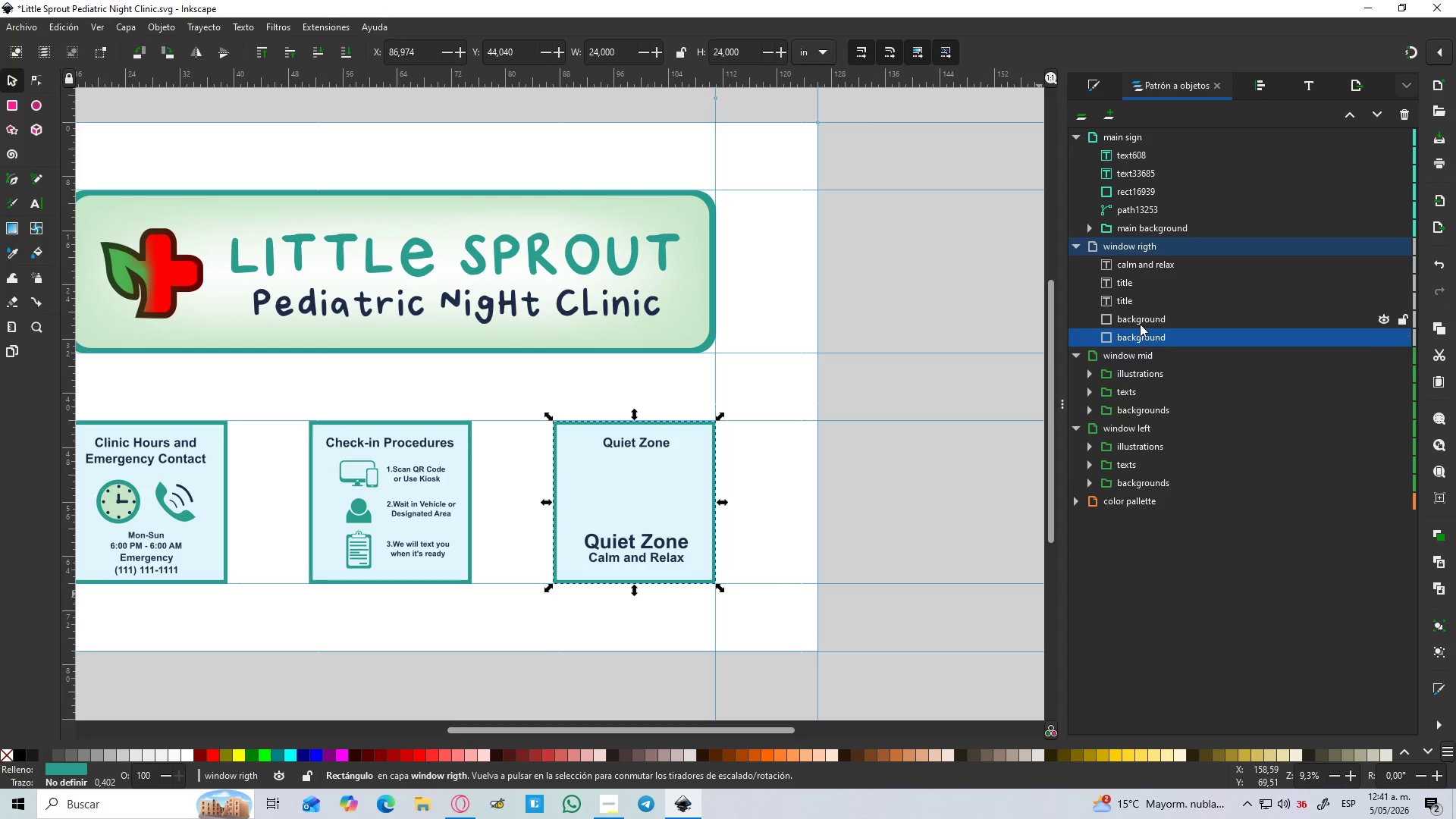 
hold_key(key=ShiftLeft, duration=0.7)
left_click([1141, 322])
 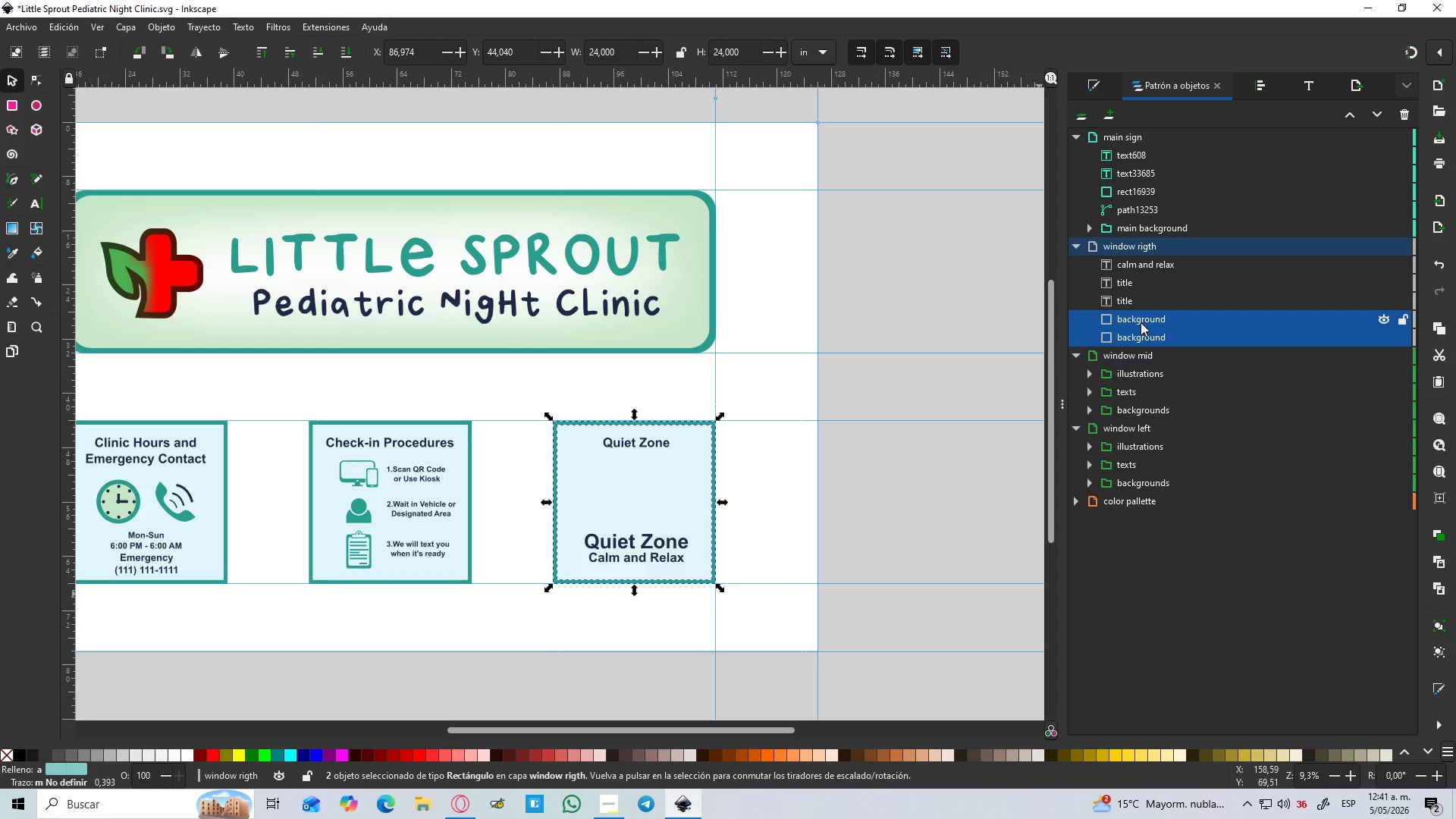 
key(Control+G)
 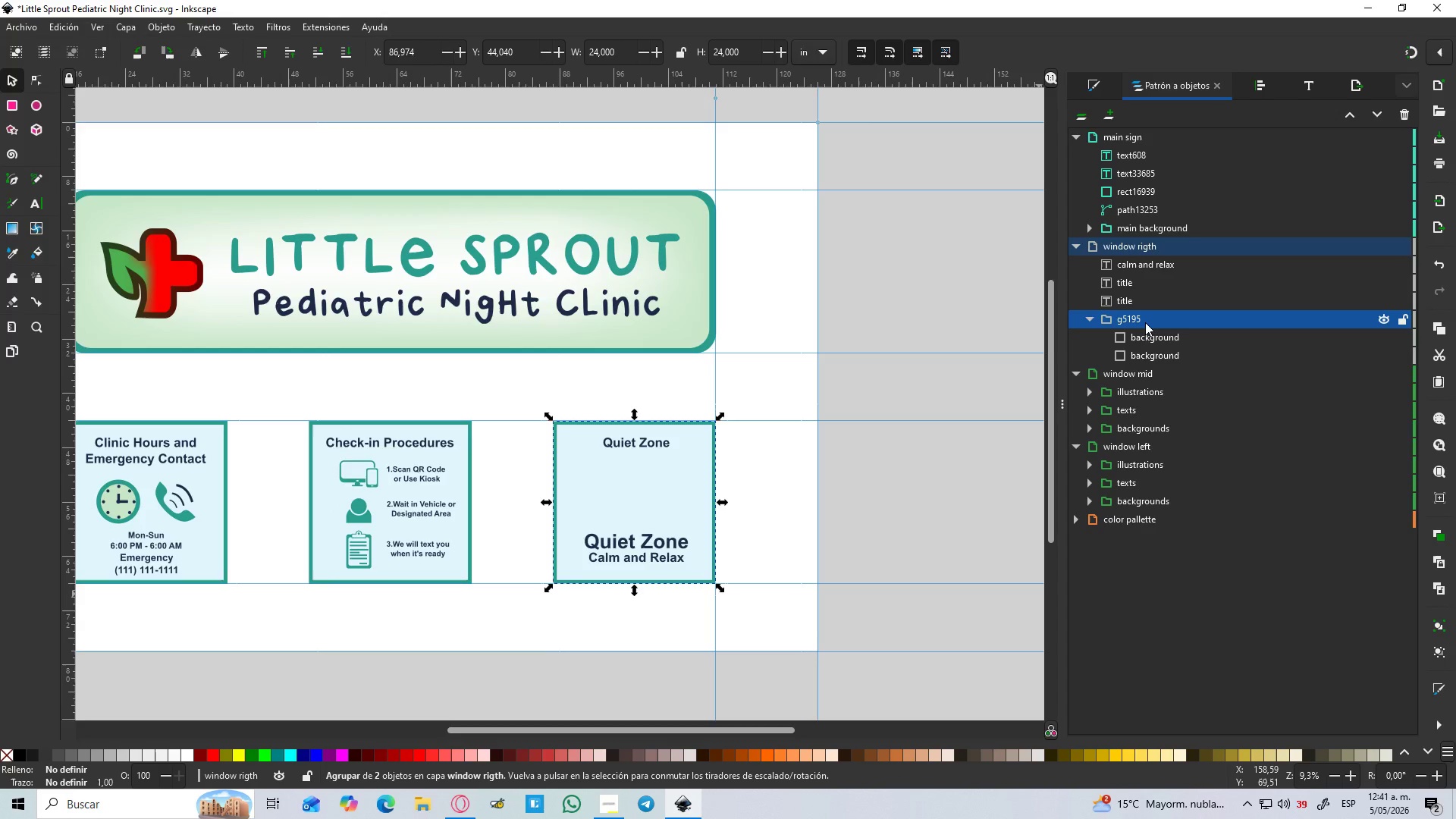 
left_click([1145, 322])
 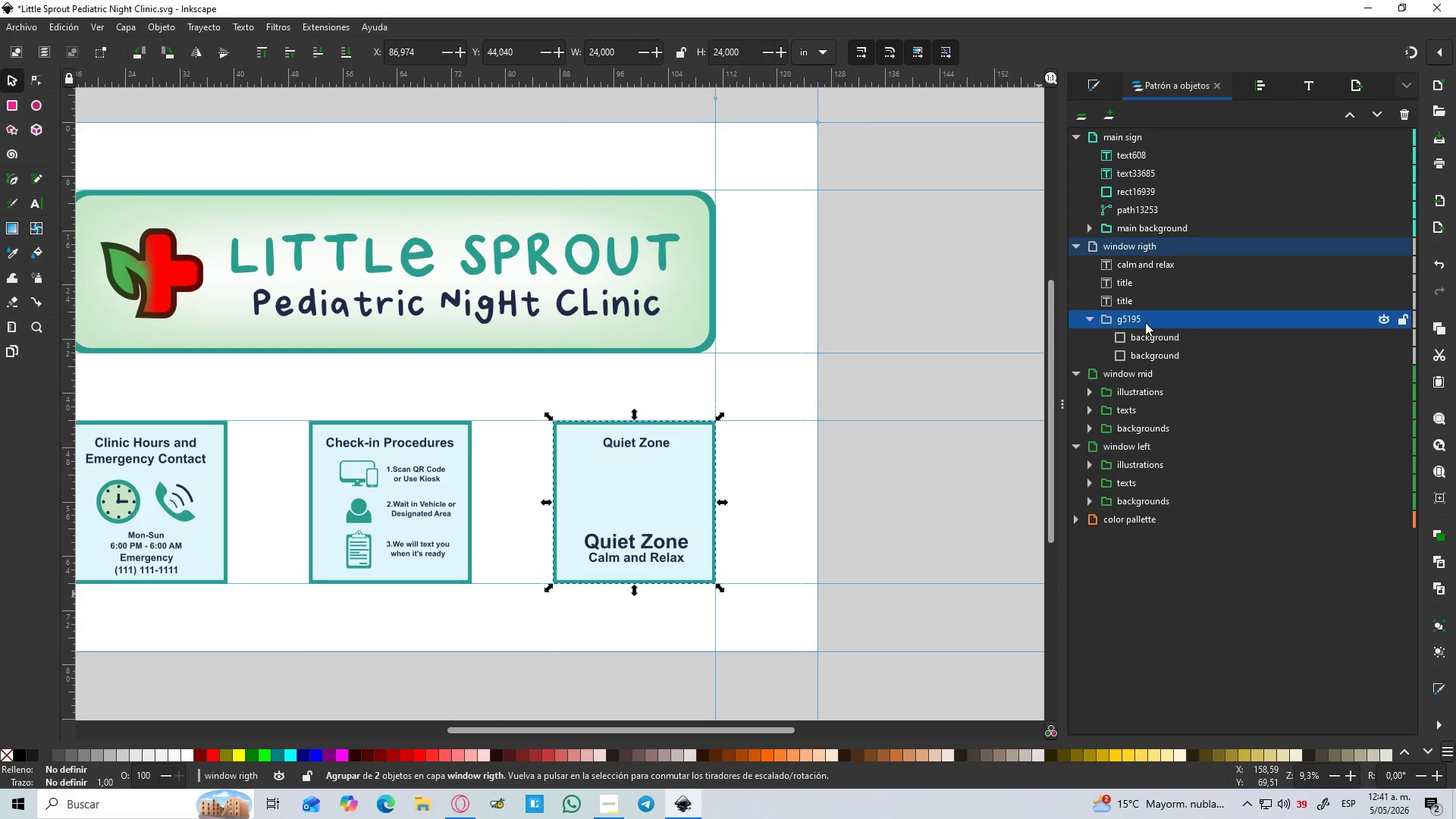 
left_click_drag(start_coordinate=[1145, 322], to_coordinate=[1090, 320])
 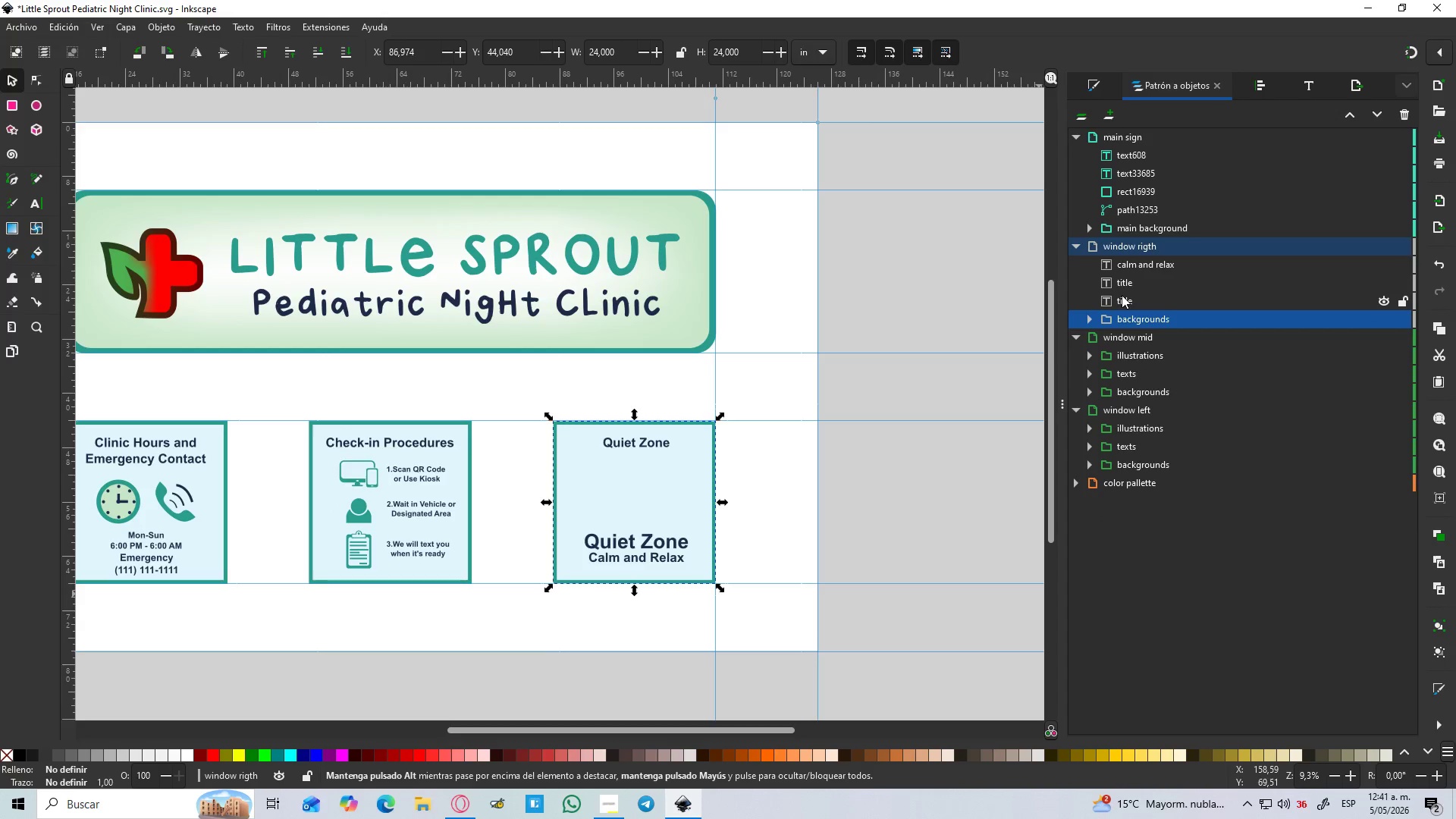 
type(backgrounds)
 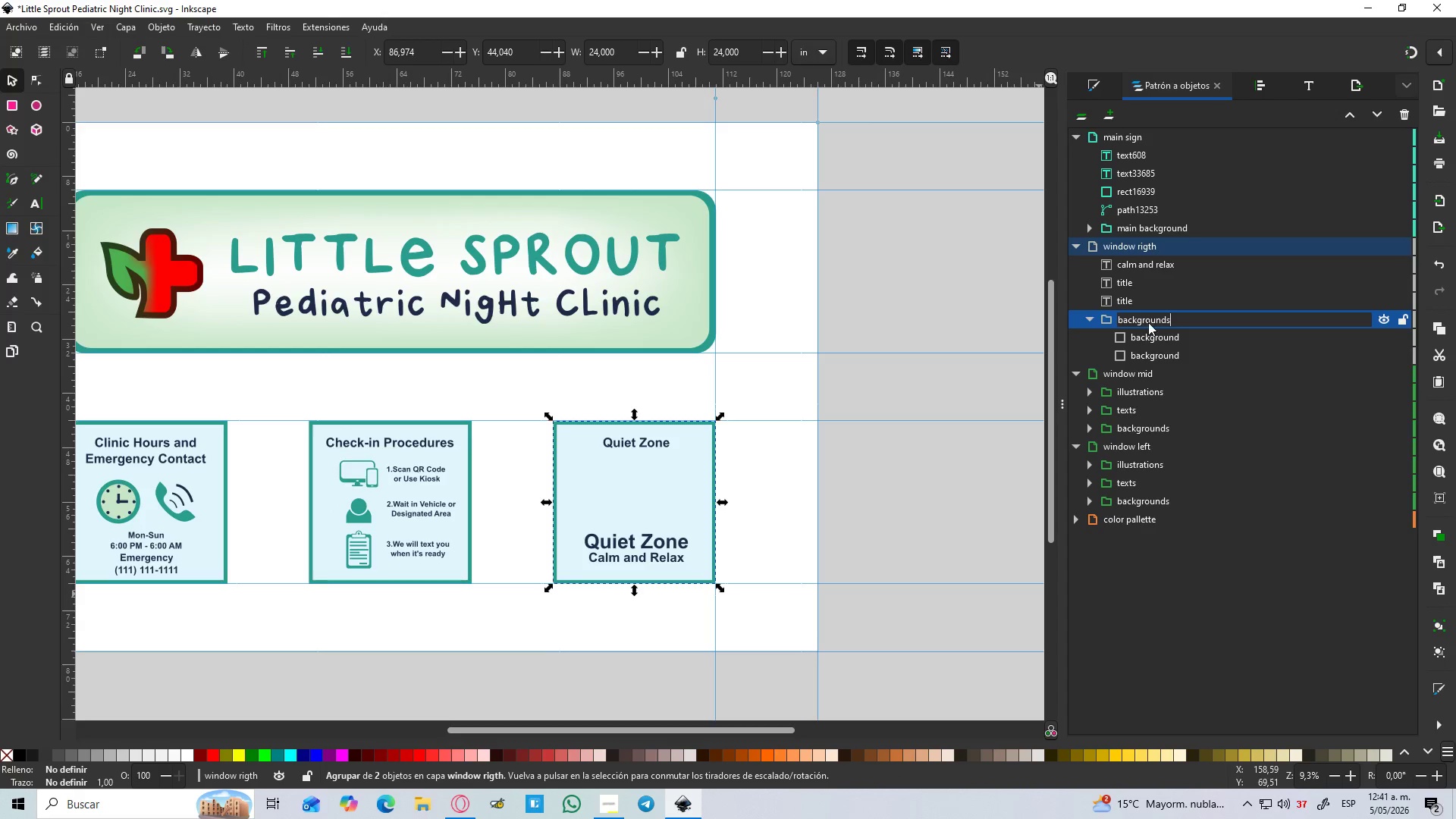 
key(Enter)
 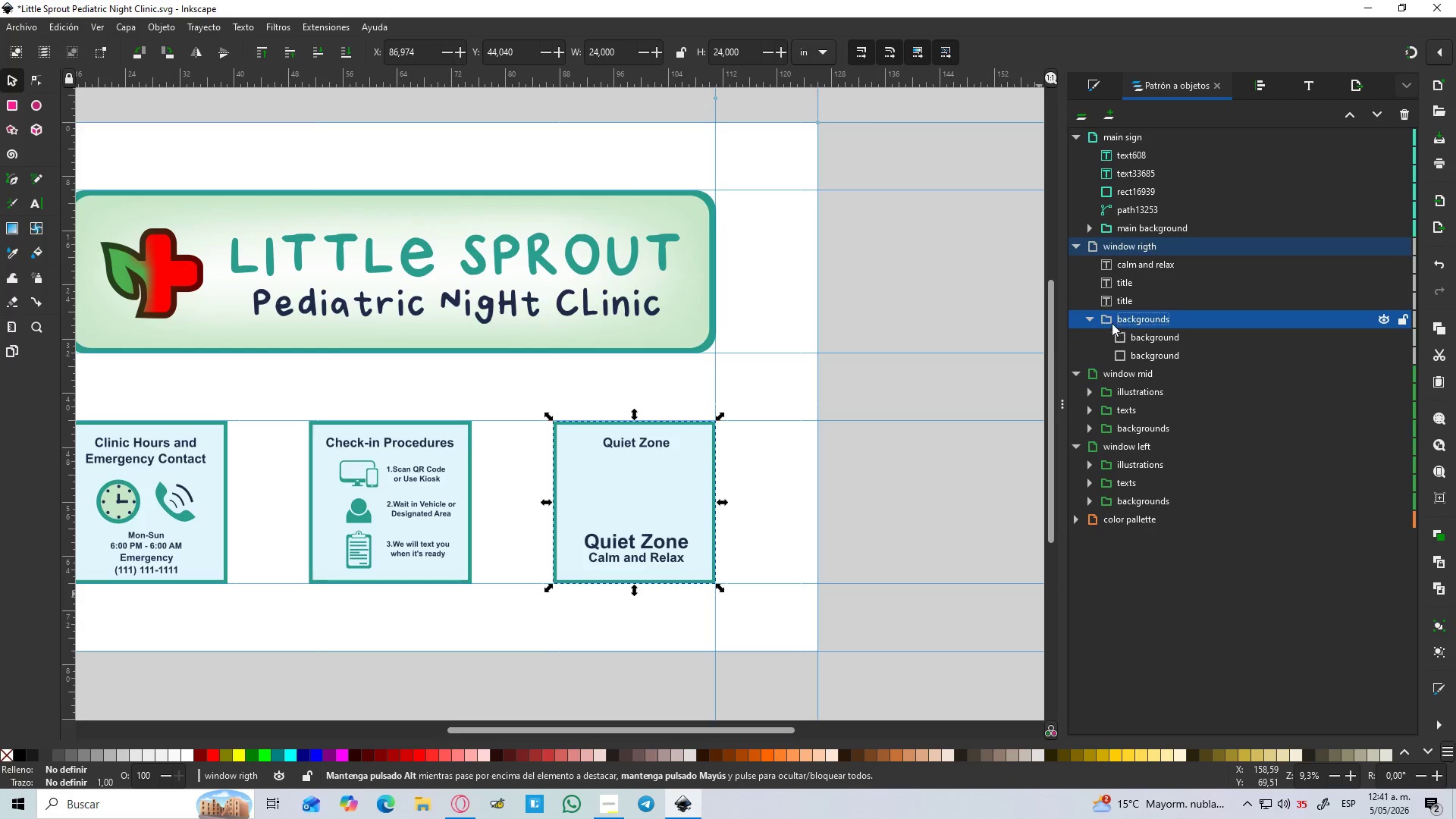 
left_click([1090, 320])
 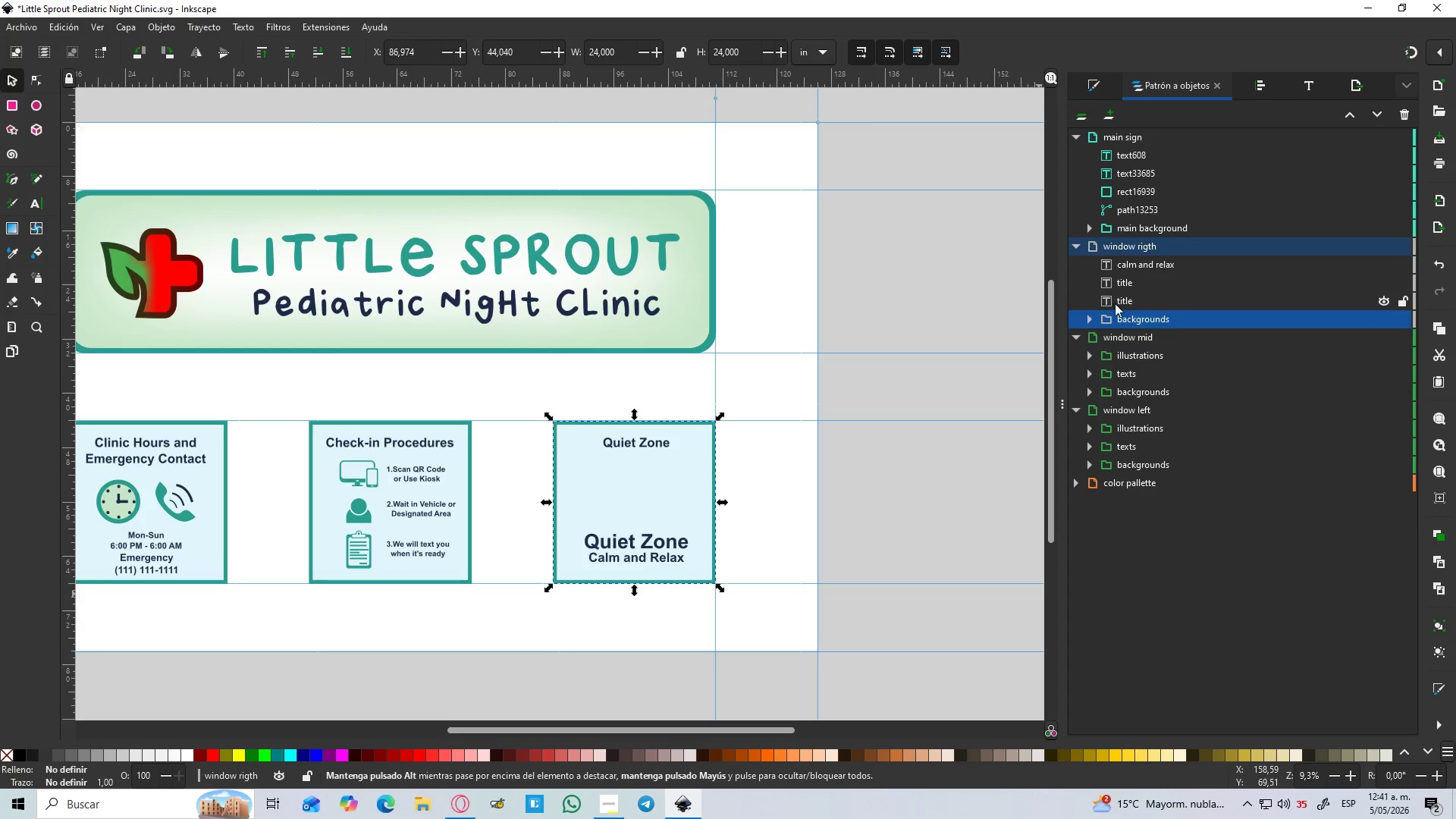 
left_click([1122, 295])
 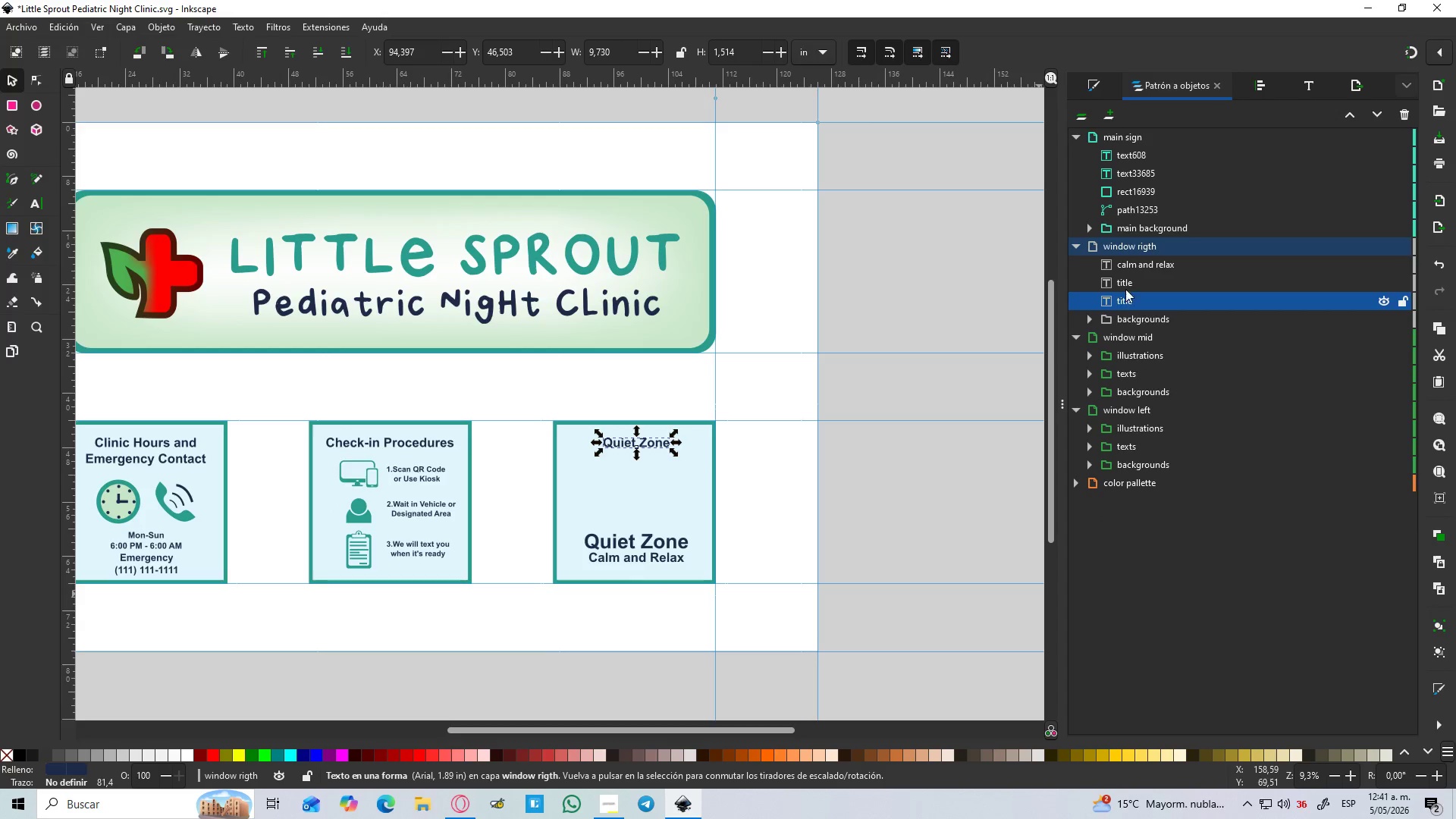 
hold_key(key=ShiftLeft, duration=1.44)
left_click([1132, 261])
 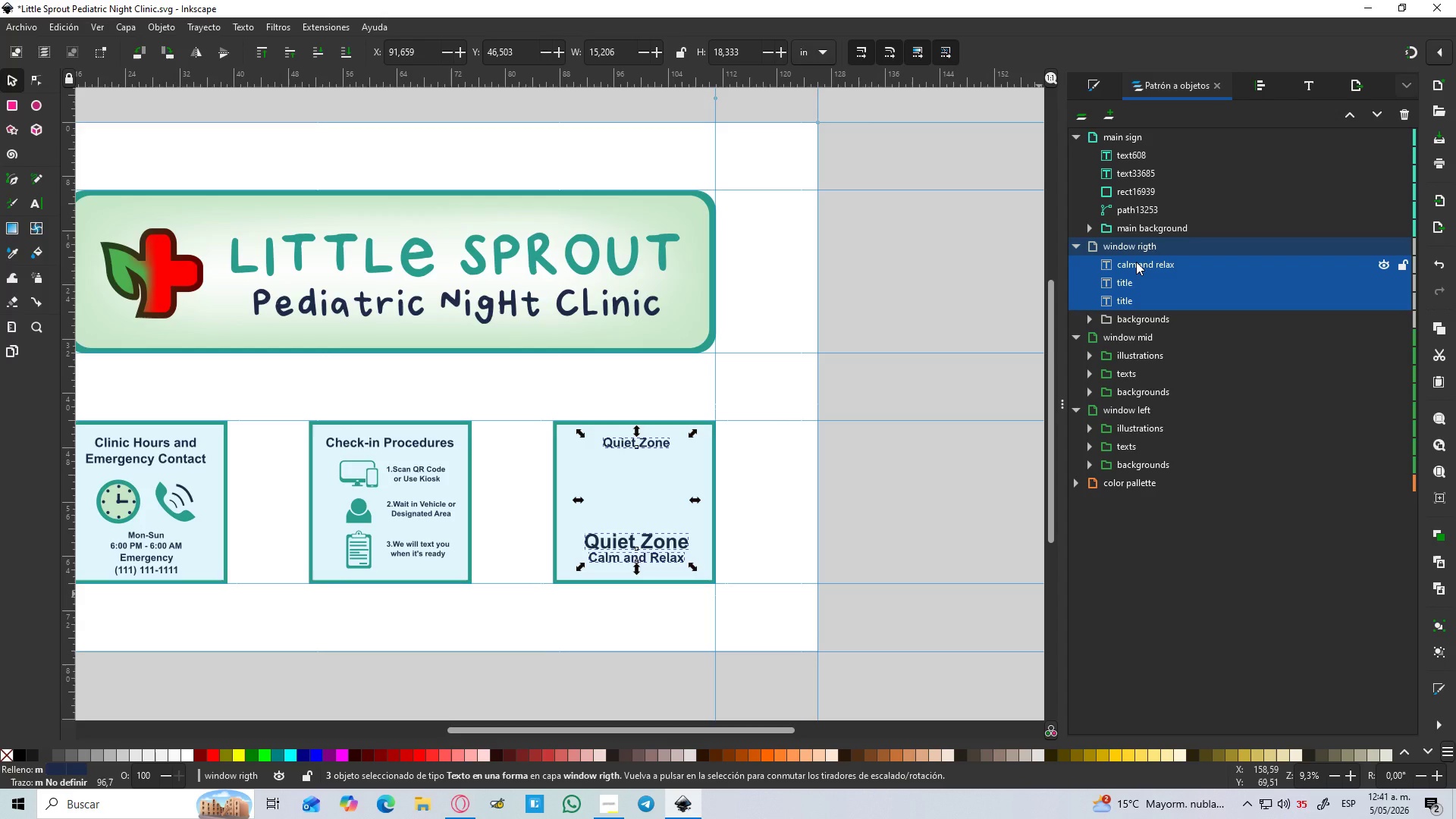 
key(Control+G)
 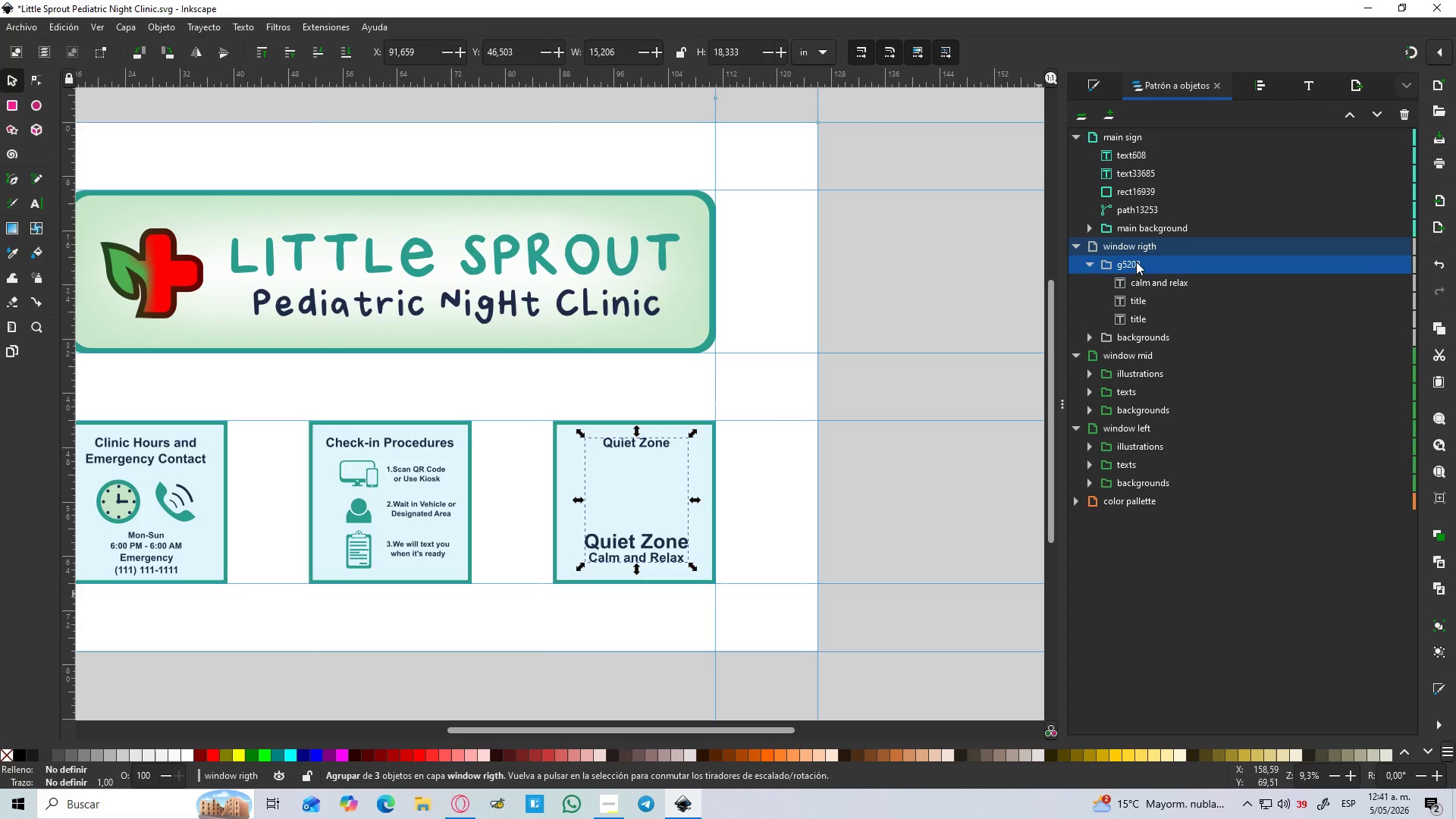 
double_click([1136, 262])
 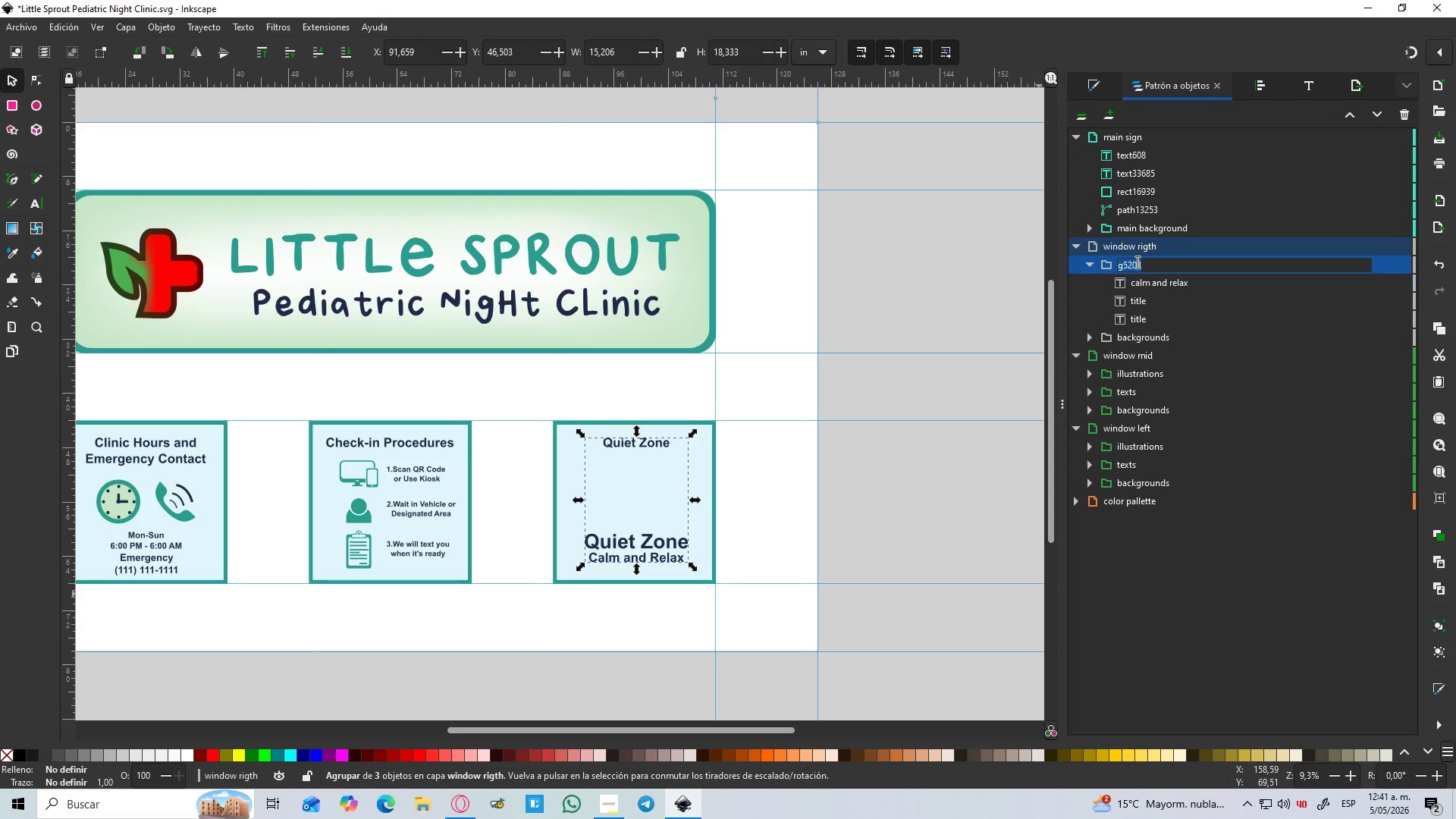 
type(text)
 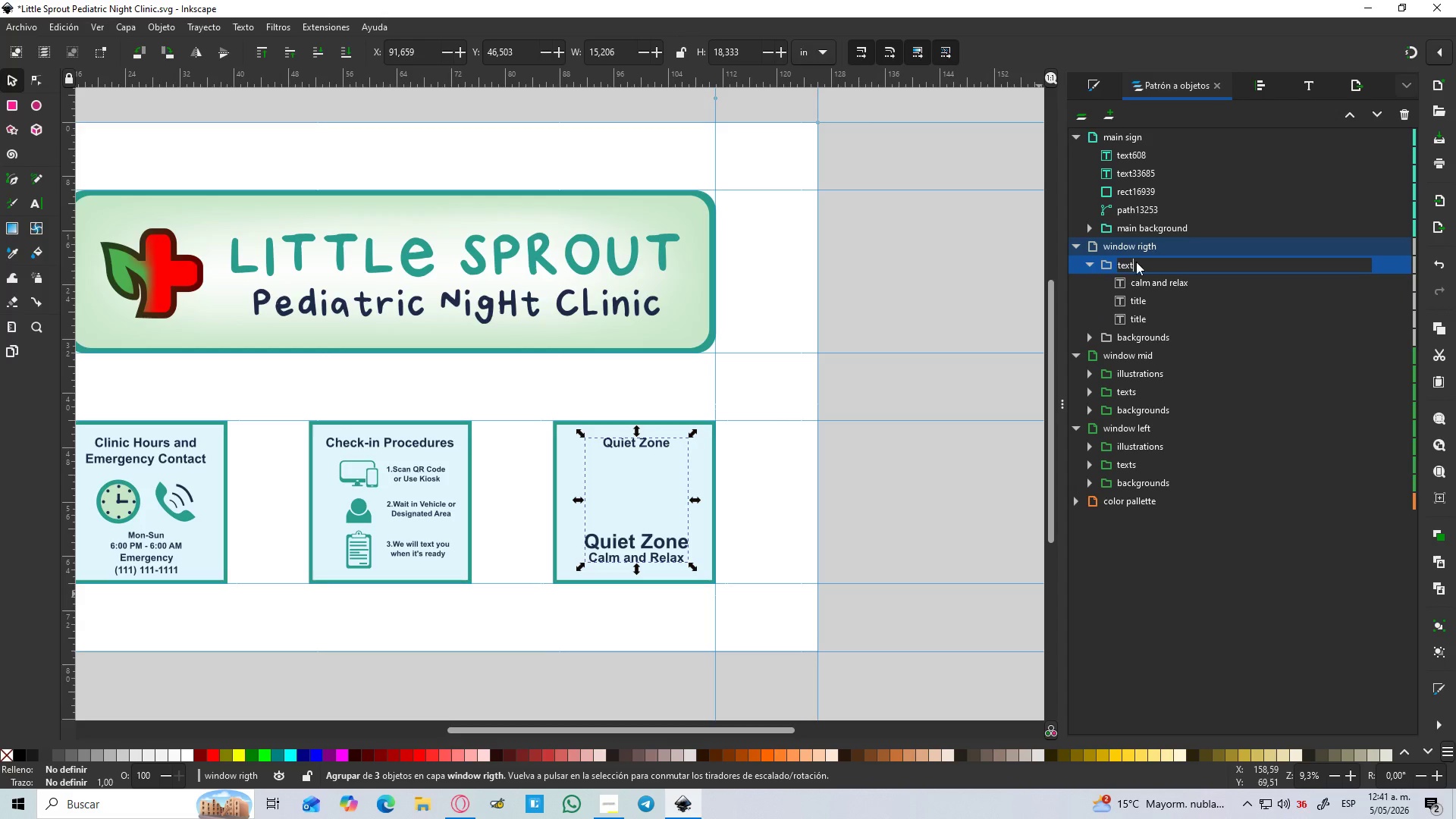 
key(Enter)
 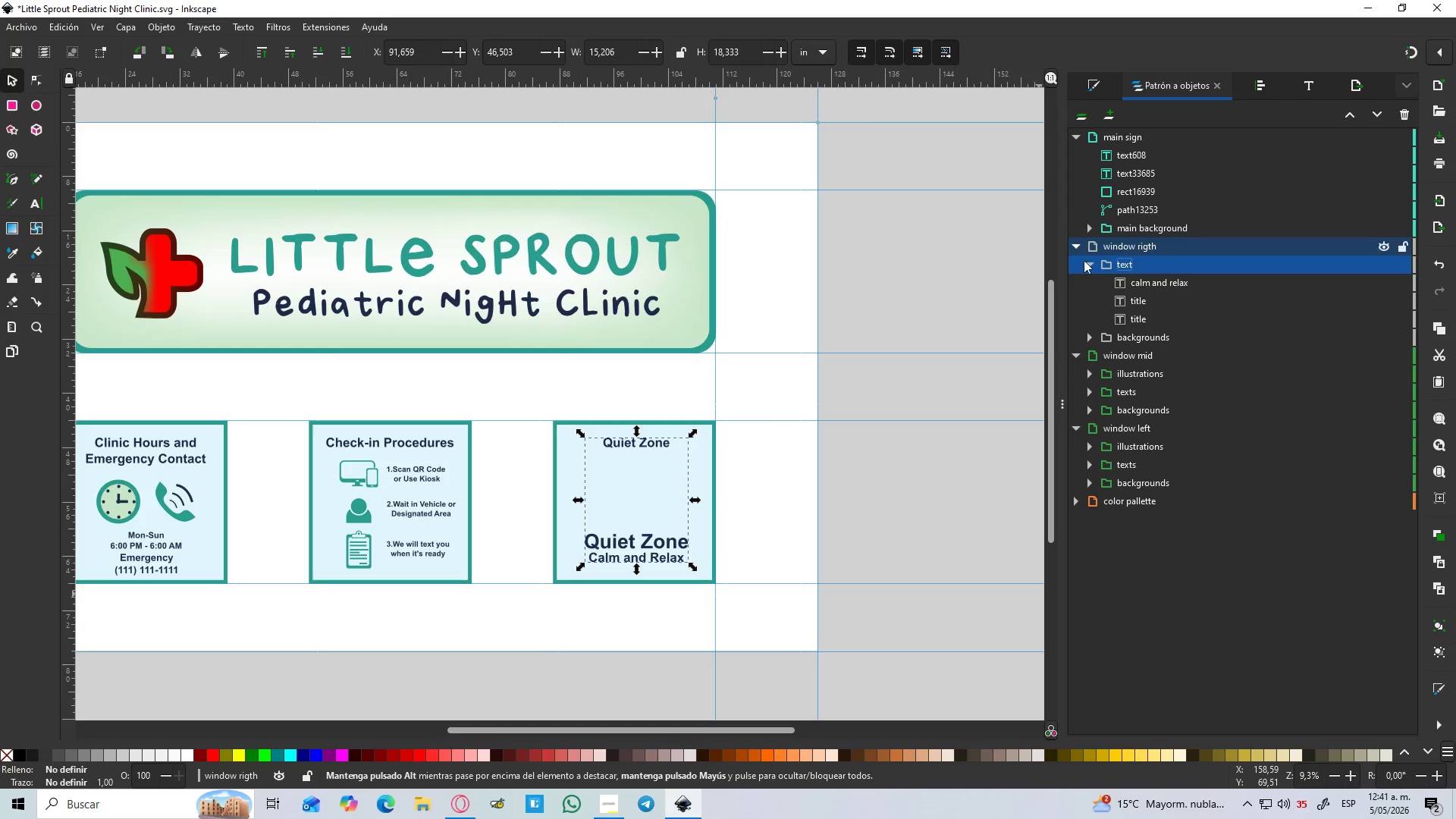 
left_click([1092, 261])
 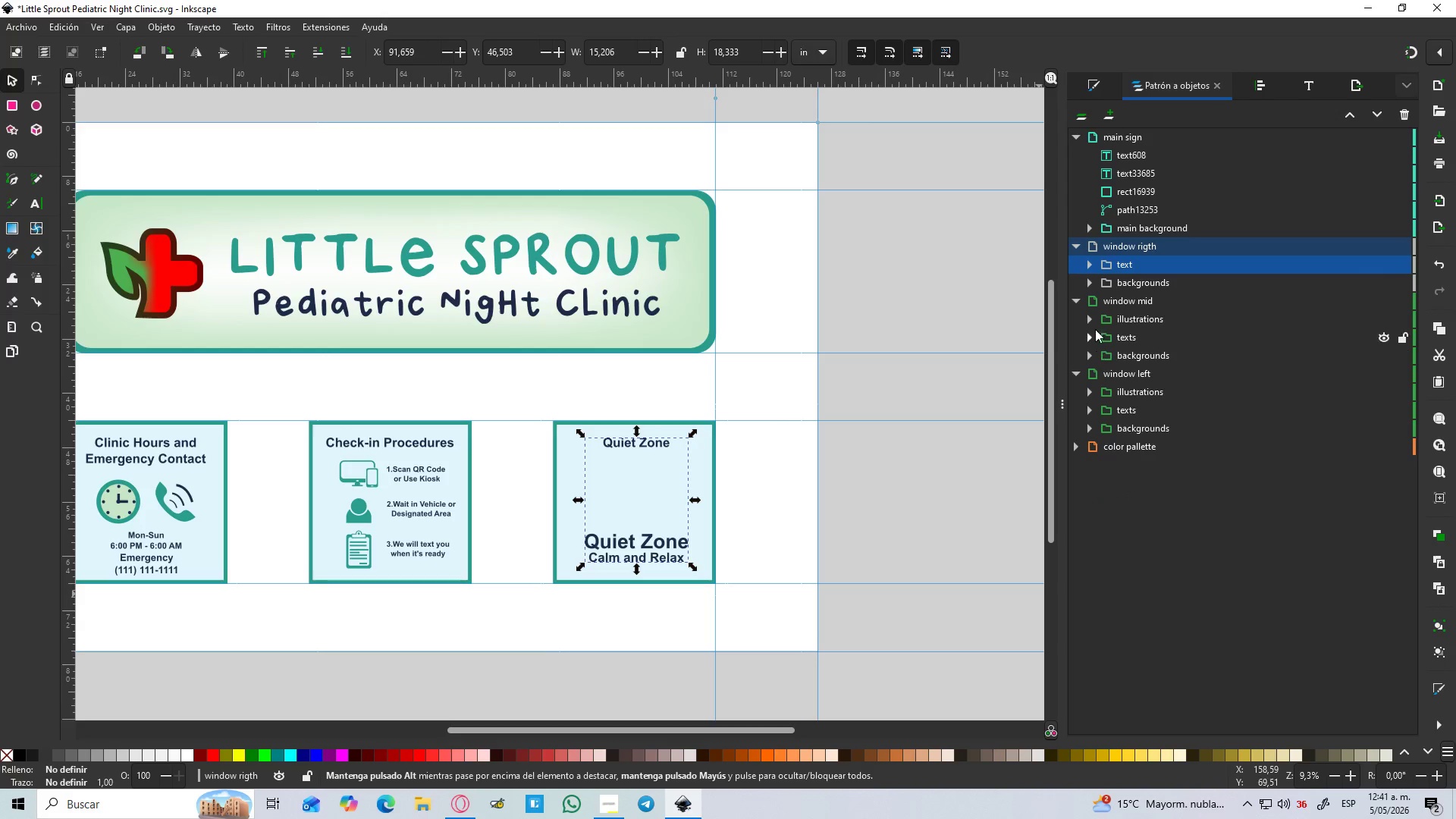 
left_click([1078, 308])
 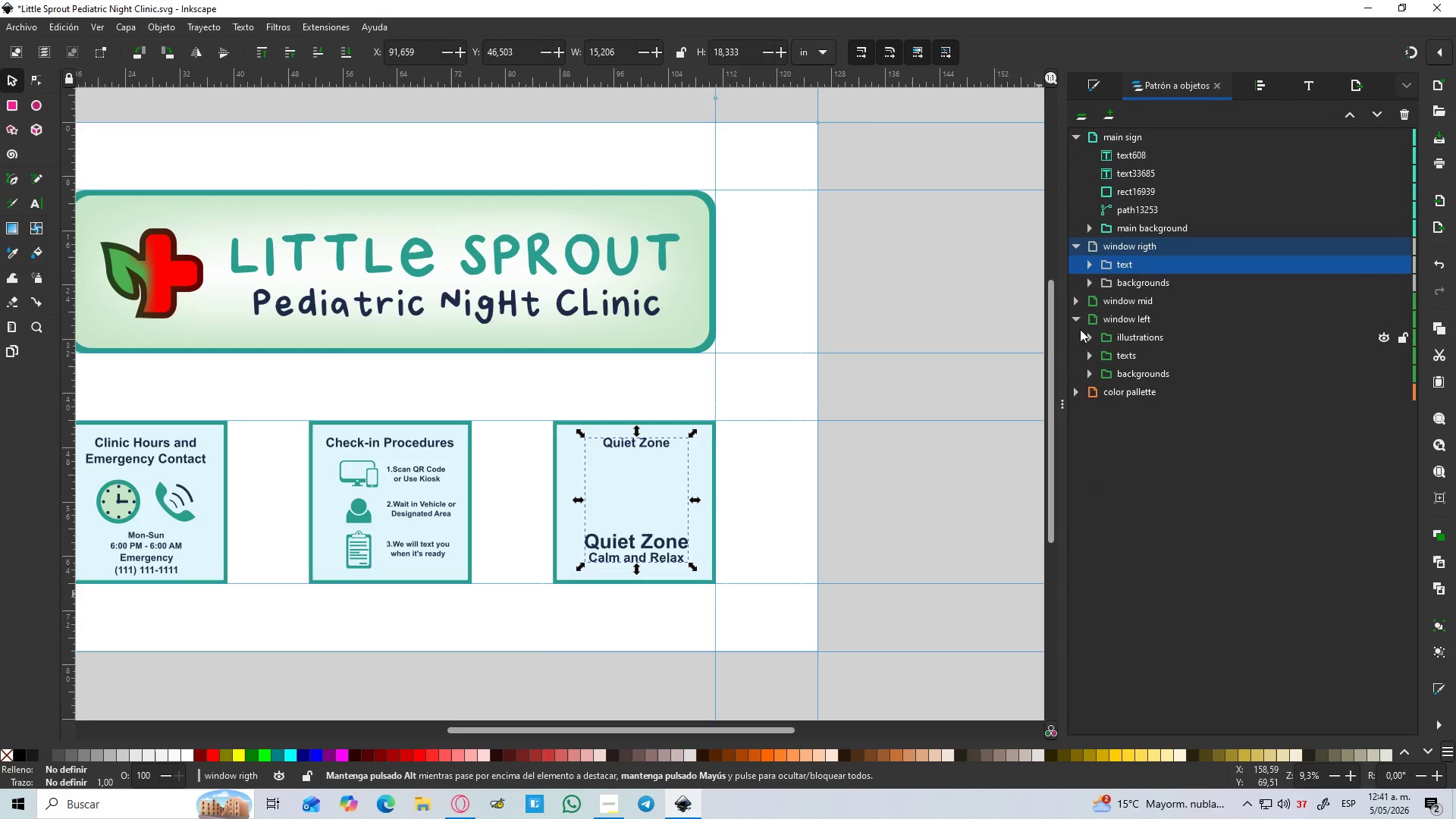 
left_click([1078, 321])
 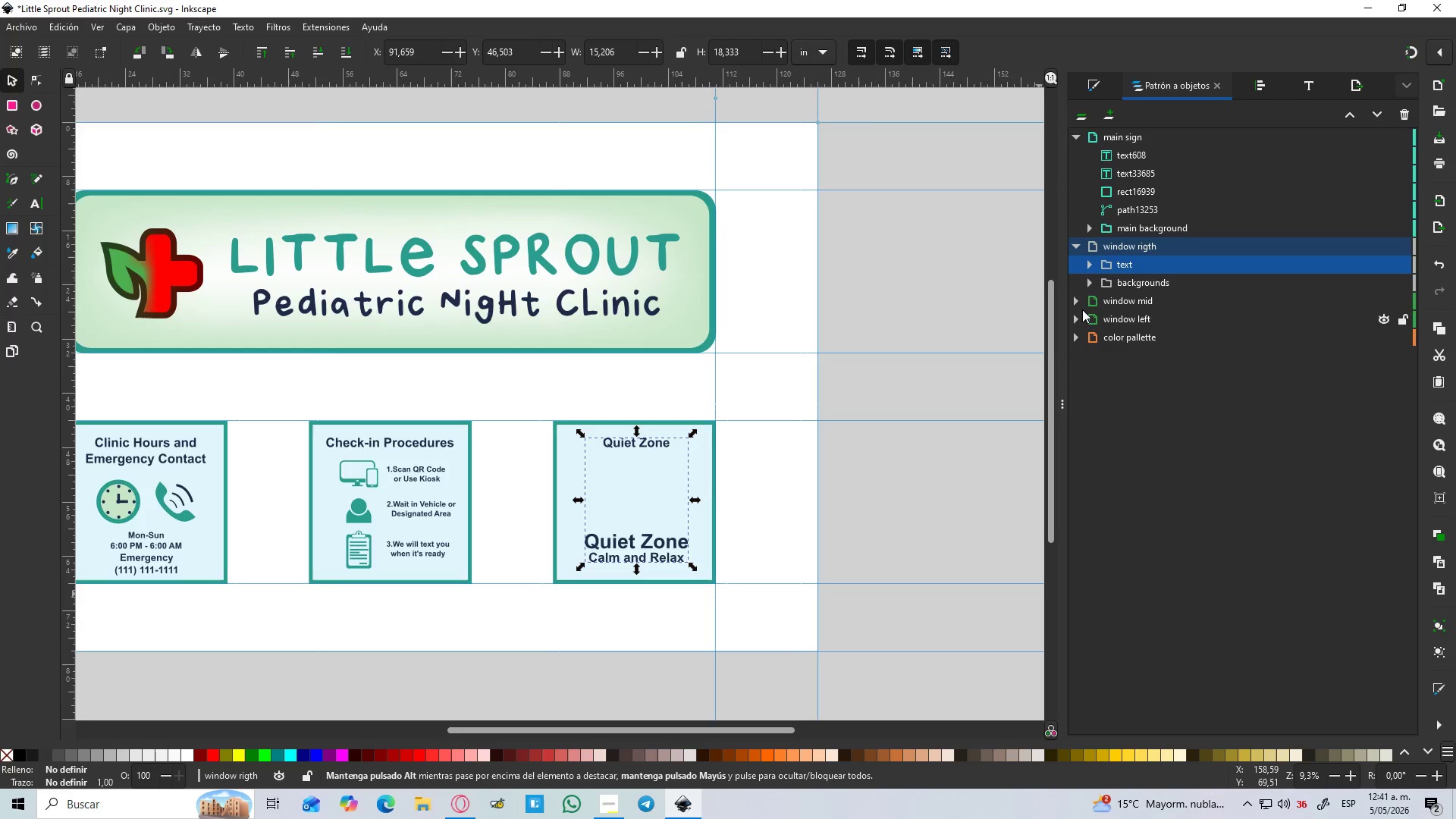 
left_click([1080, 304])
 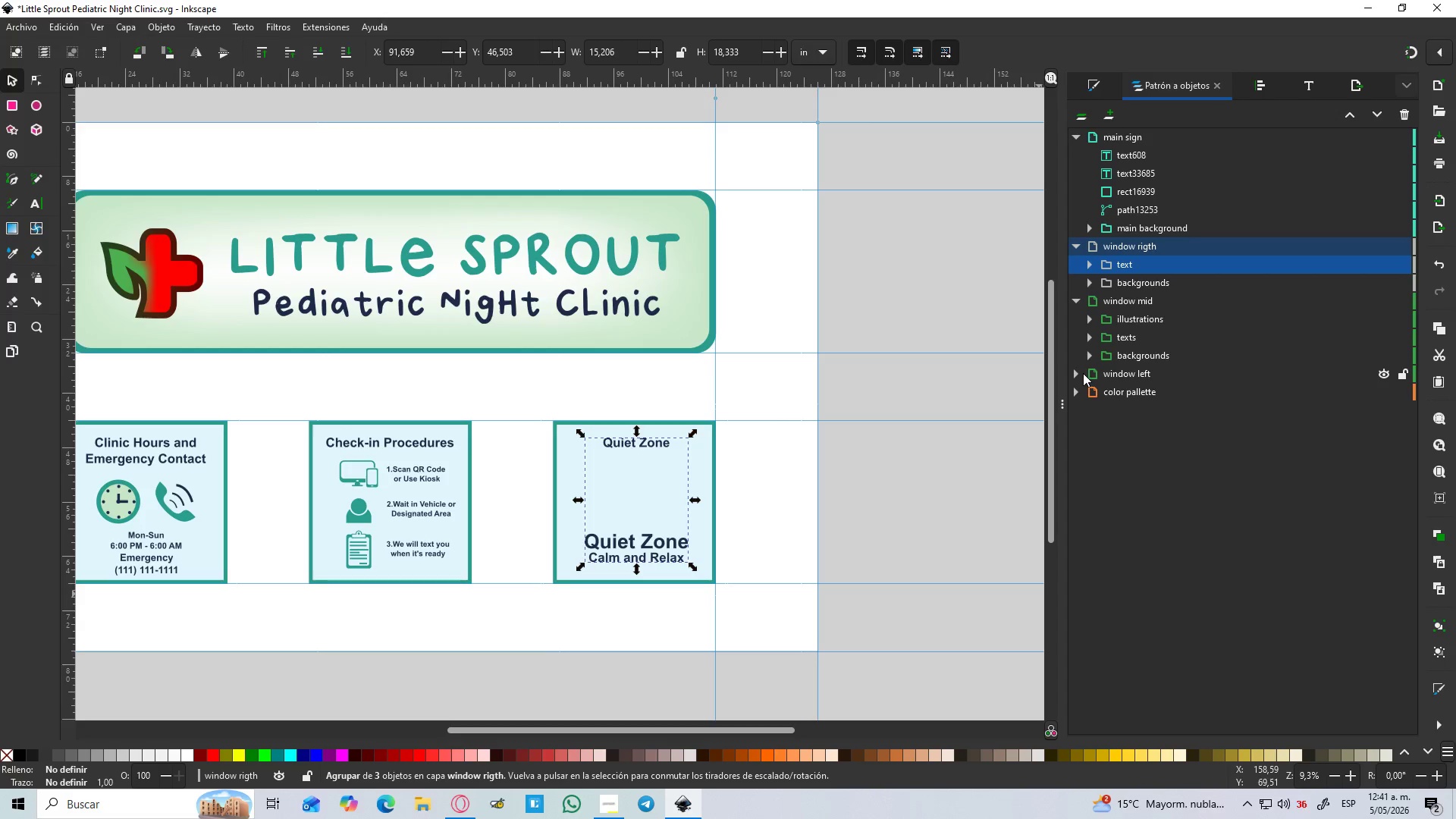 
left_click([1075, 367])
 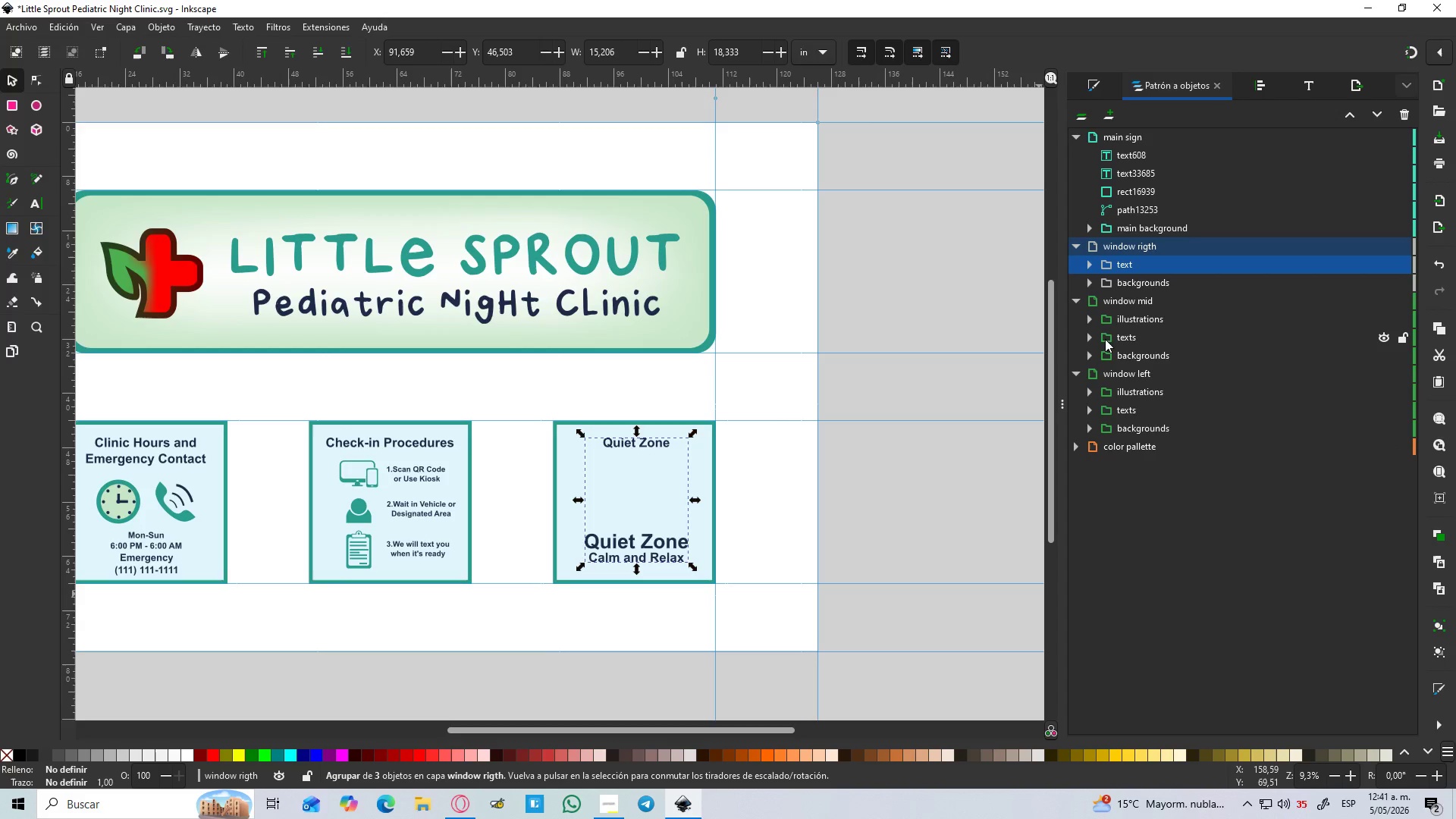 
left_click([1135, 156])
 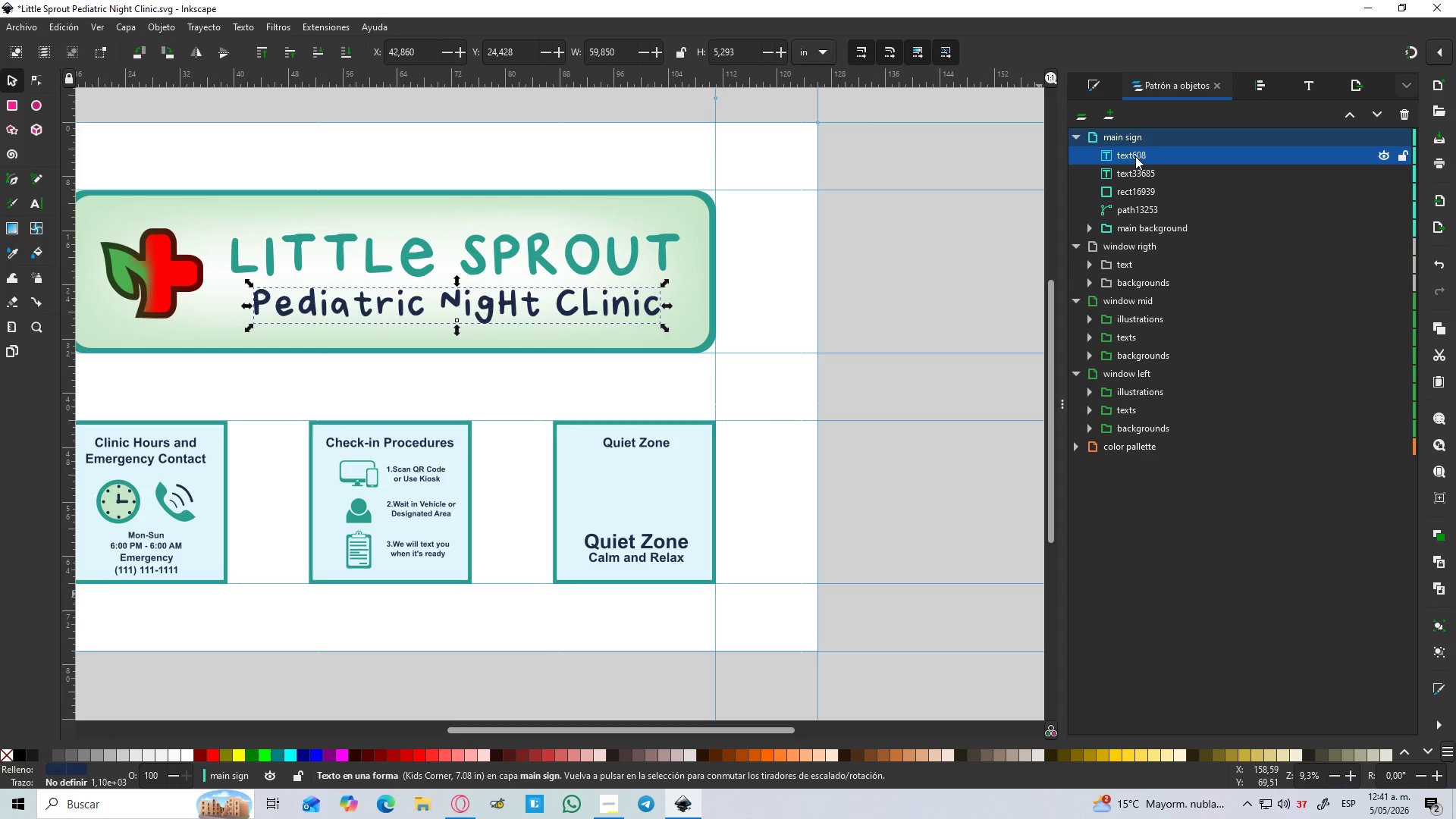 
double_click([1135, 156])
 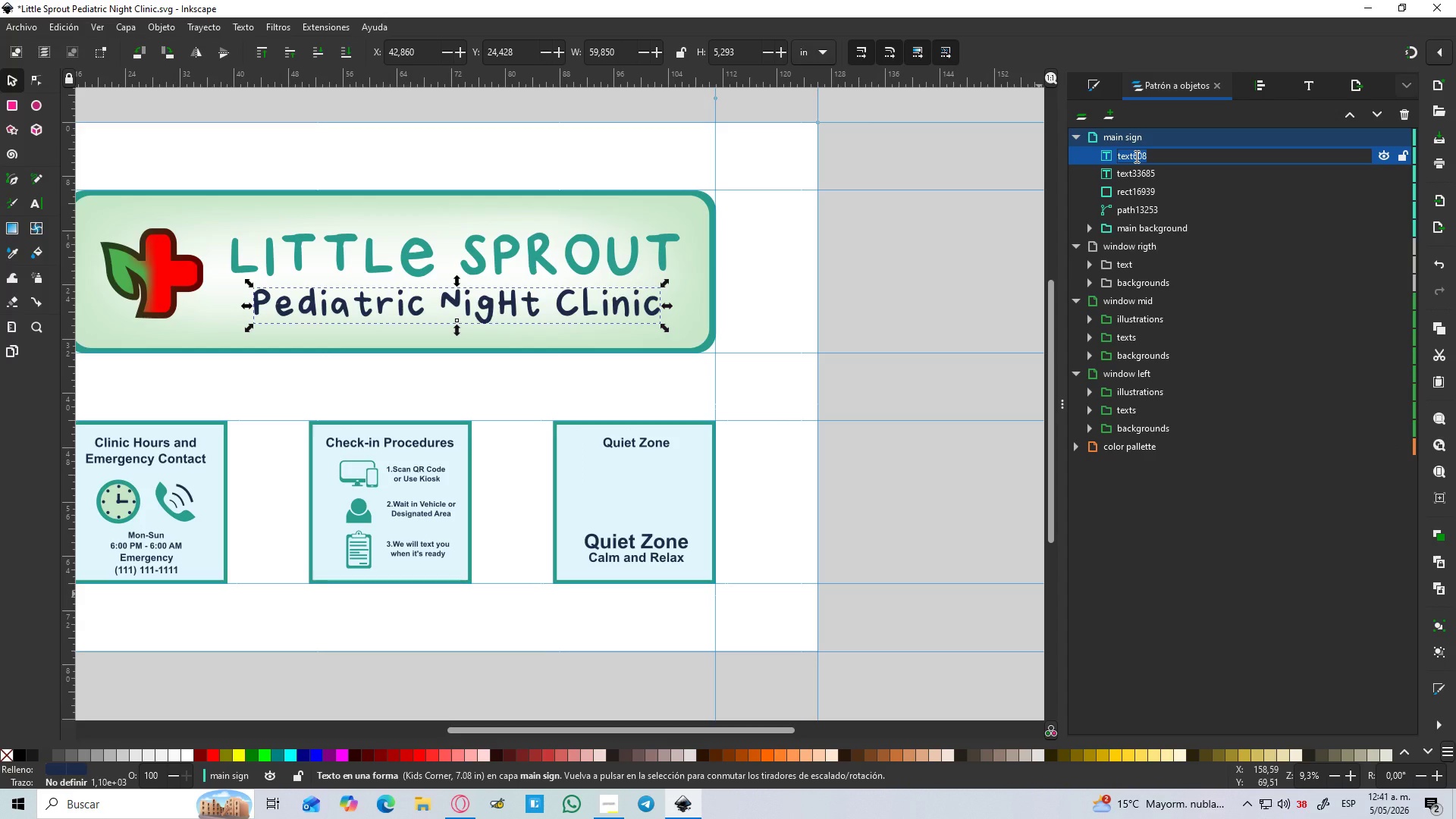 
type(pediatric clinic)
 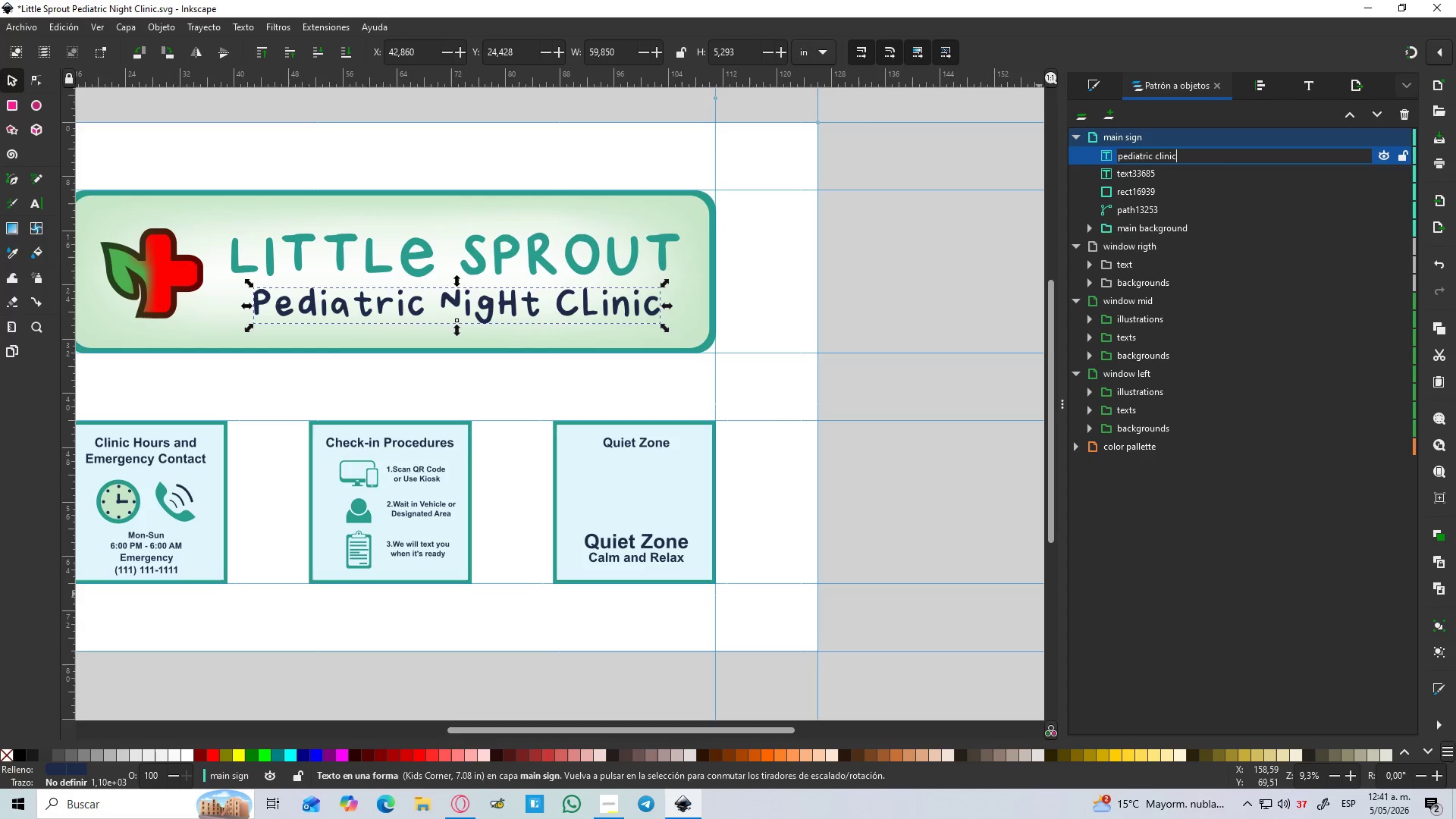 
key(Enter)
 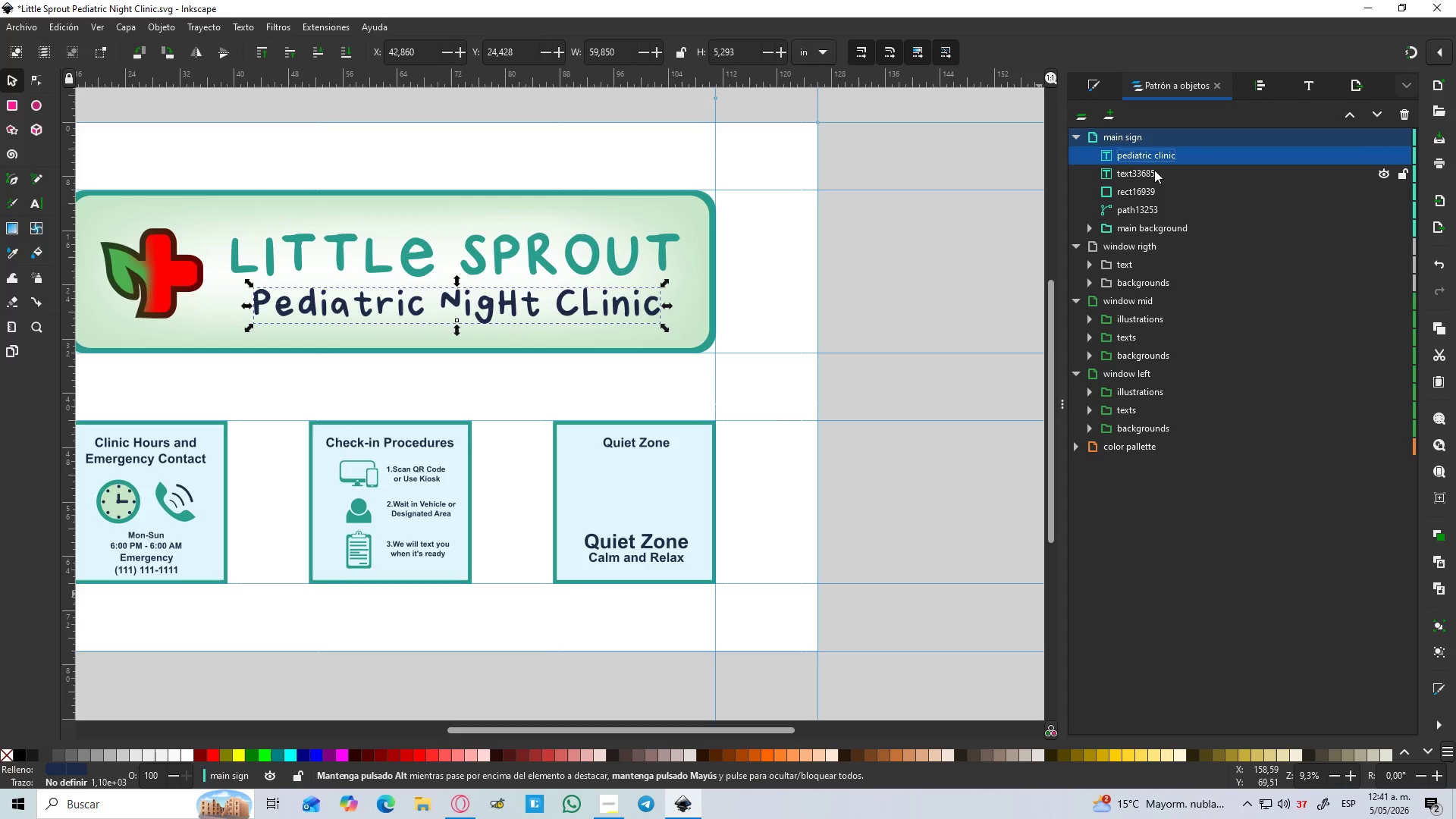 
left_click([1154, 170])
 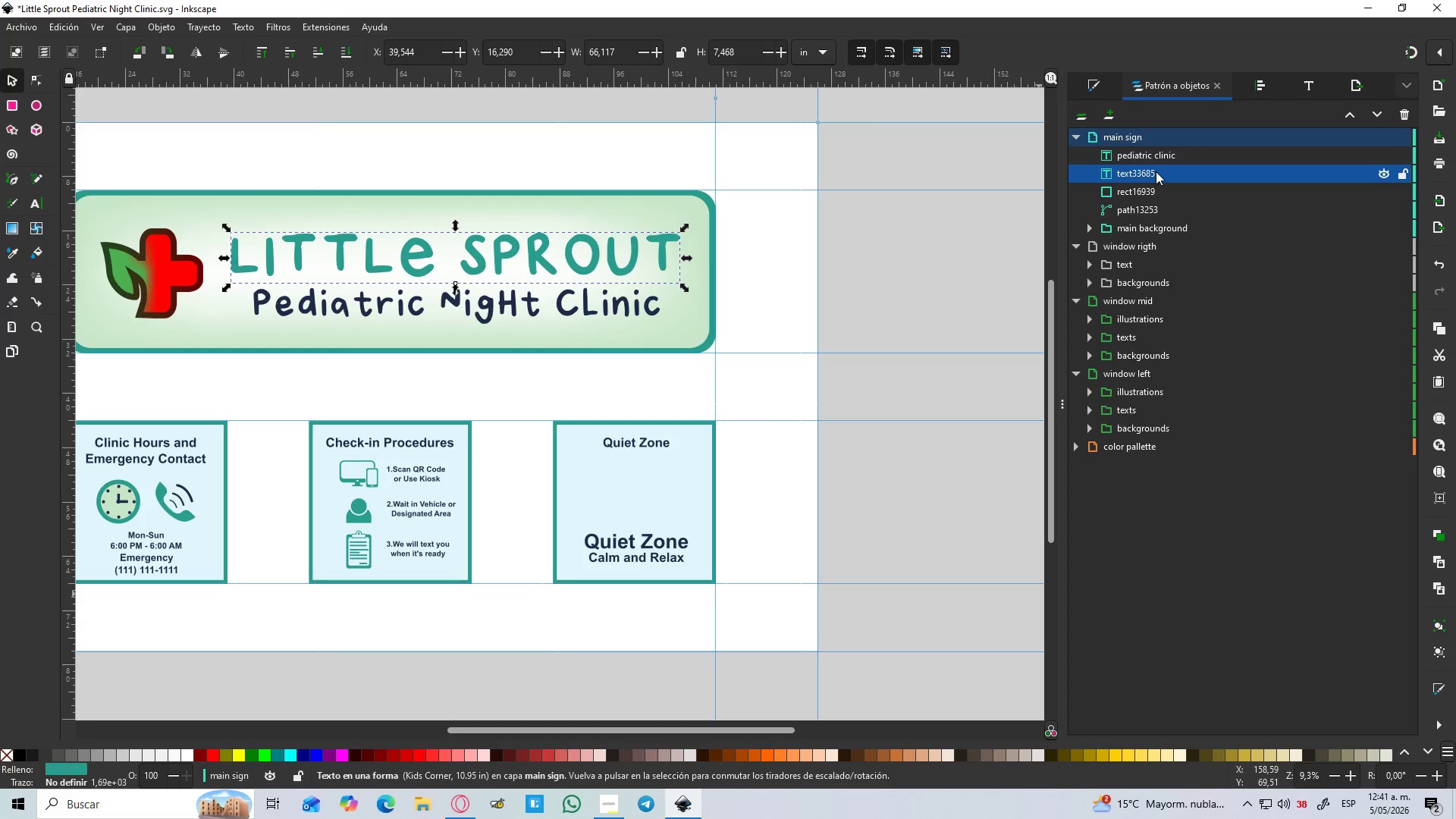 
double_click([1156, 171])
 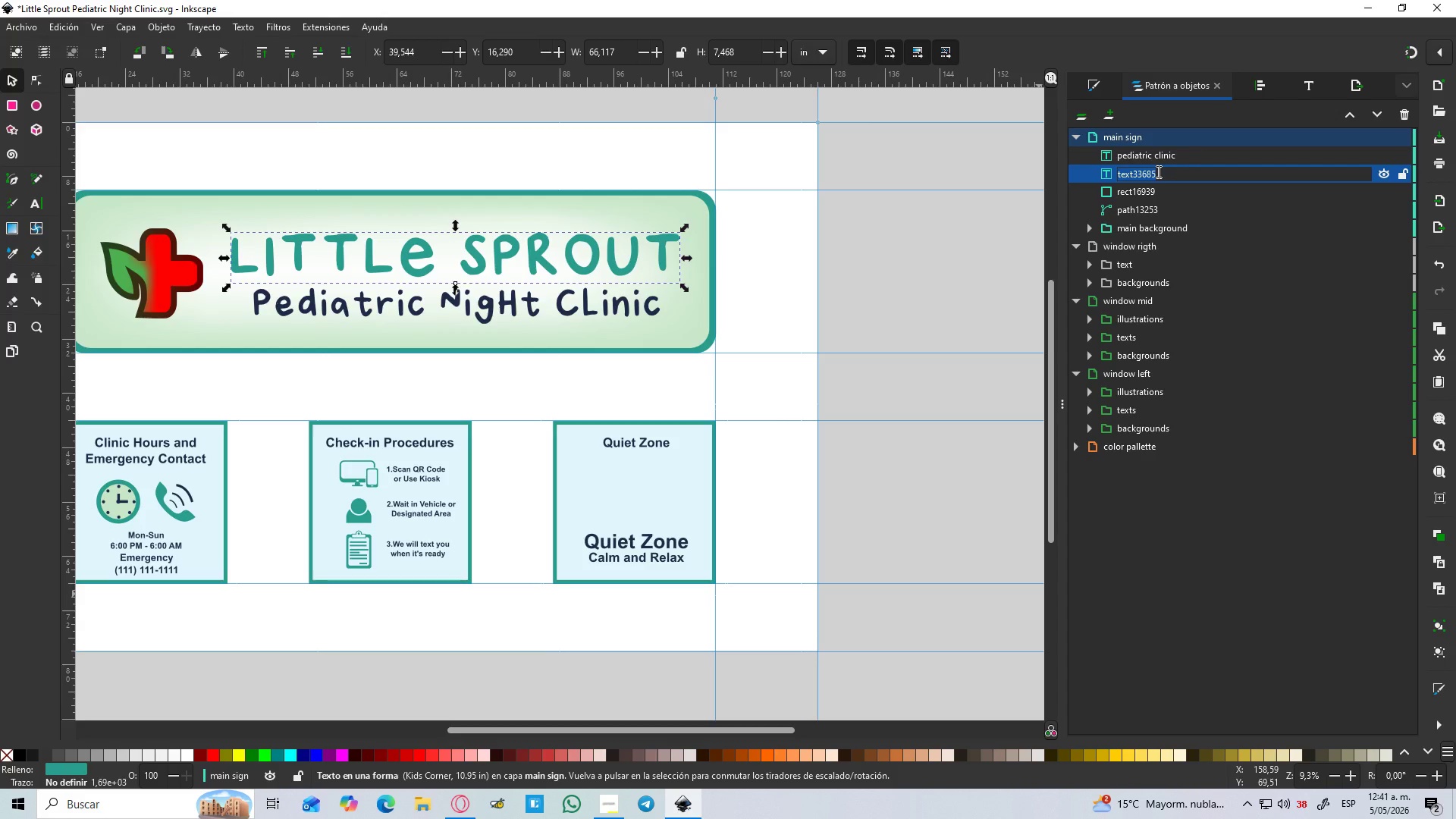 
type(lity)
key(Backspace)
type(tle sprout)
 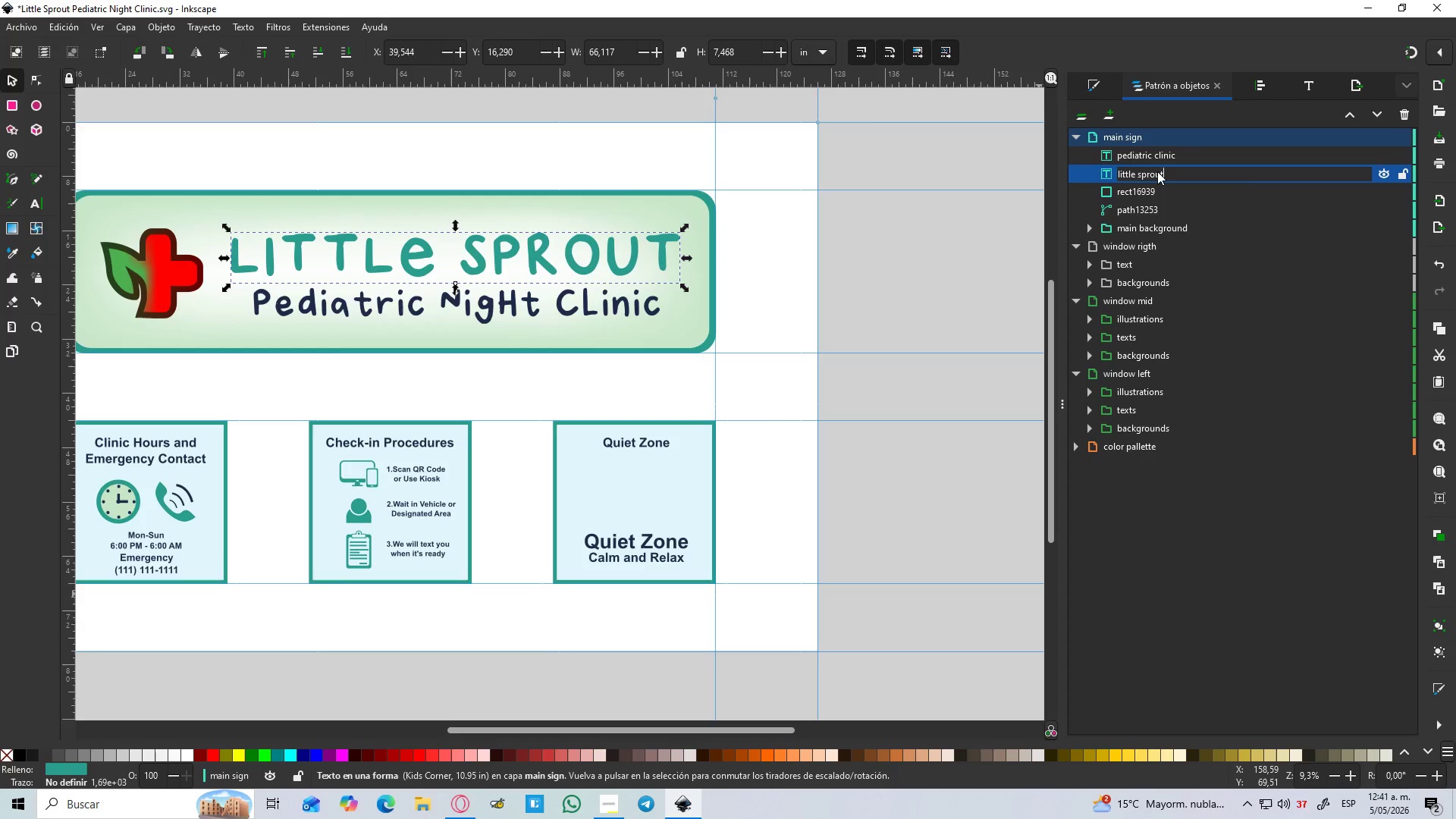 
key(Enter)
 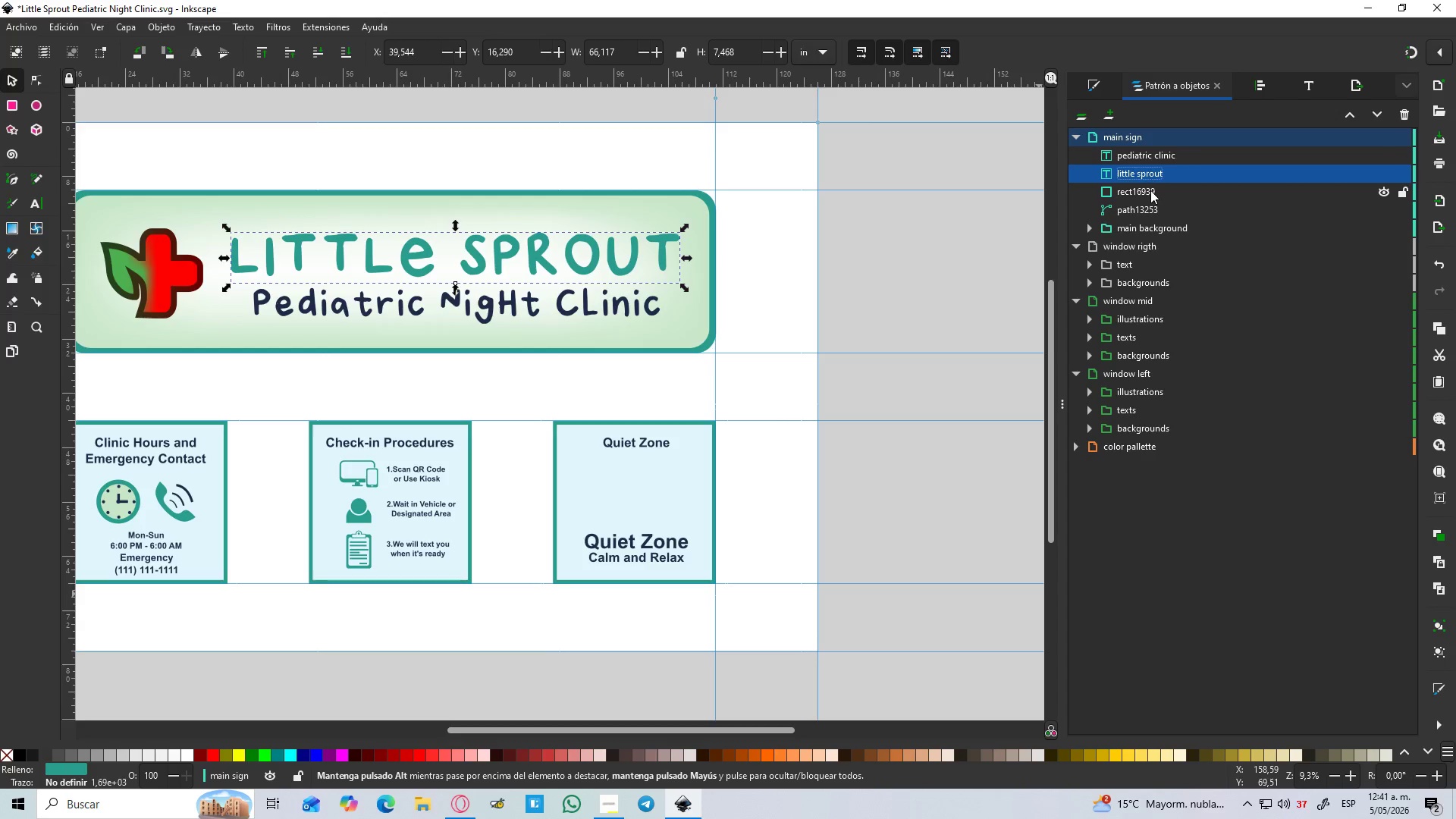 
left_click([1148, 194])
 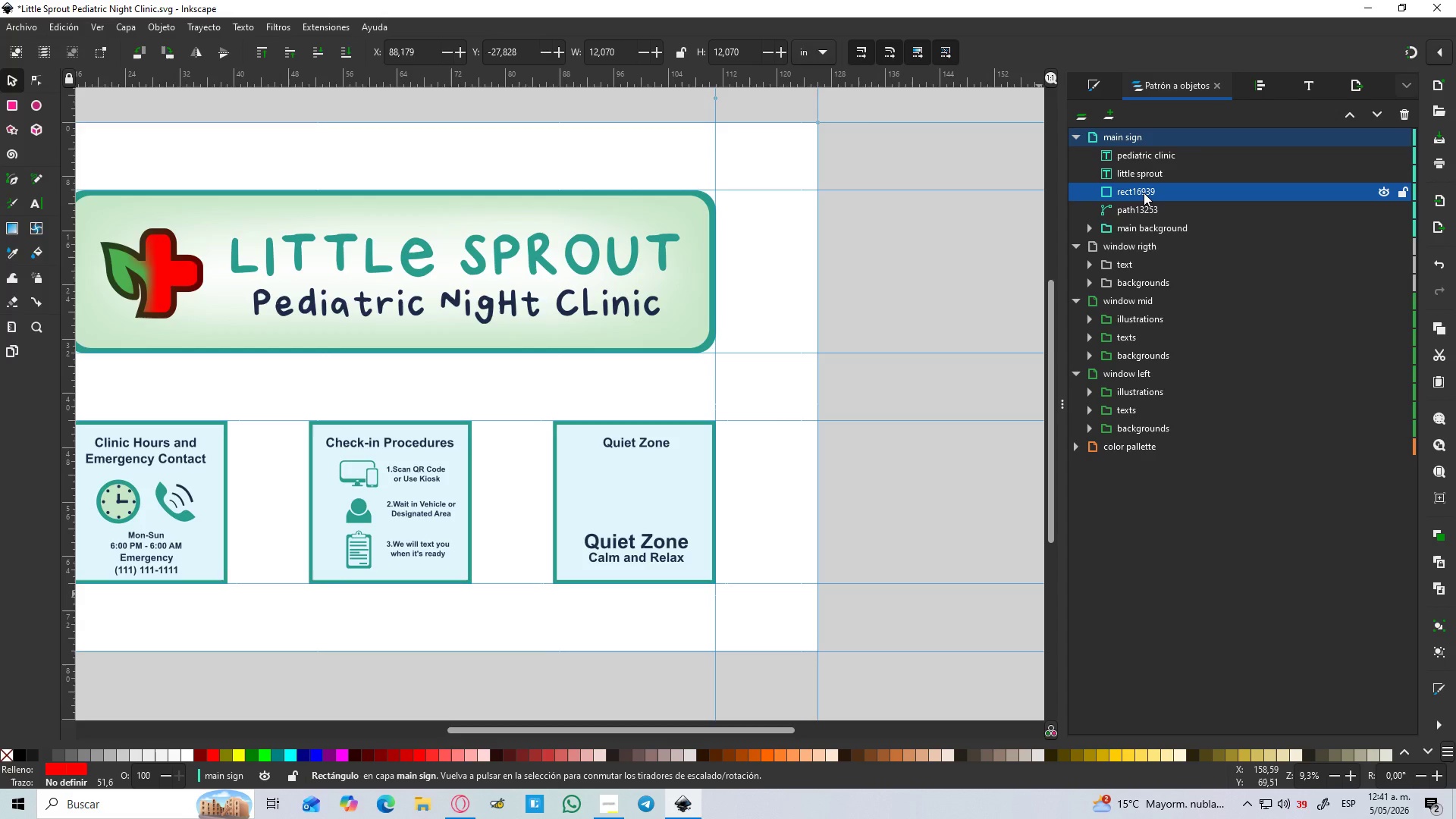 
hold_key(key=ControlLeft, duration=1.45)
scroll: coordinate [663, 278], scroll_direction: down, amount: 3.0
 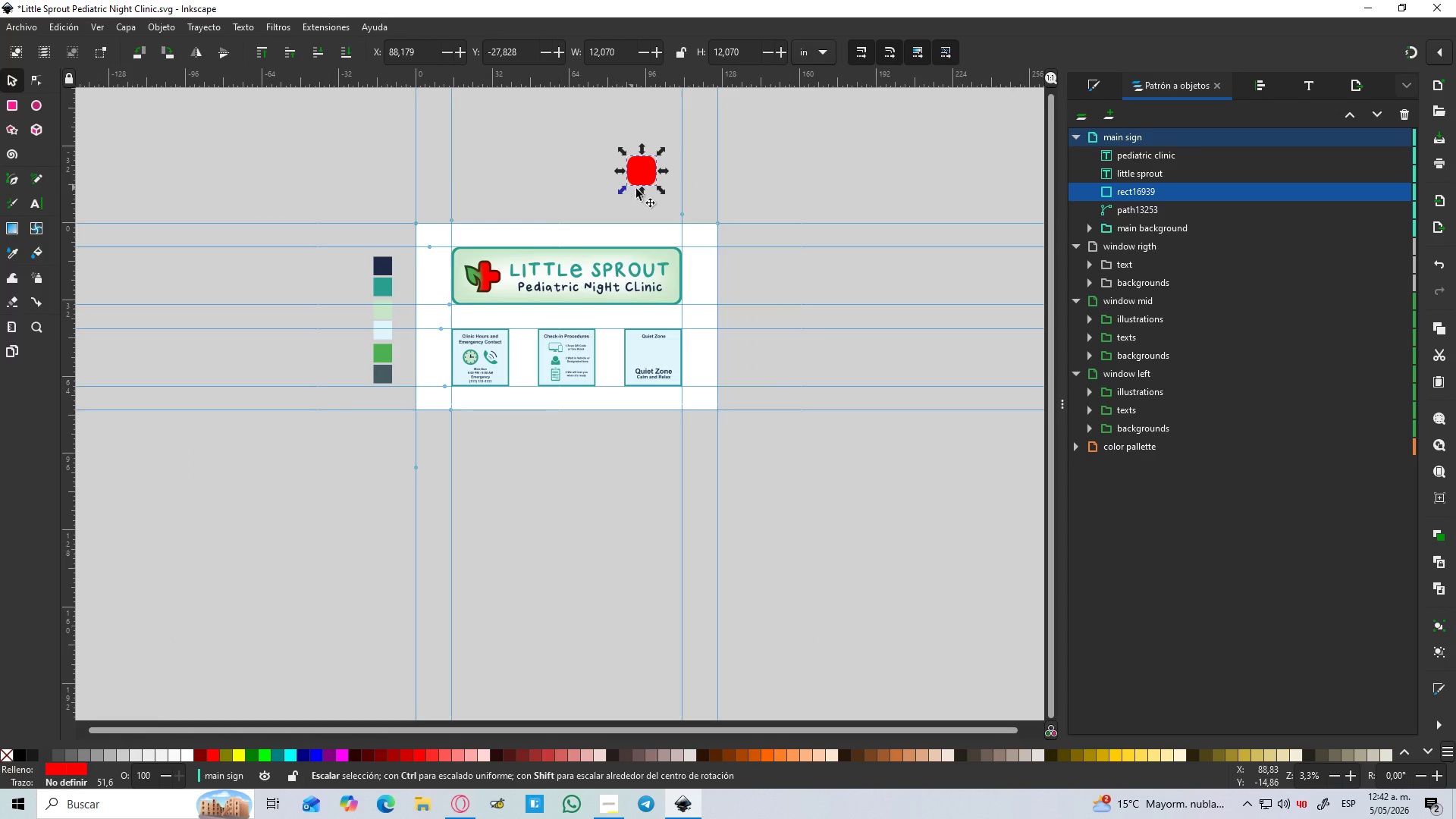 
key(Delete)
 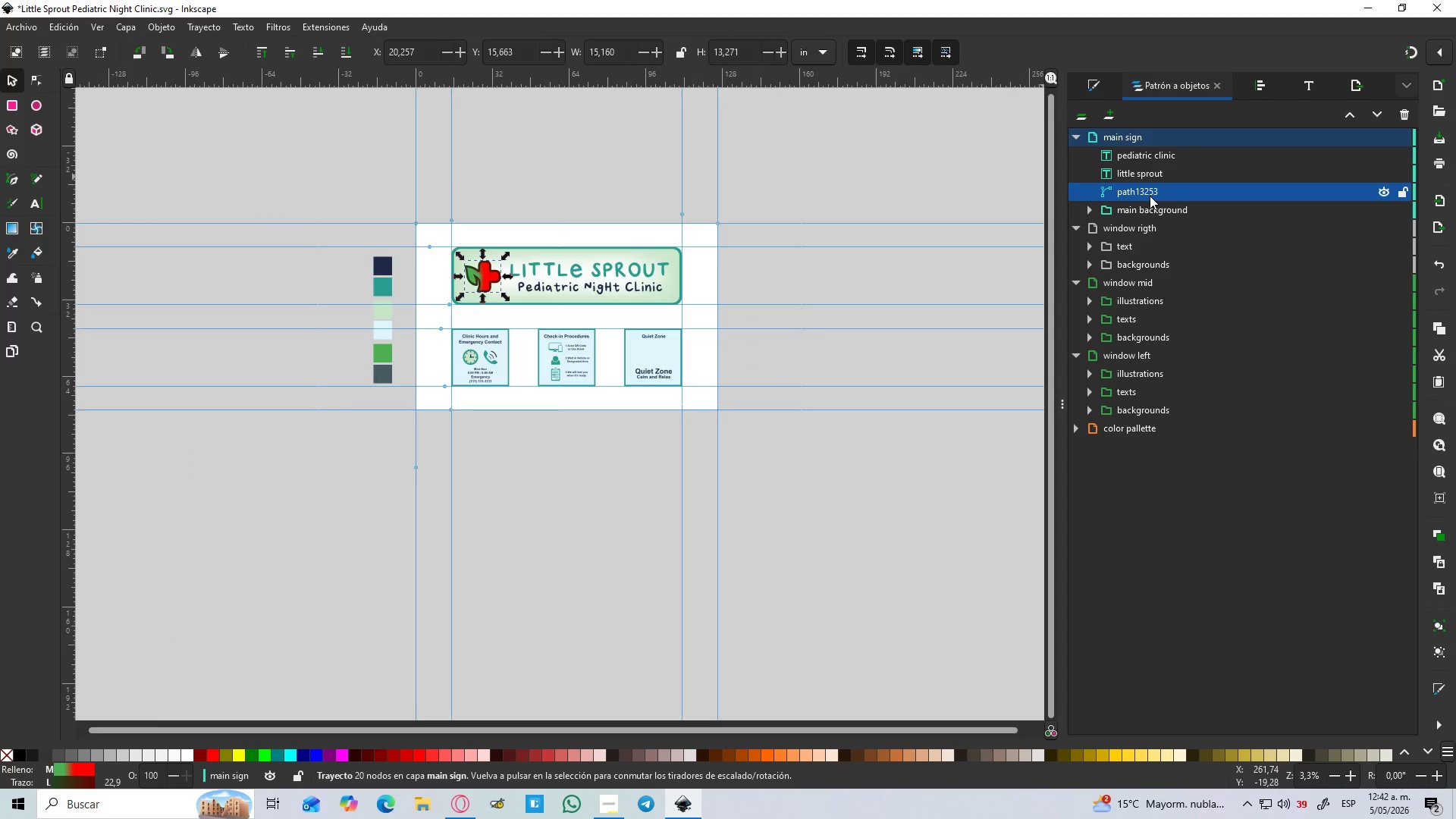 
double_click([1150, 196])
 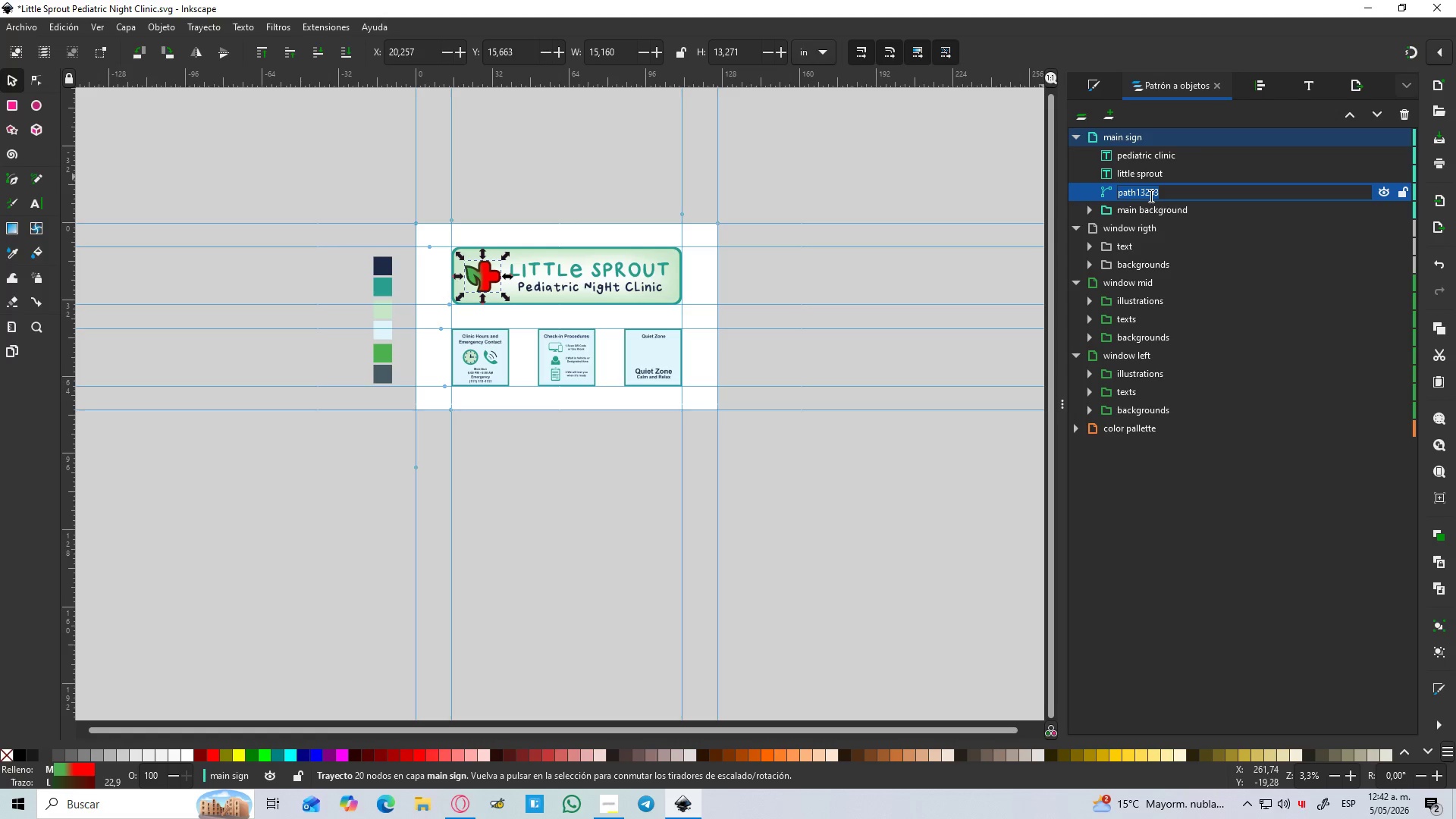 
type(logo)
 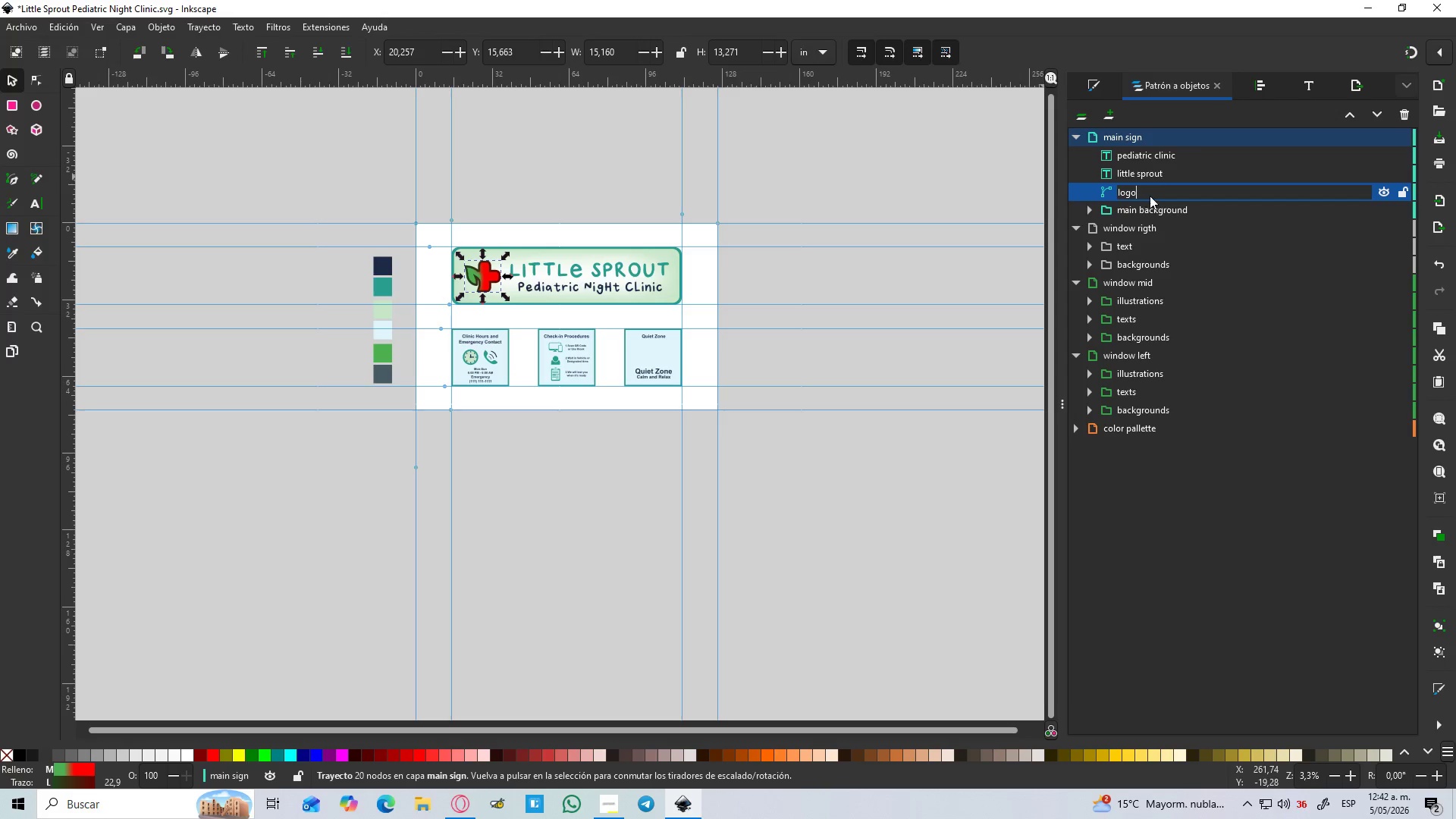 
key(Enter)
 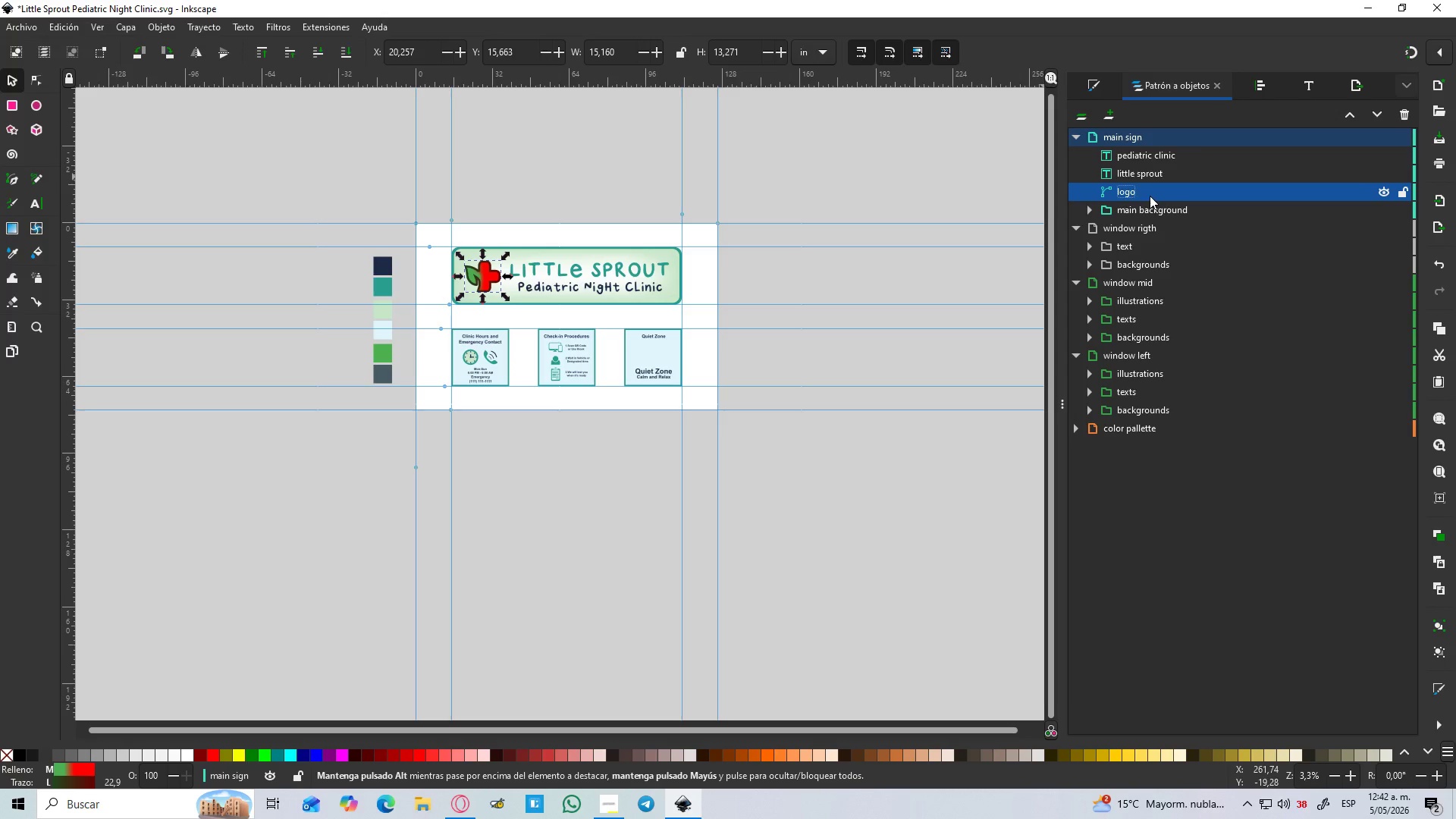 
scroll: coordinate [1141, 193], scroll_direction: up, amount: 1.0
 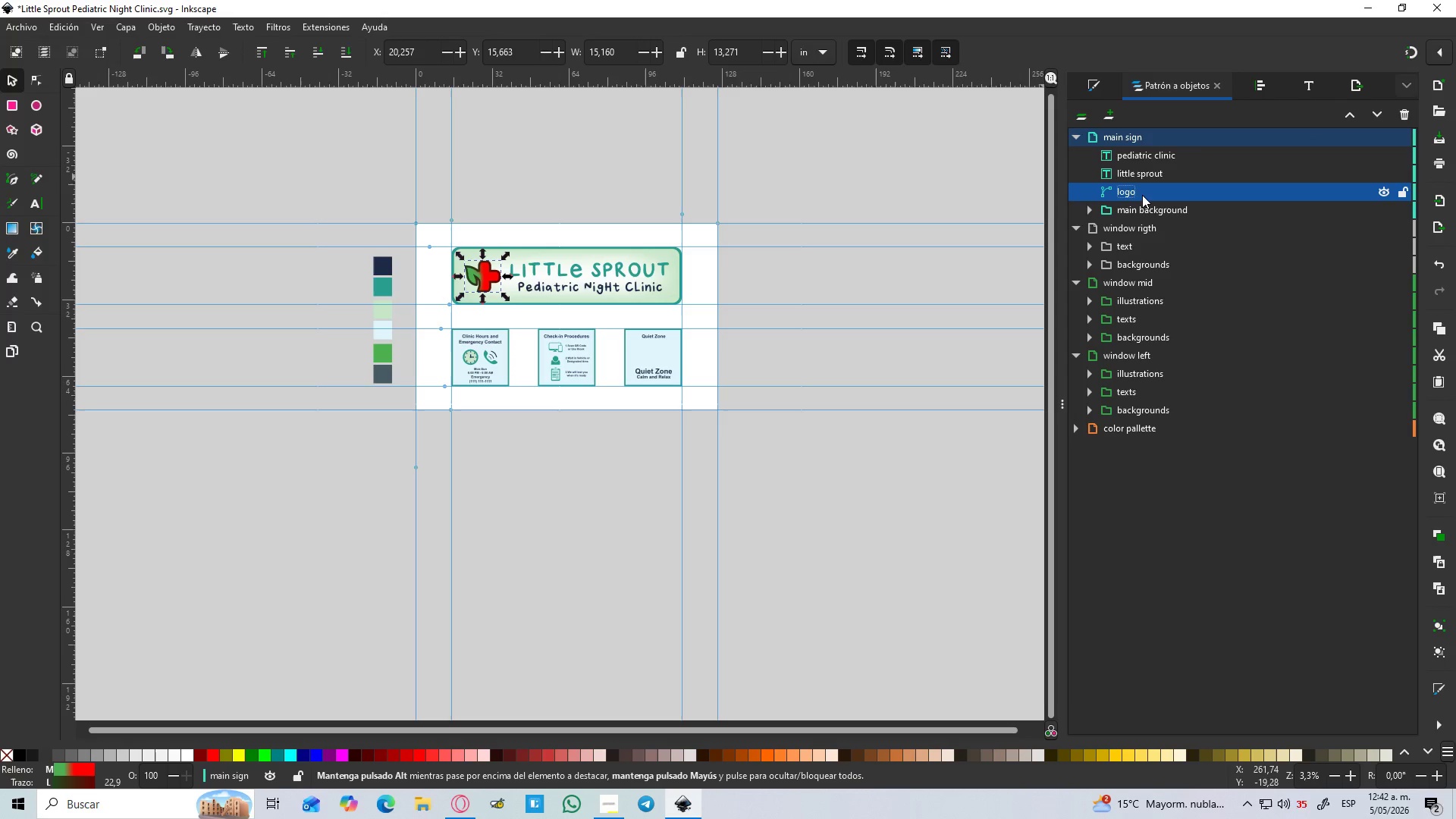 
hold_key(key=ControlLeft, duration=0.56)
scroll: coordinate [1143, 196], scroll_direction: up, amount: 2.0
 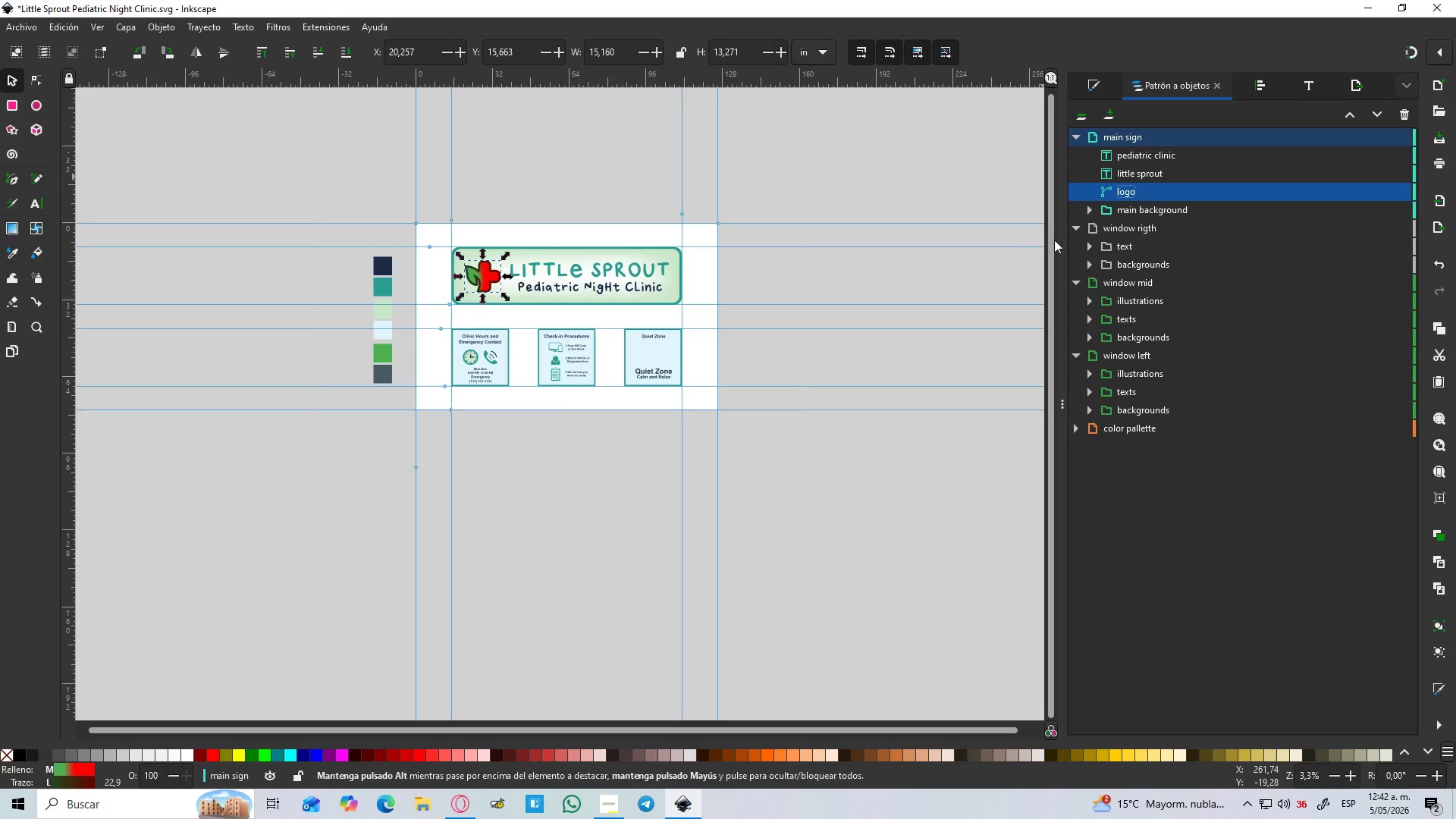 
hold_key(key=ControlLeft, duration=0.5)
 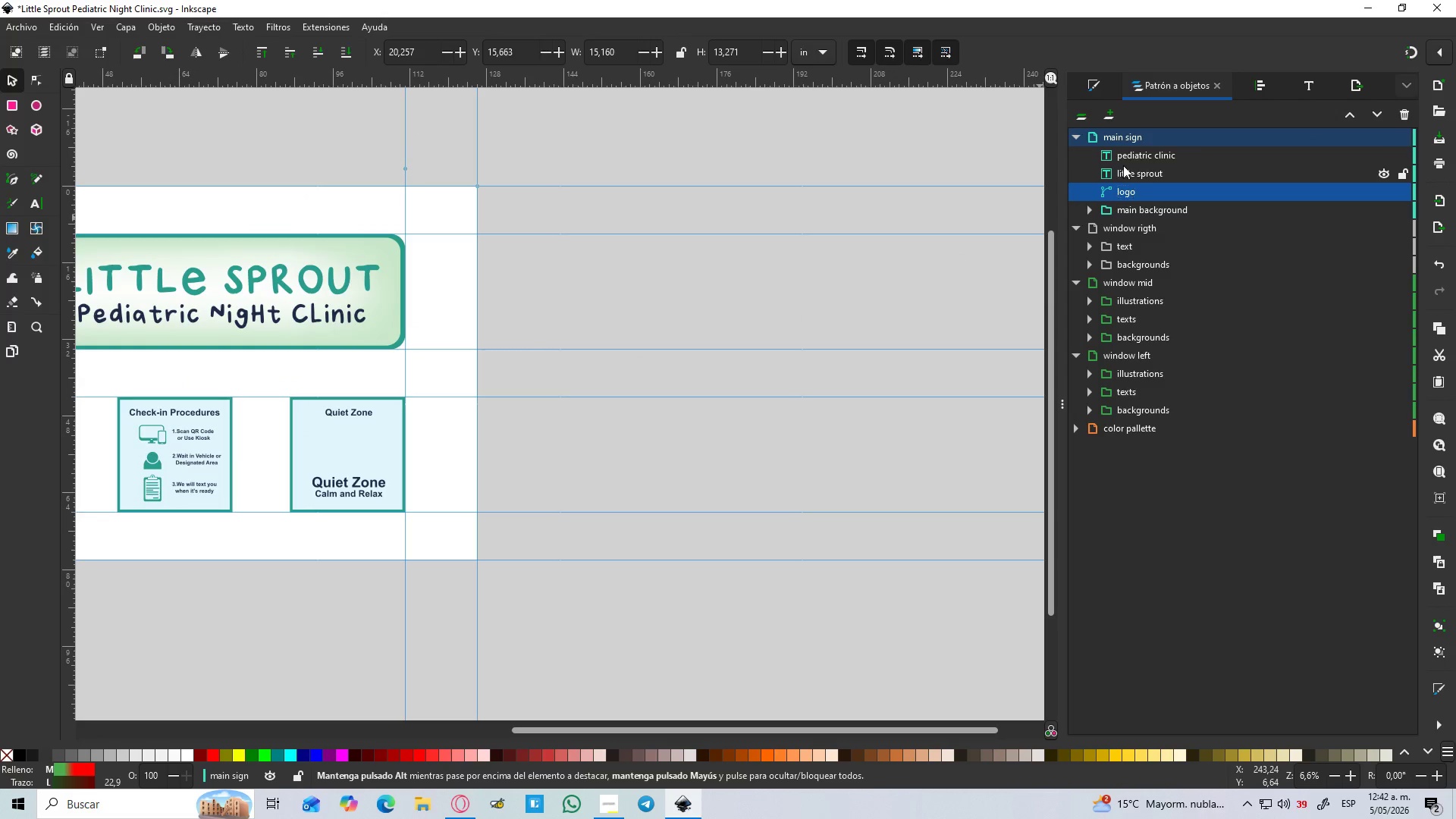 
hold_key(key=ControlLeft, duration=1.56)
 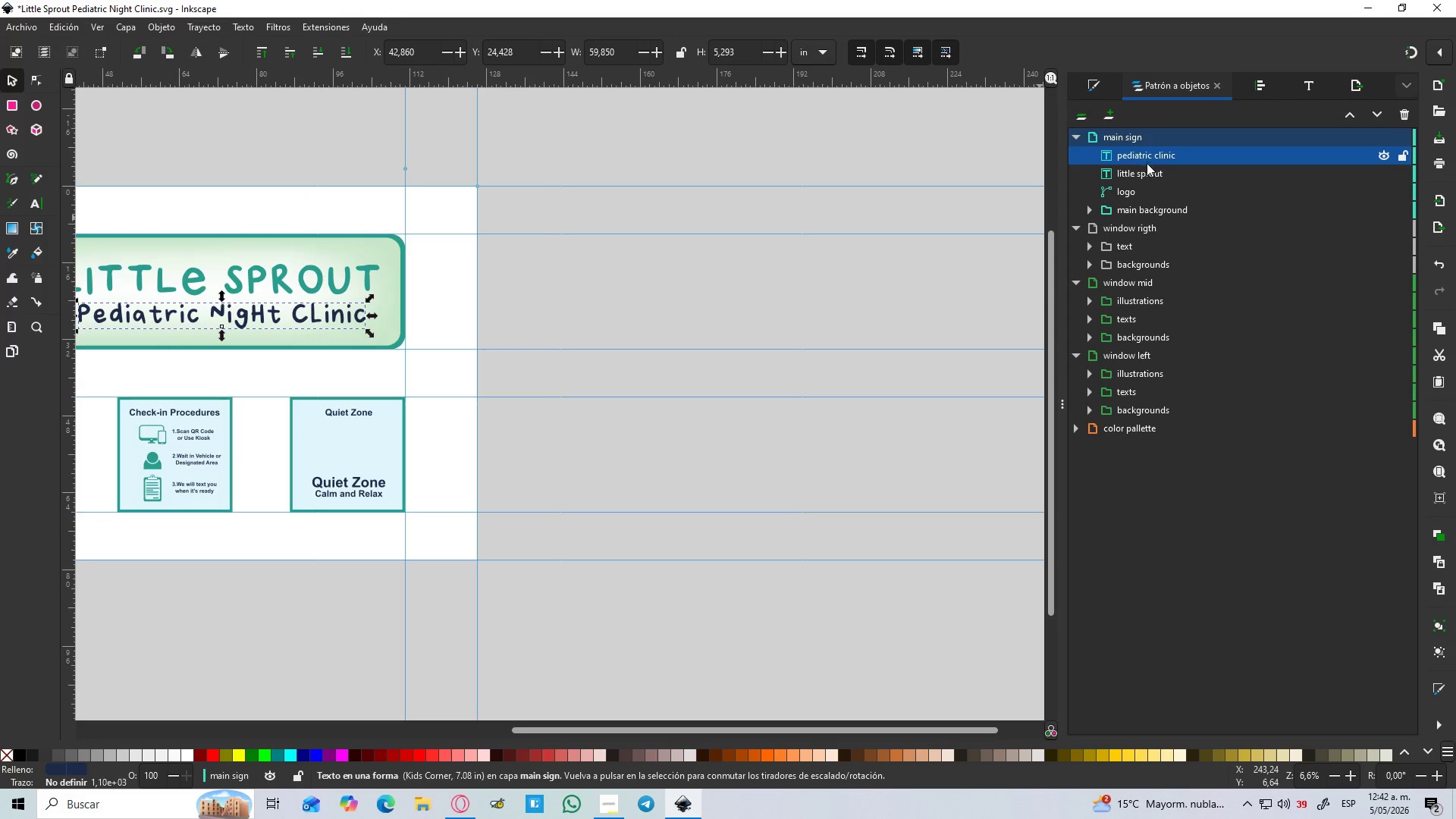 
scroll: coordinate [959, 259], scroll_direction: up, amount: 2.0
 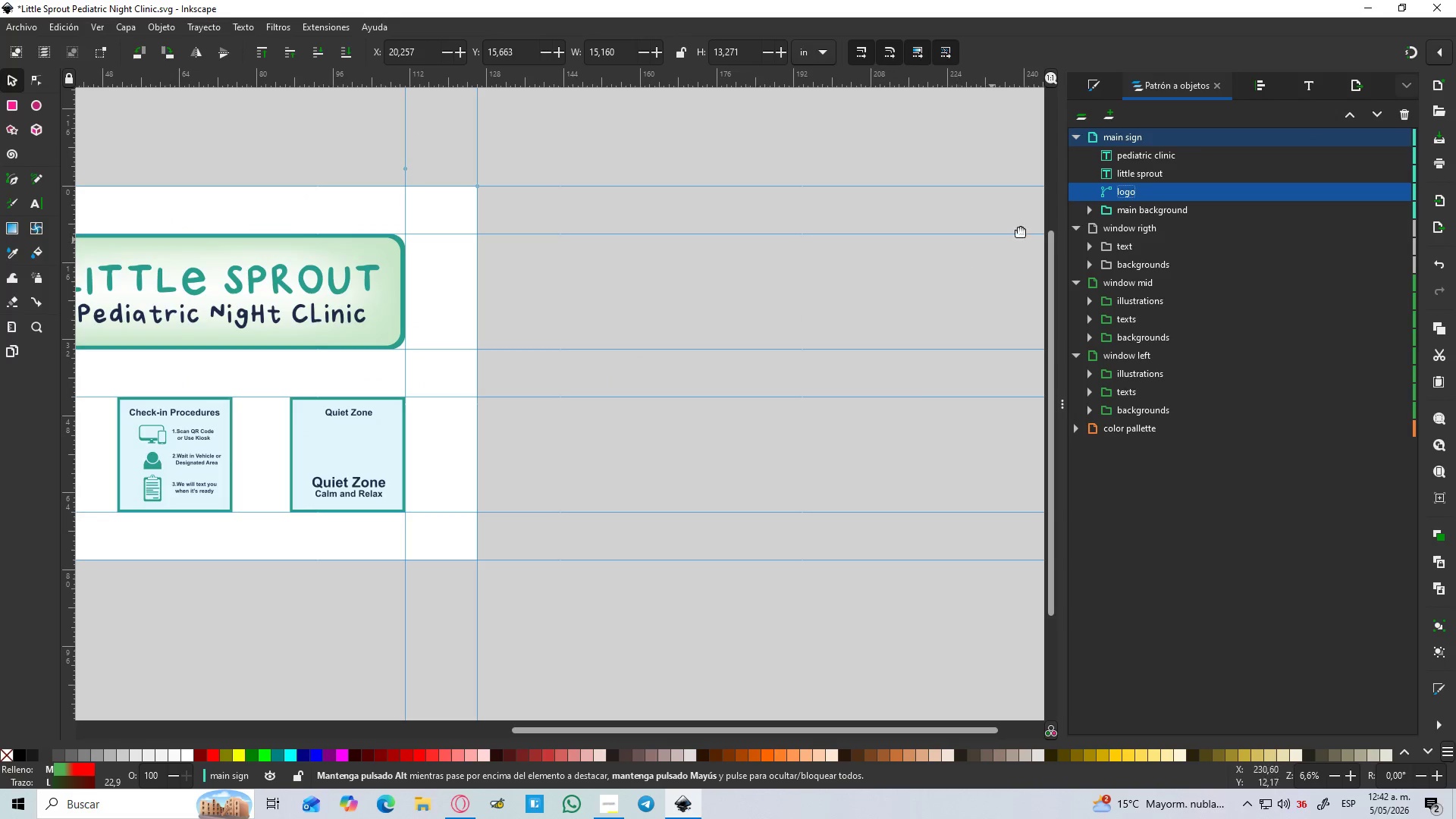 
left_click([1122, 165])
 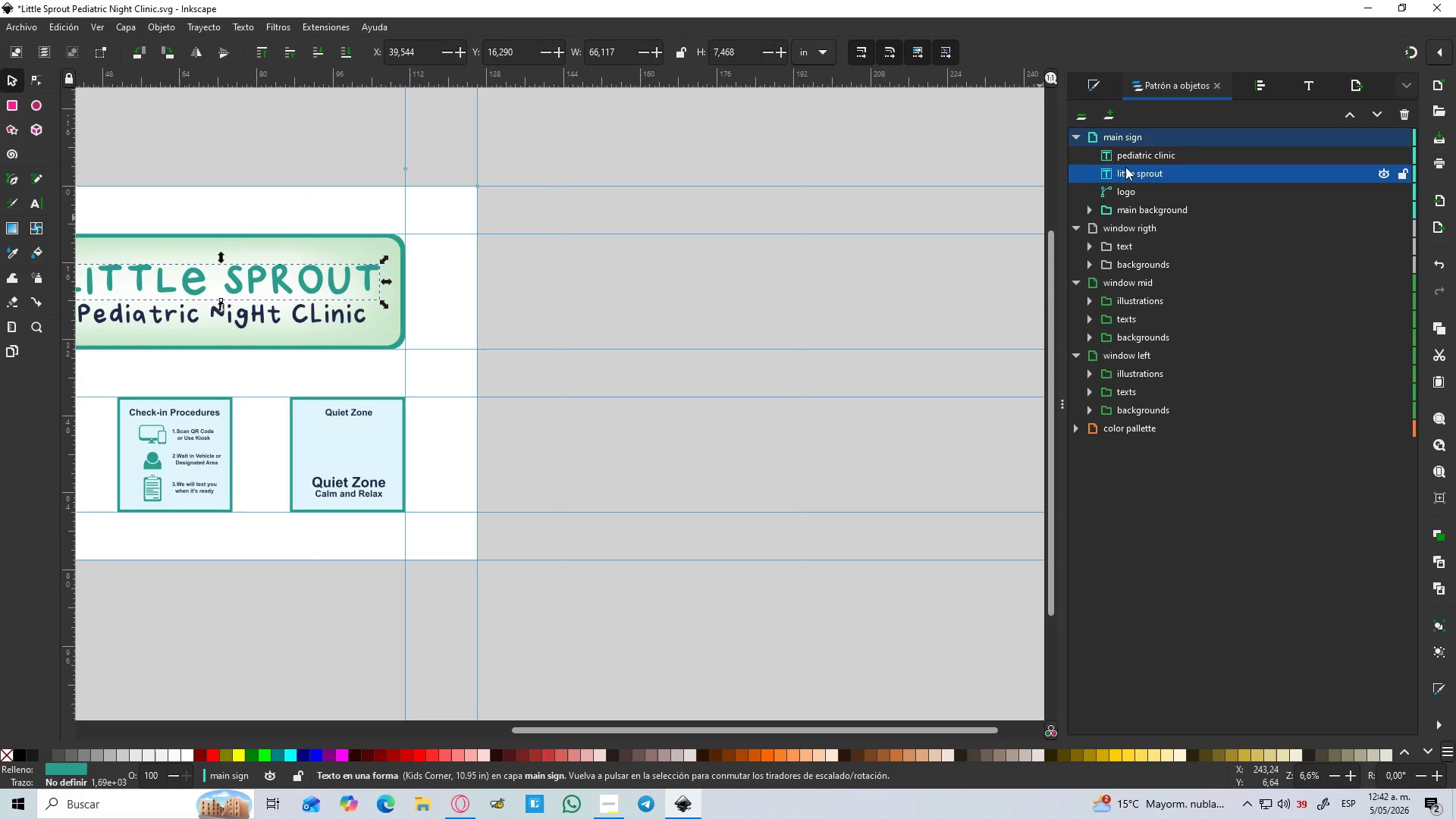 
hold_key(key=ShiftLeft, duration=0.55)
double_click([1139, 151])
 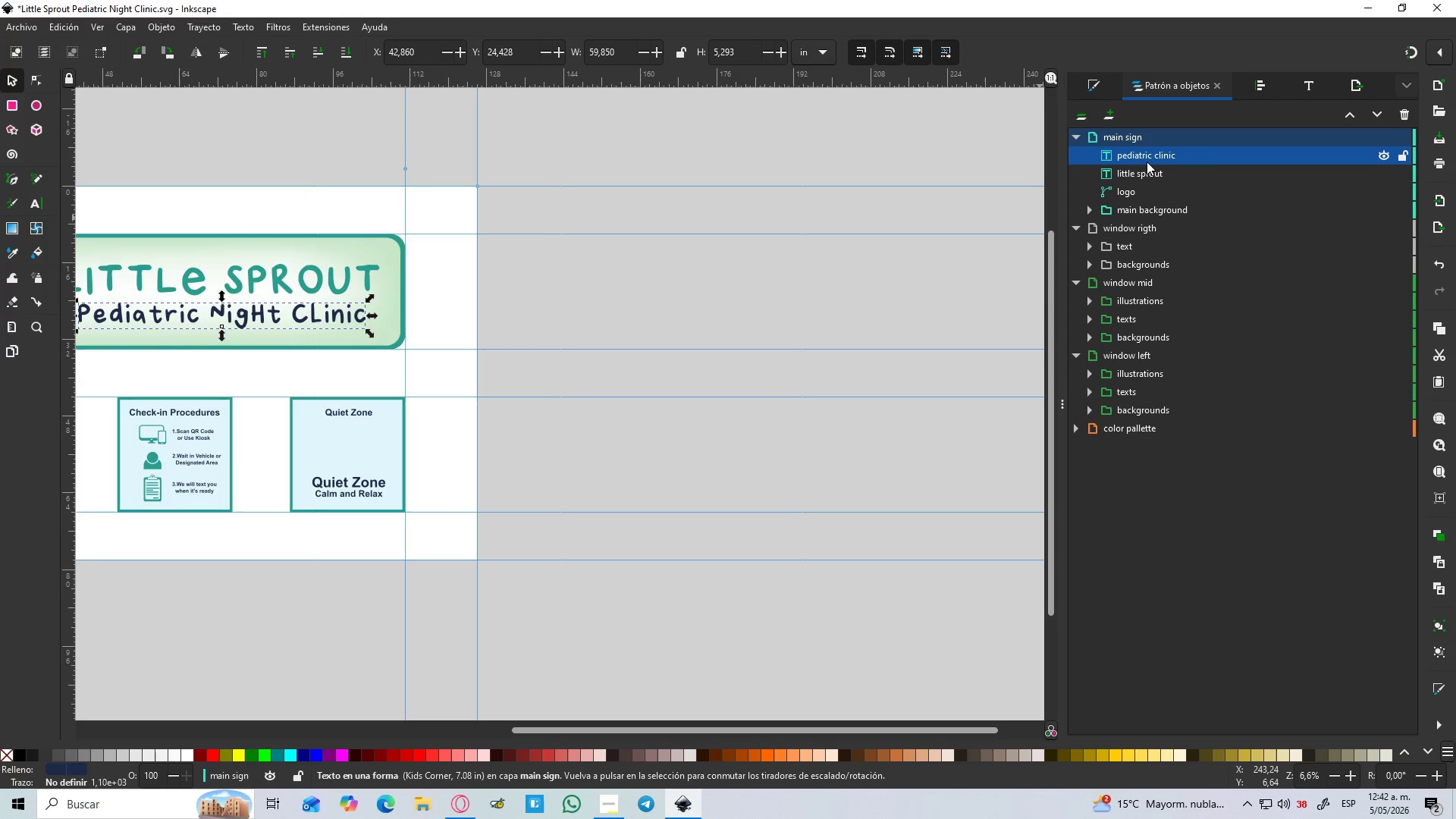 
key(Shift+ShiftLeft)
 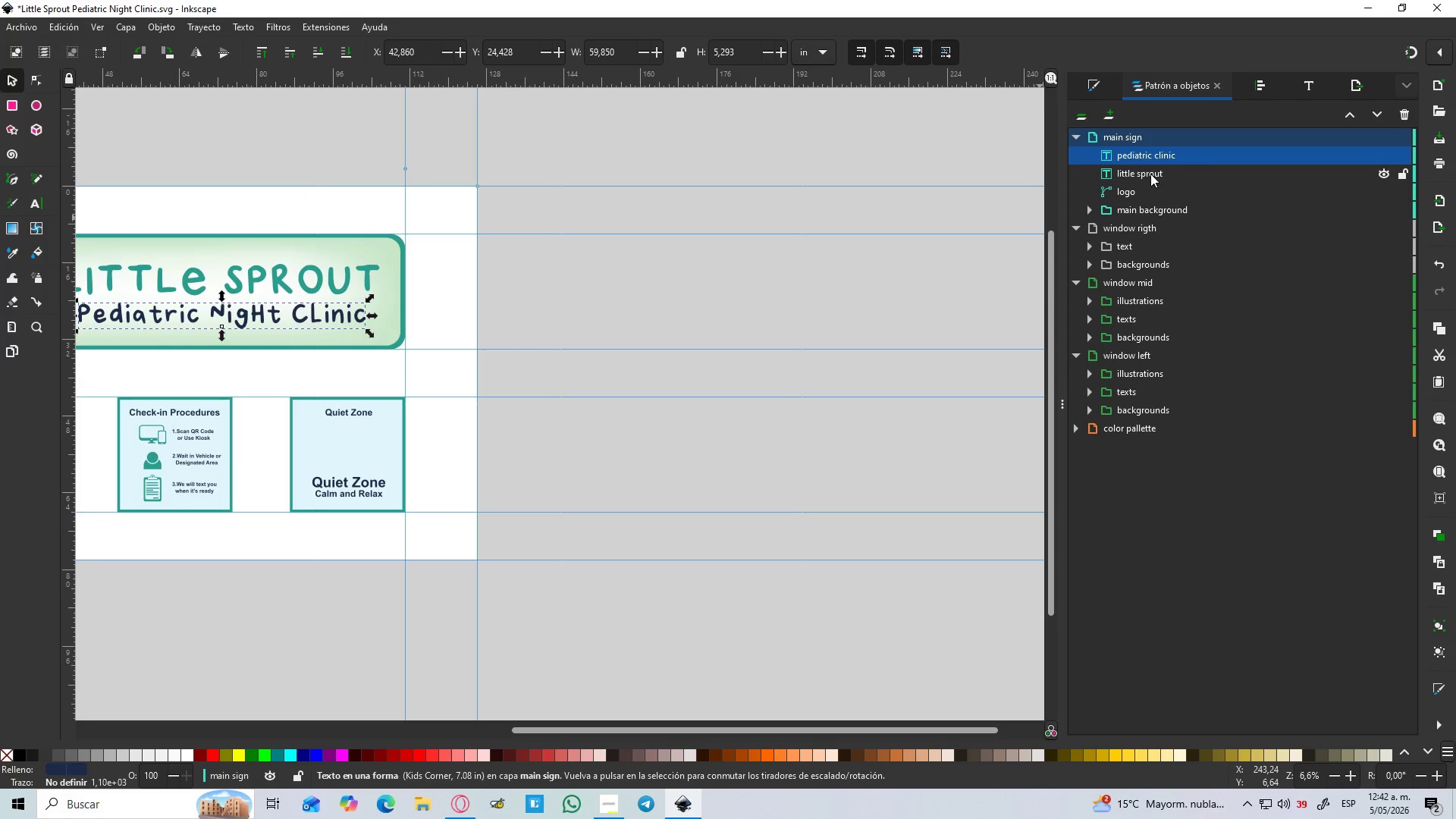 
hold_key(key=ControlLeft, duration=0.45)
left_click([1150, 174])
 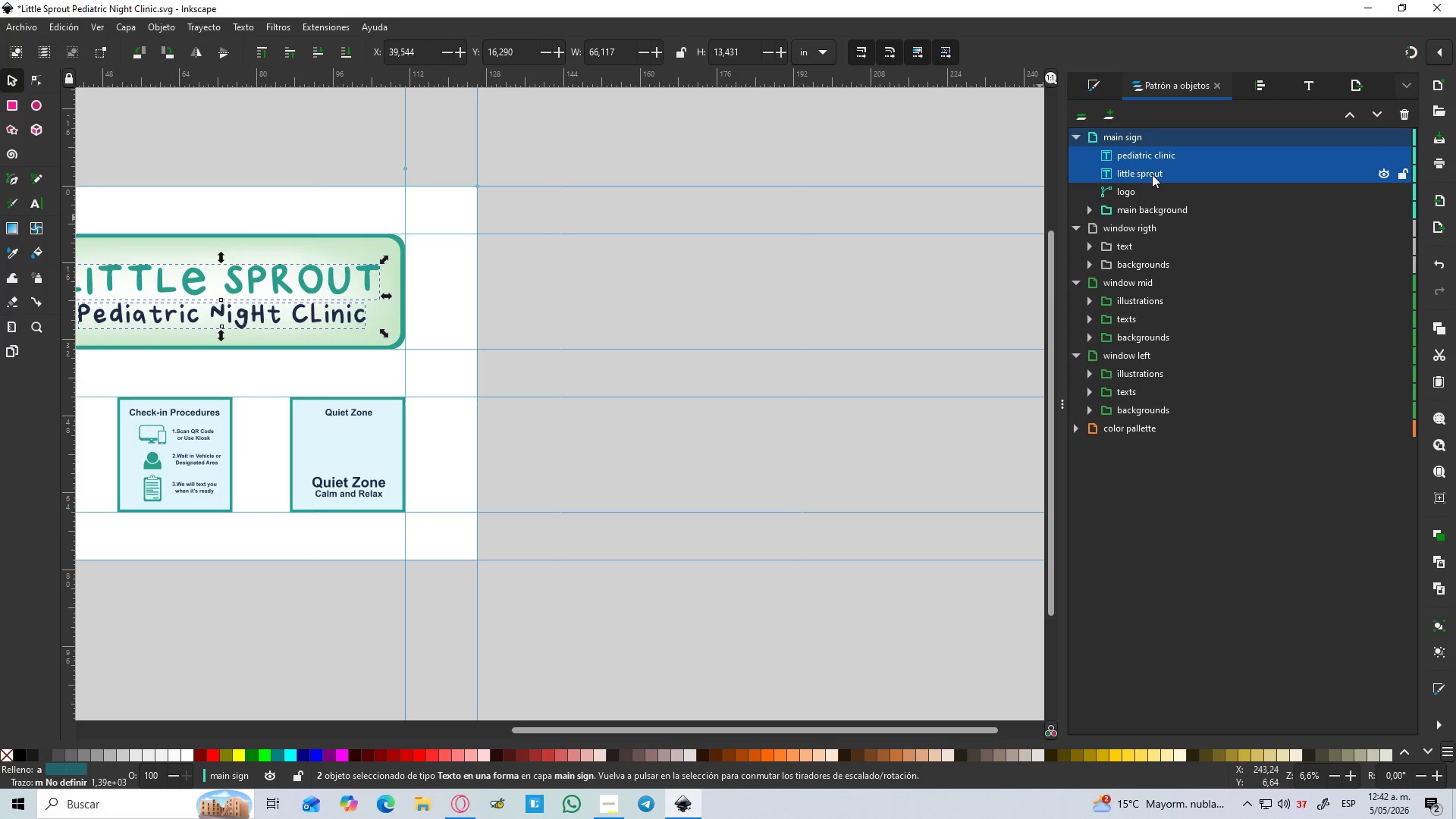 
key(Control+G)
 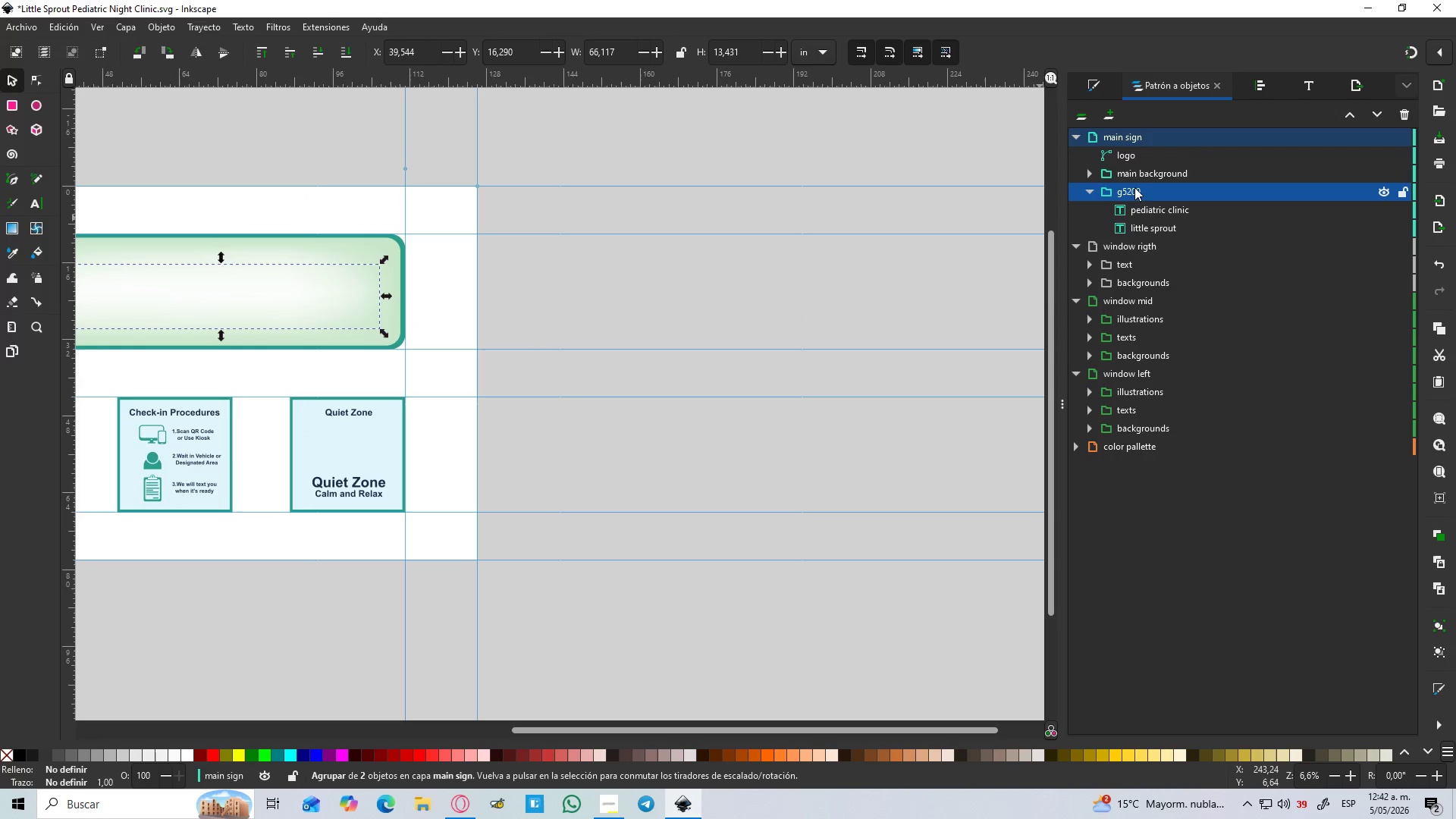 
double_click([1134, 190])
 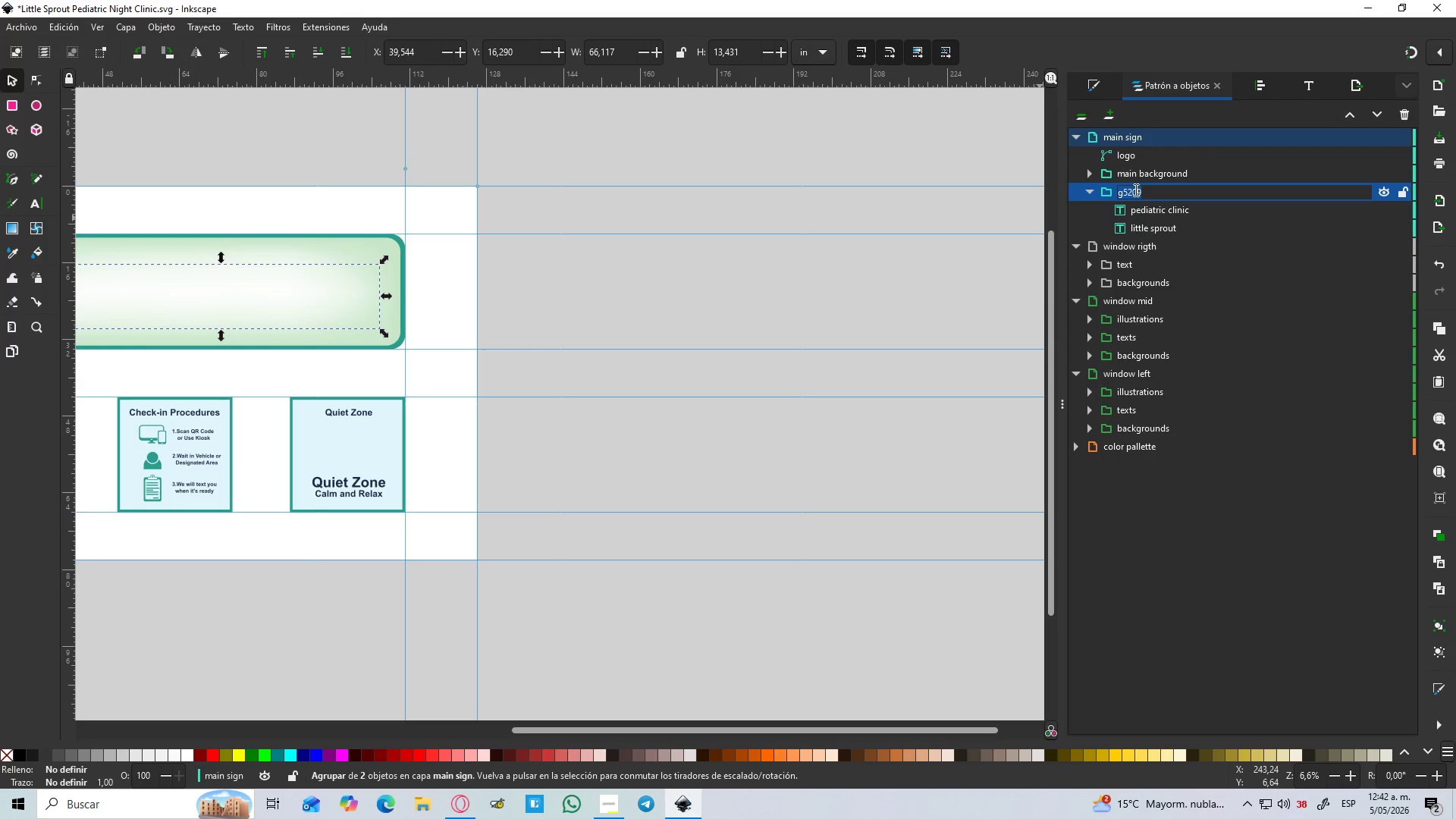 
type(texts)
 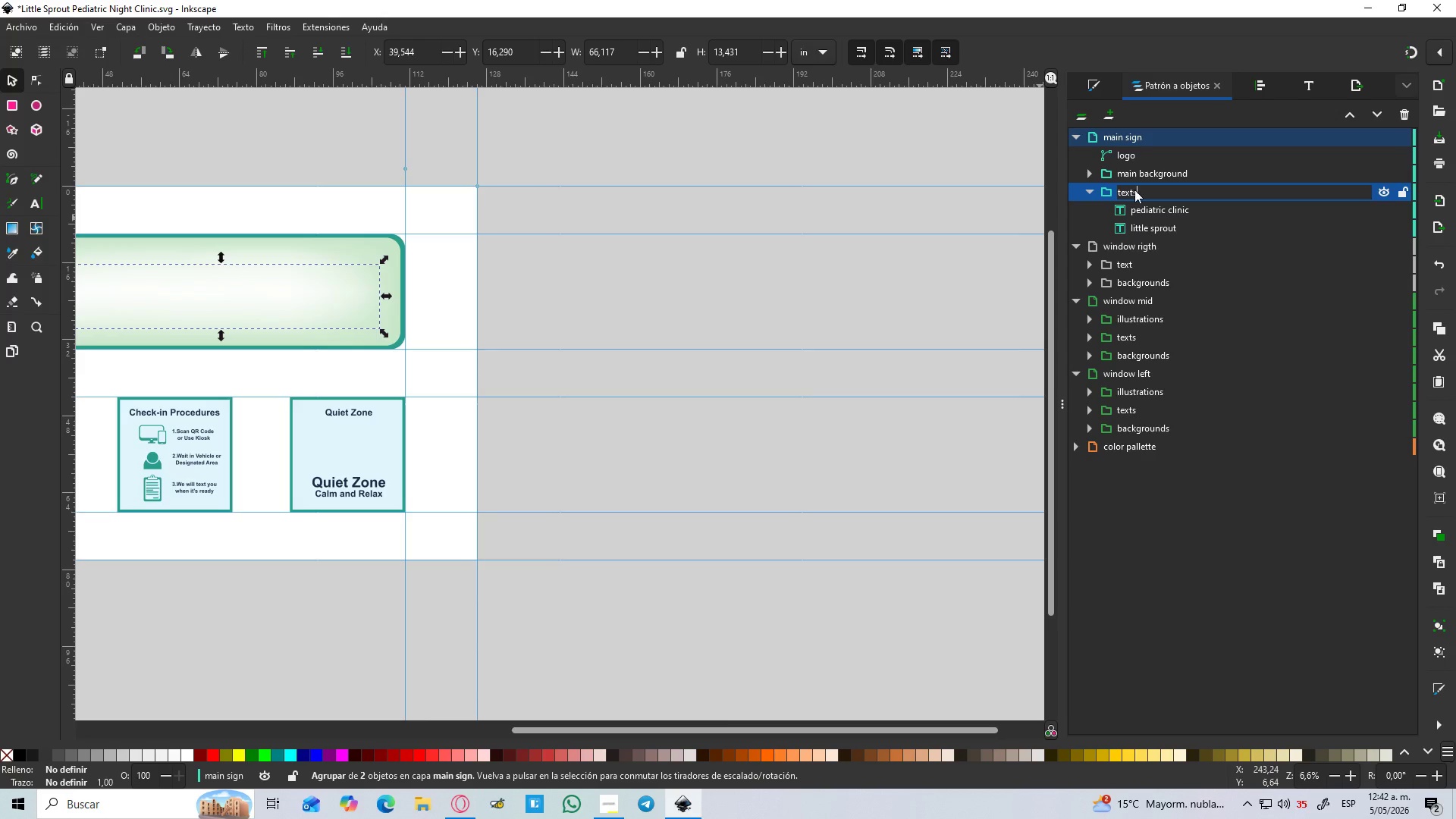 
key(Enter)
 